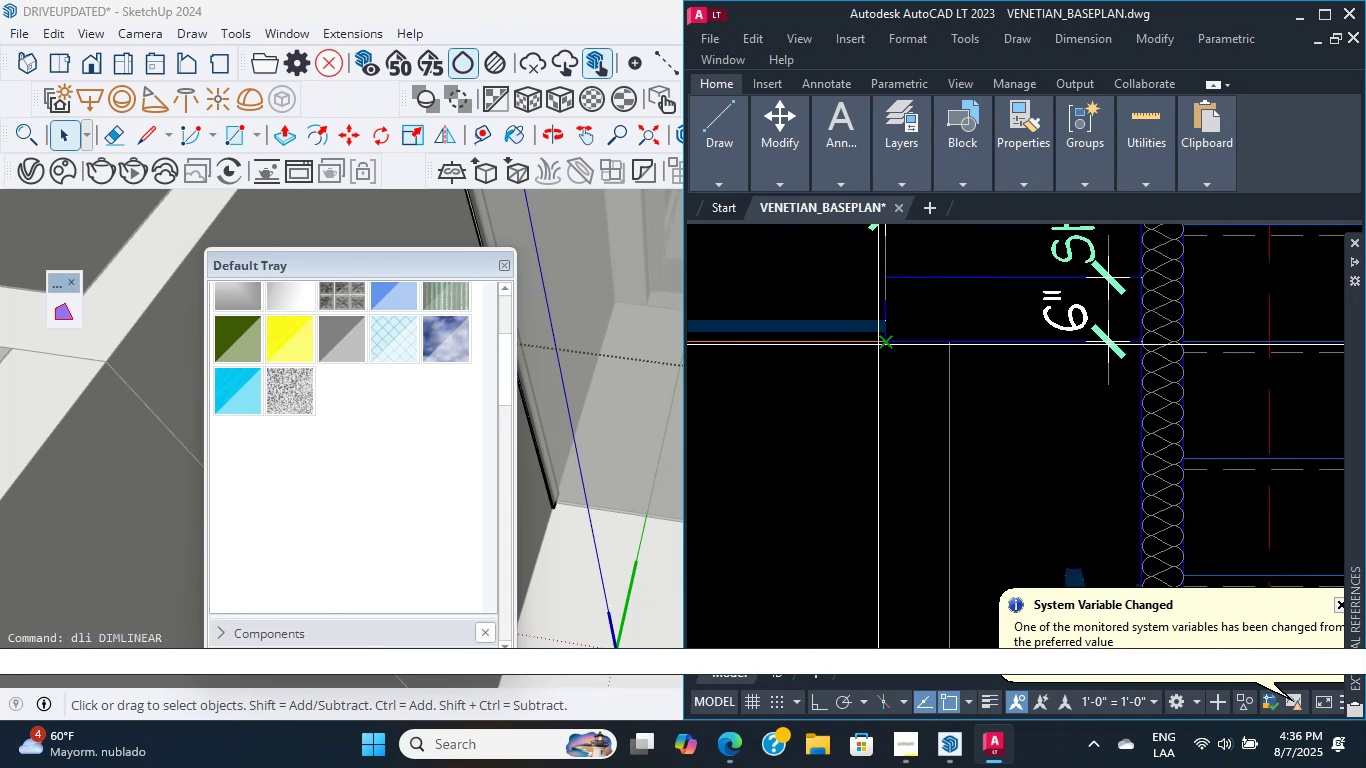 
left_click([879, 346])
 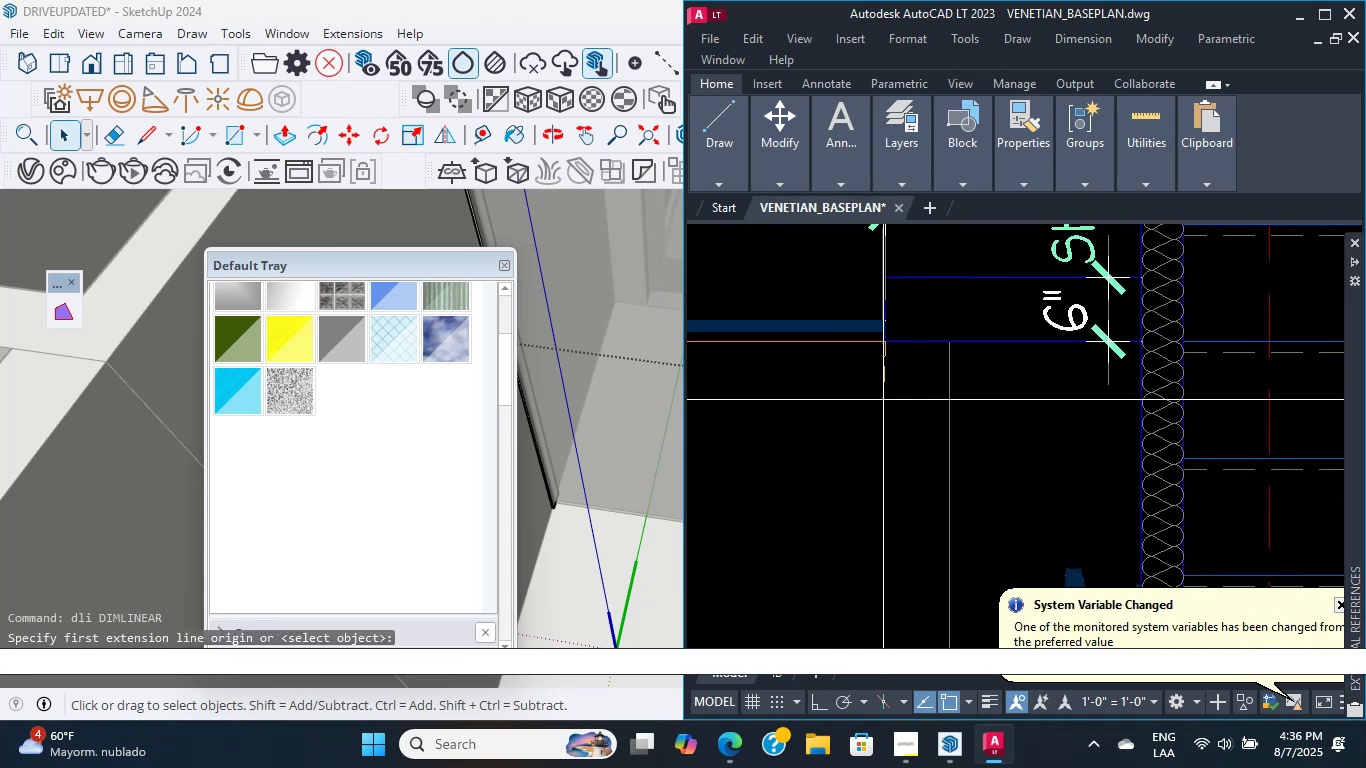 
scroll: coordinate [892, 578], scroll_direction: down, amount: 4.0
 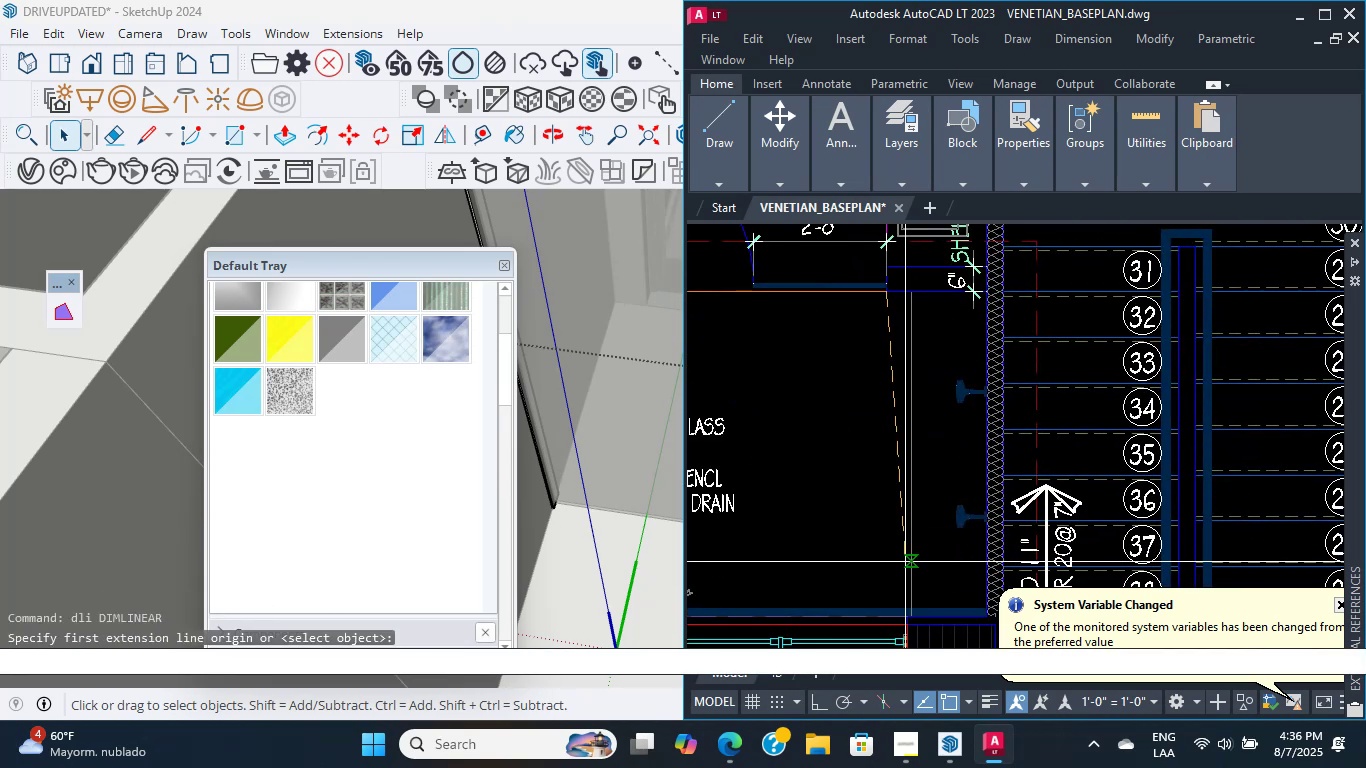 
scroll: coordinate [874, 539], scroll_direction: up, amount: 4.0
 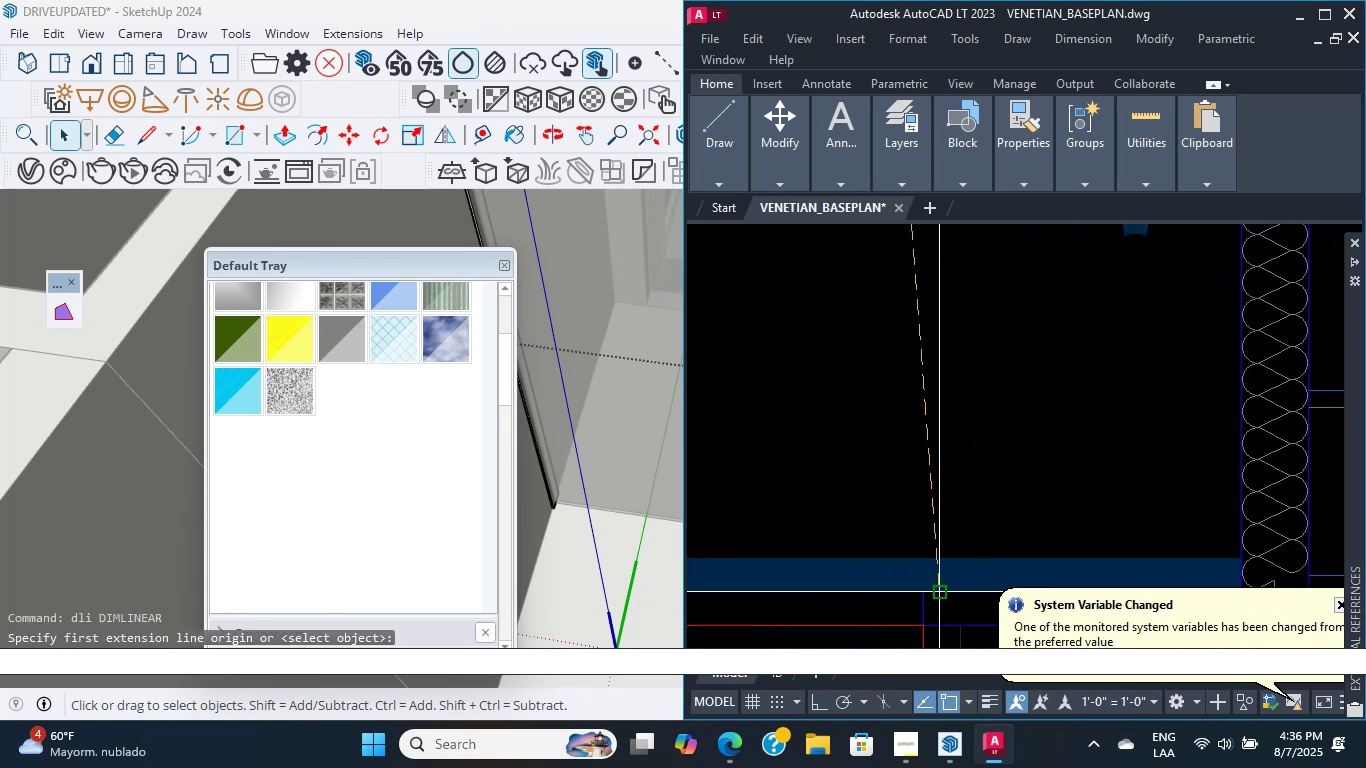 
left_click([923, 593])
 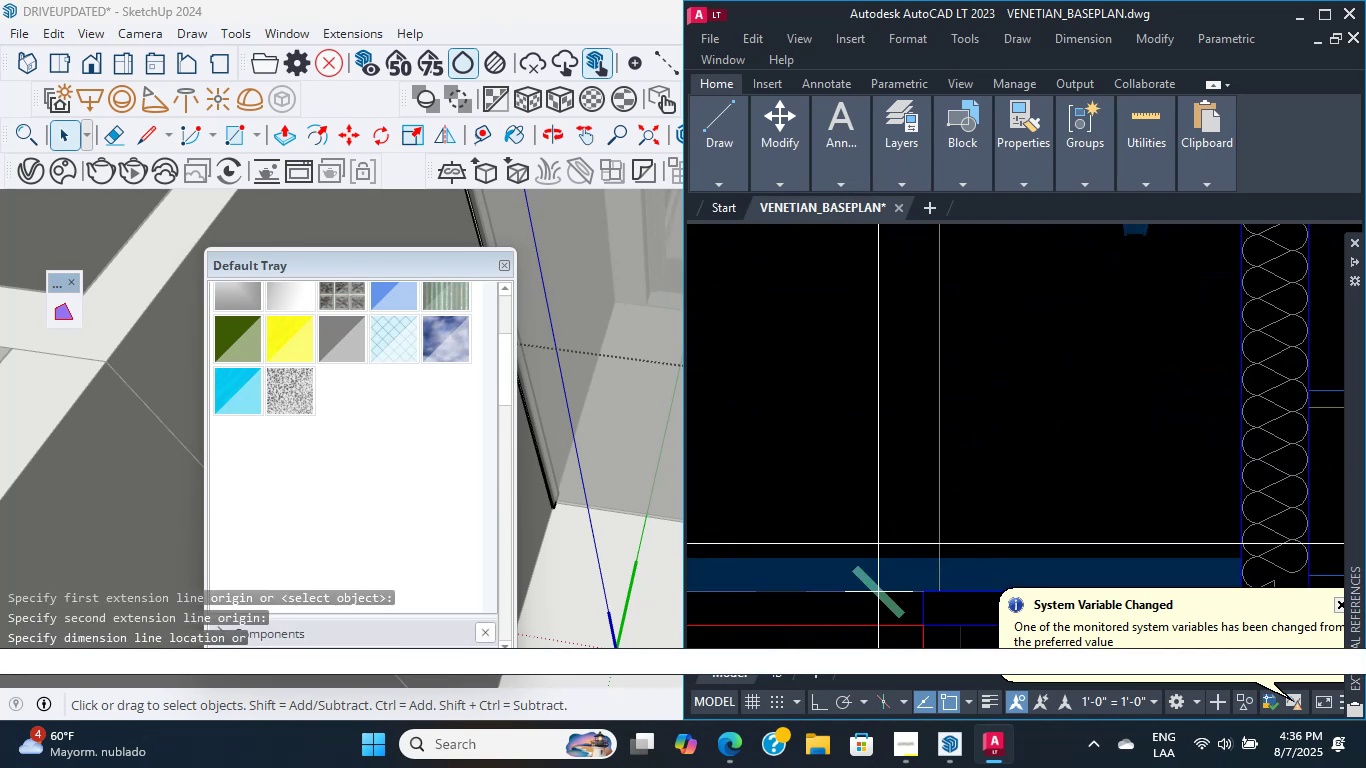 
scroll: coordinate [817, 463], scroll_direction: down, amount: 5.0
 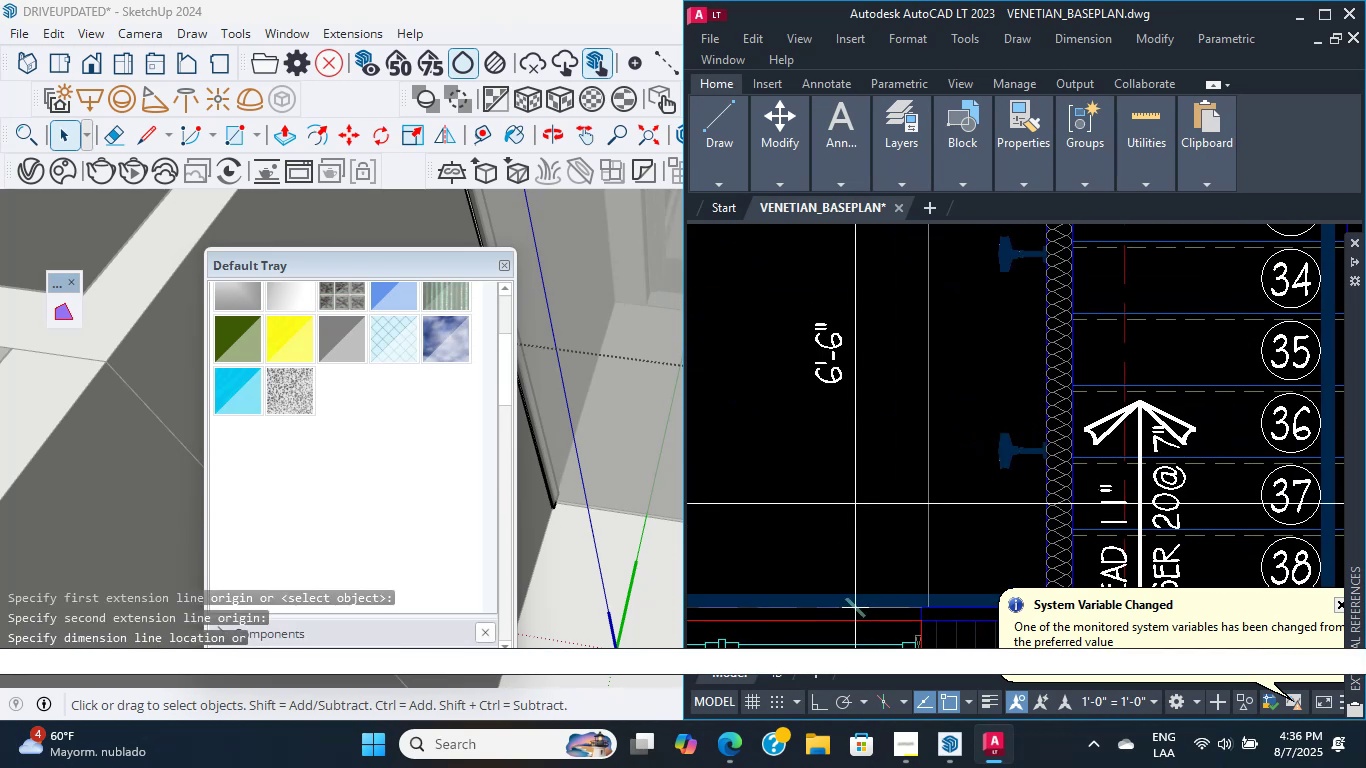 
left_click([852, 490])
 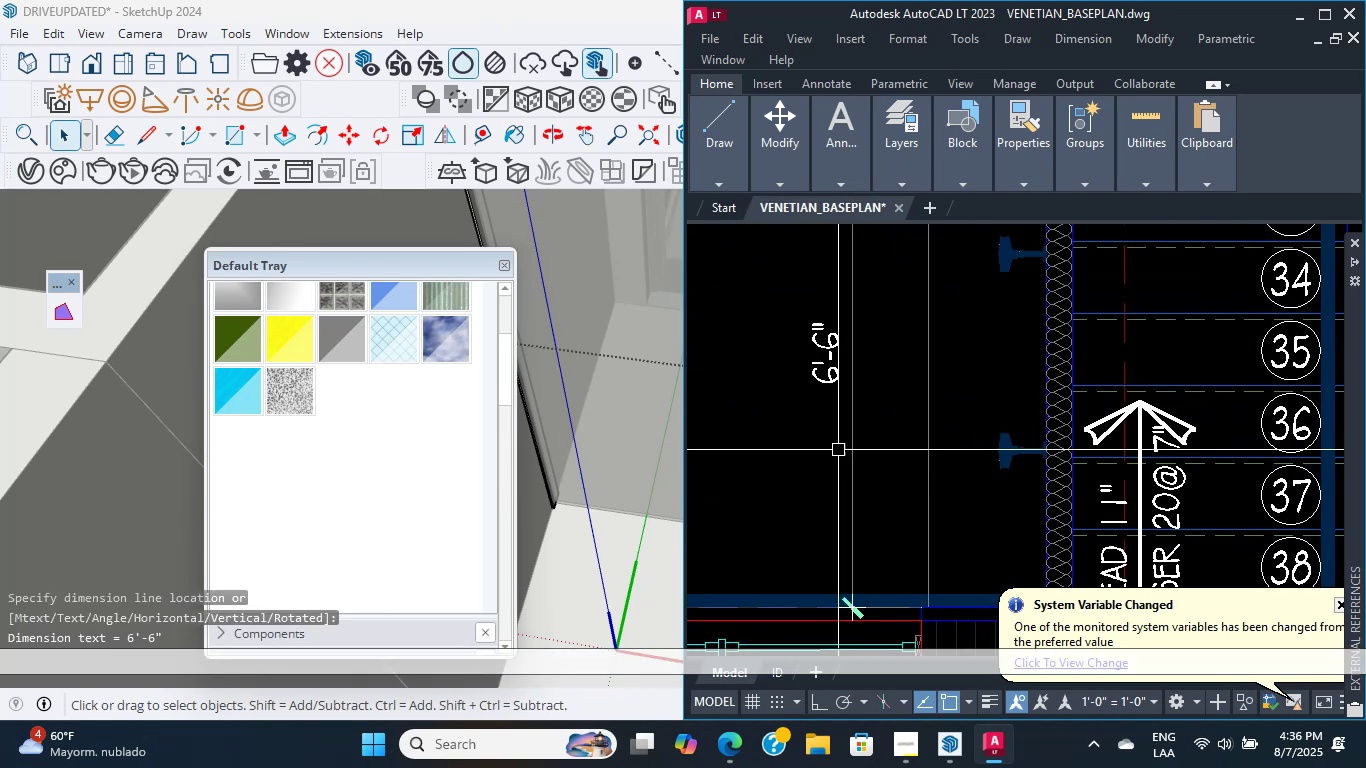 
scroll: coordinate [610, 413], scroll_direction: down, amount: 6.0
 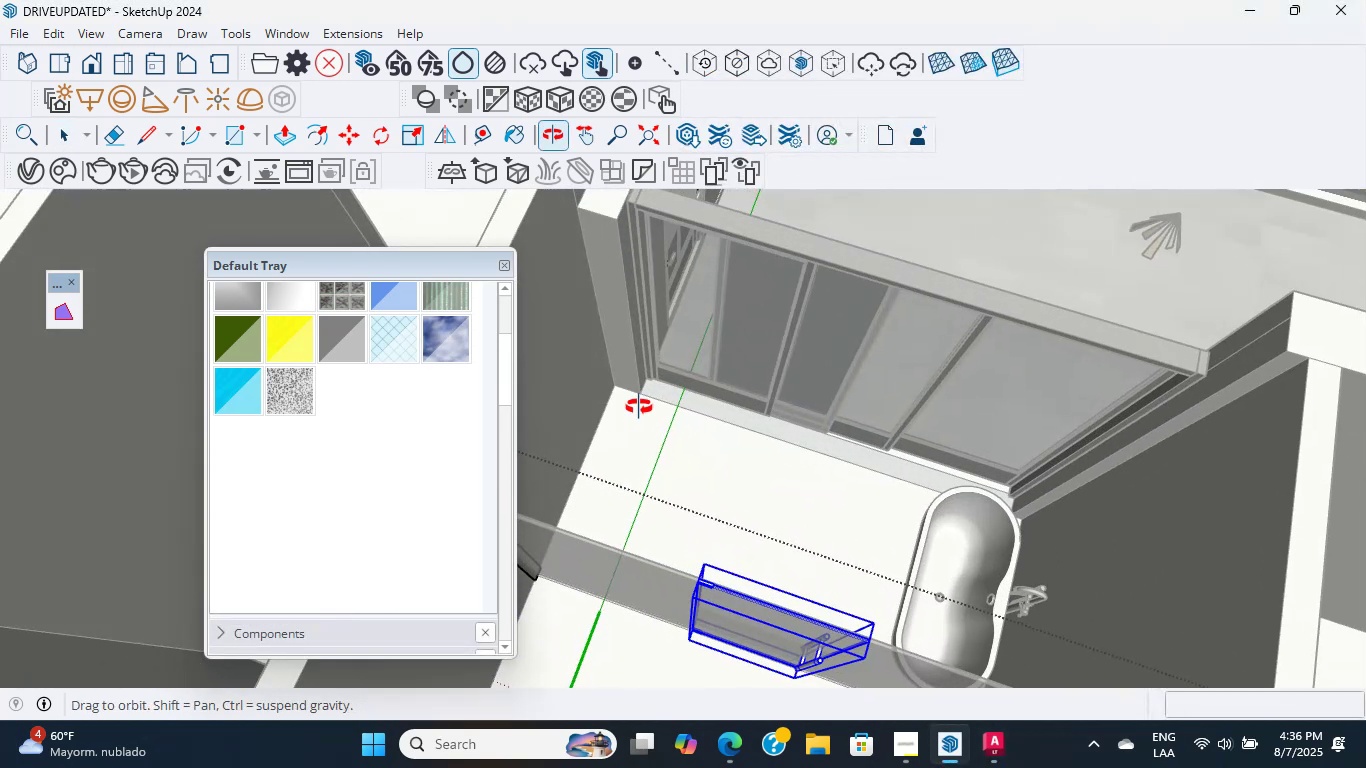 
key(CapsLock)
 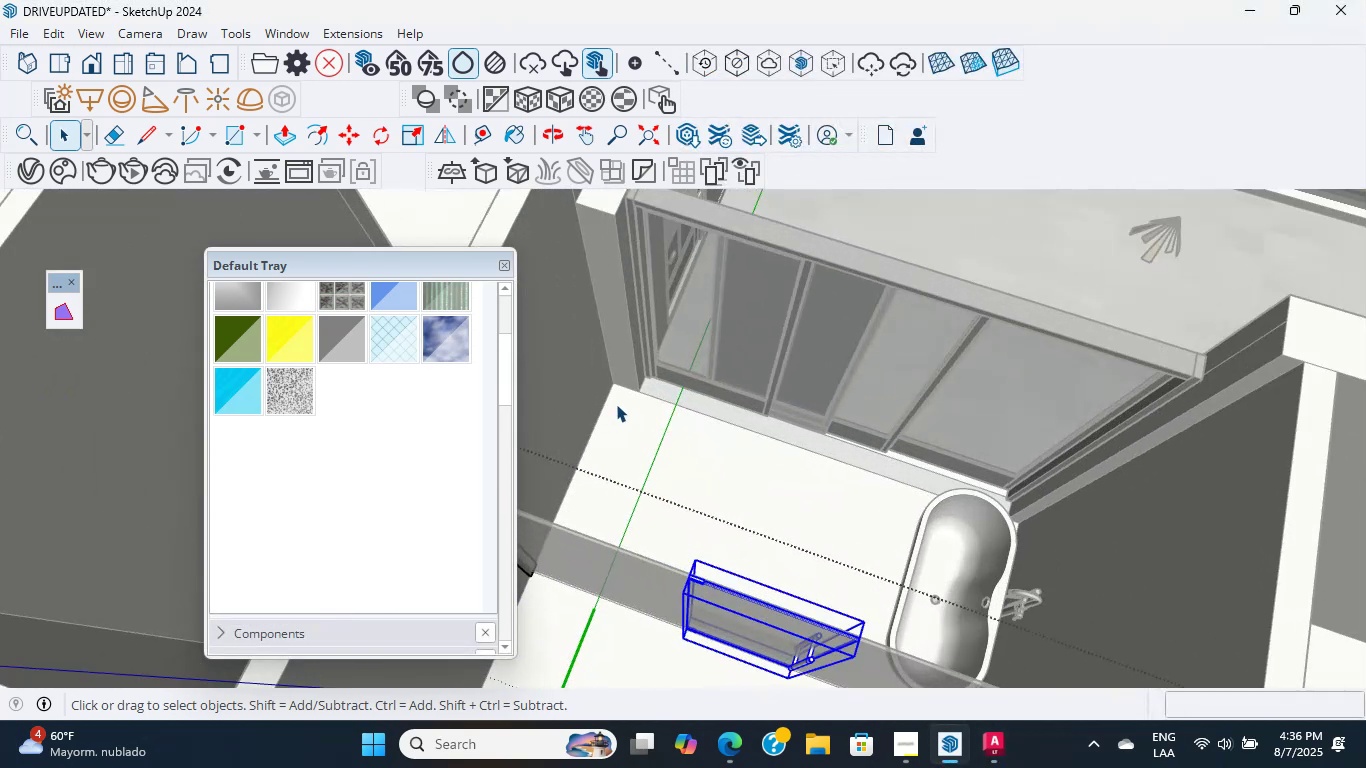 
scroll: coordinate [636, 408], scroll_direction: up, amount: 7.0
 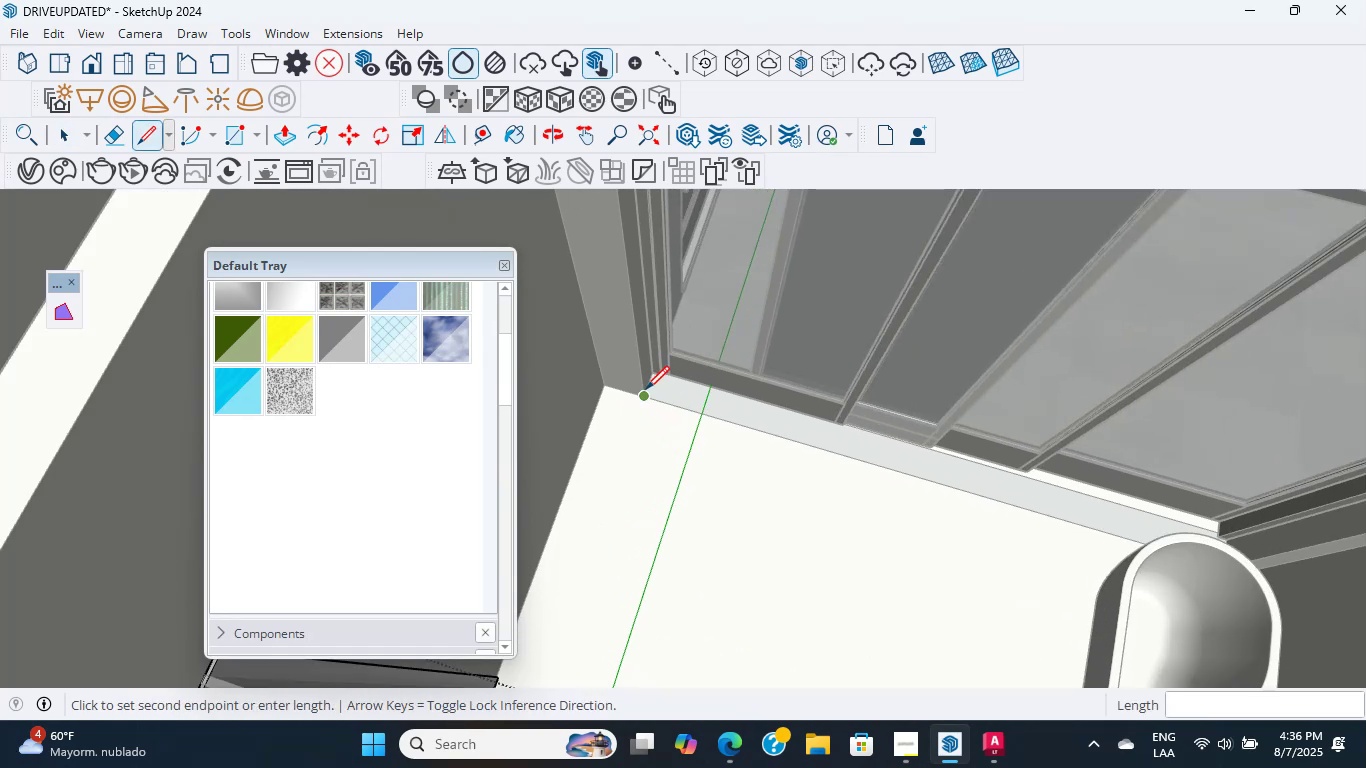 
key(L)
 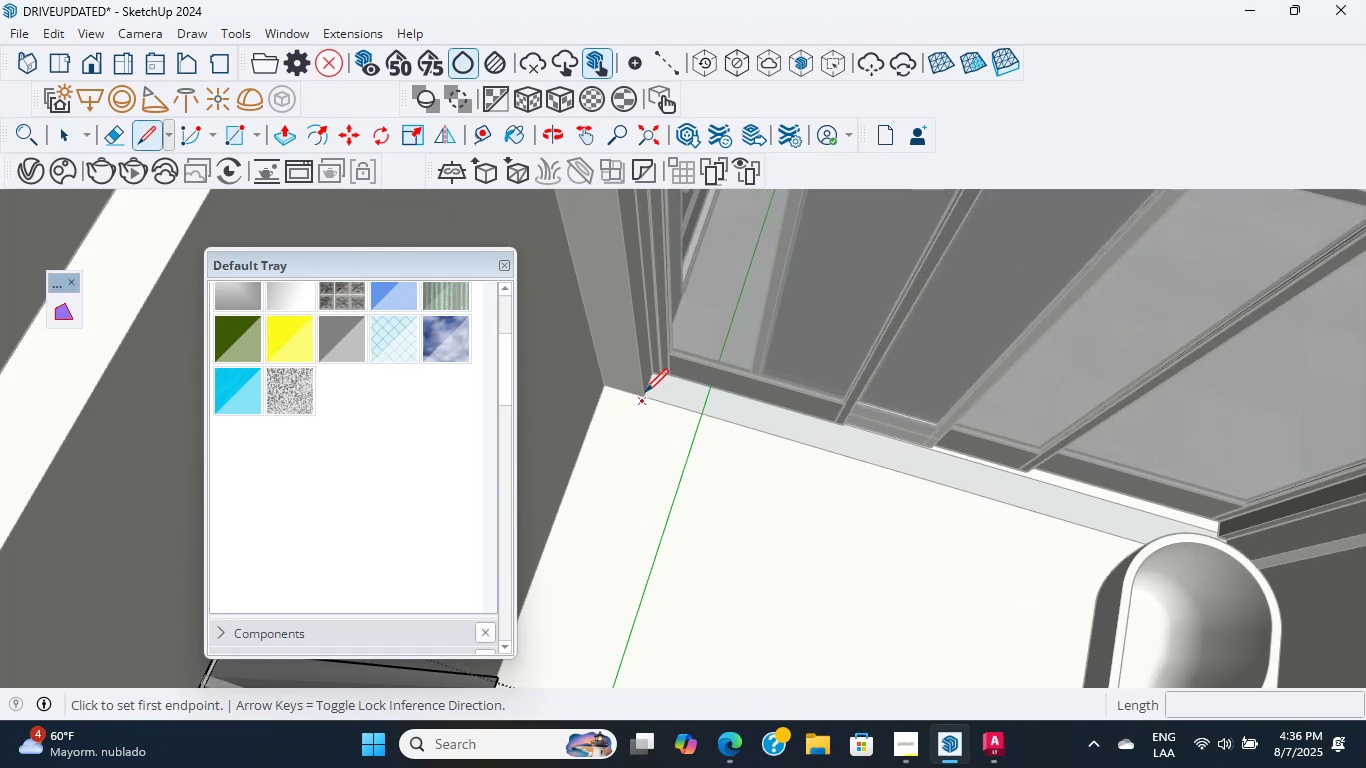 
left_click([646, 389])
 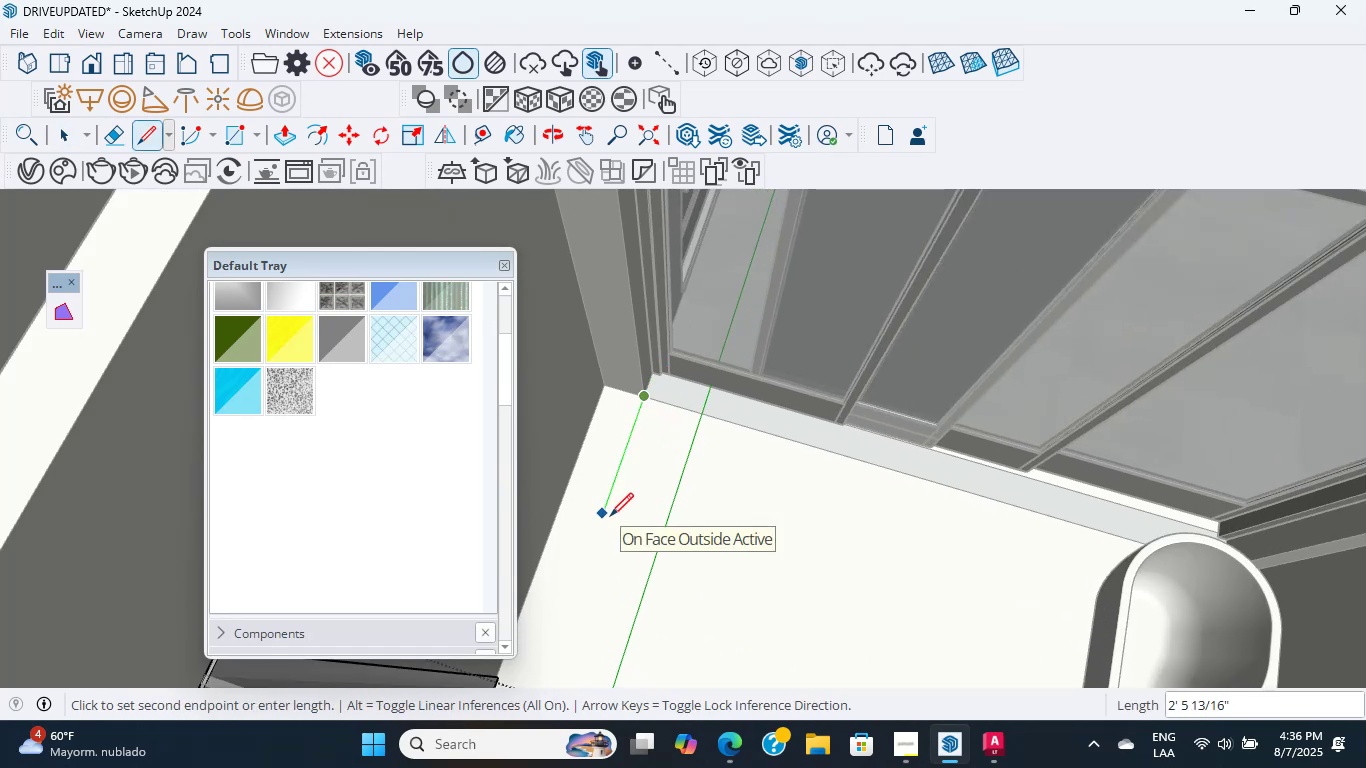 
key(Numpad6)
 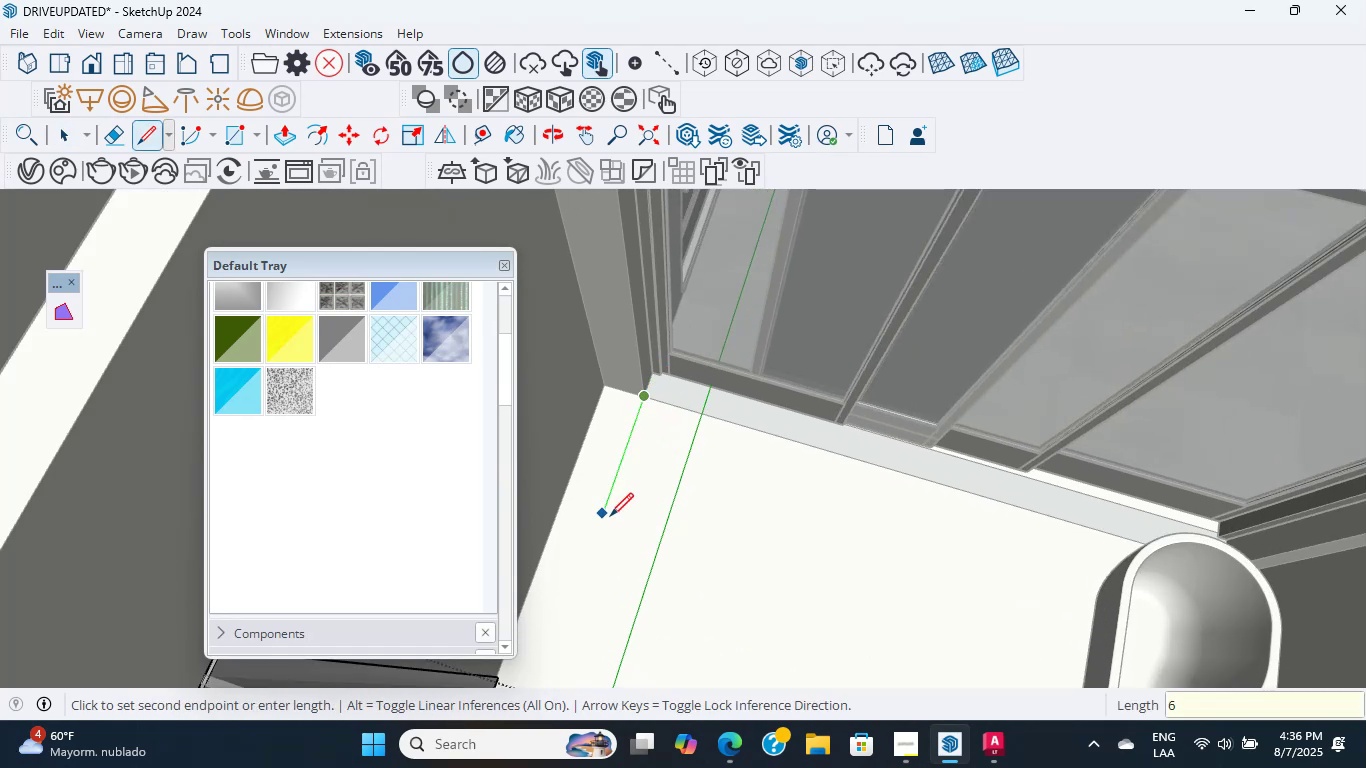 
key(BracketLeft)
 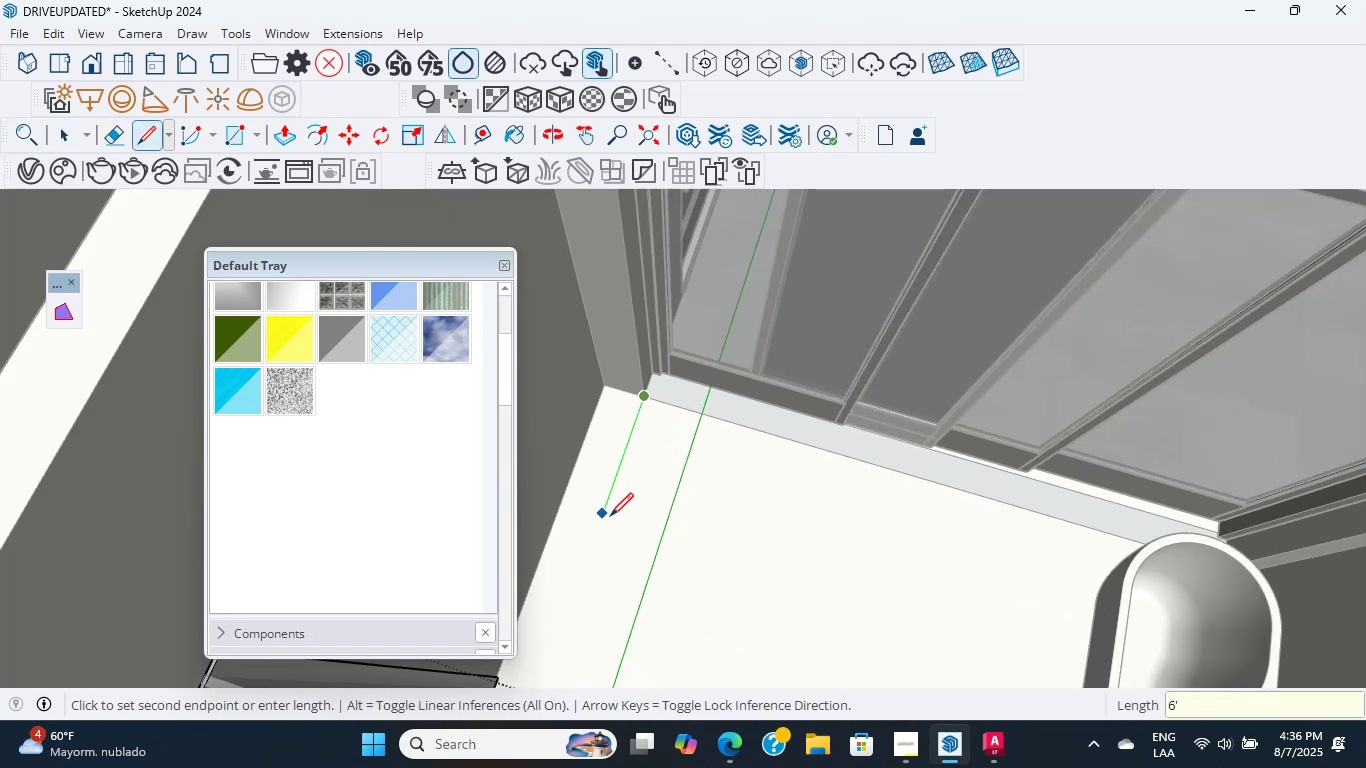 
key(Numpad6)
 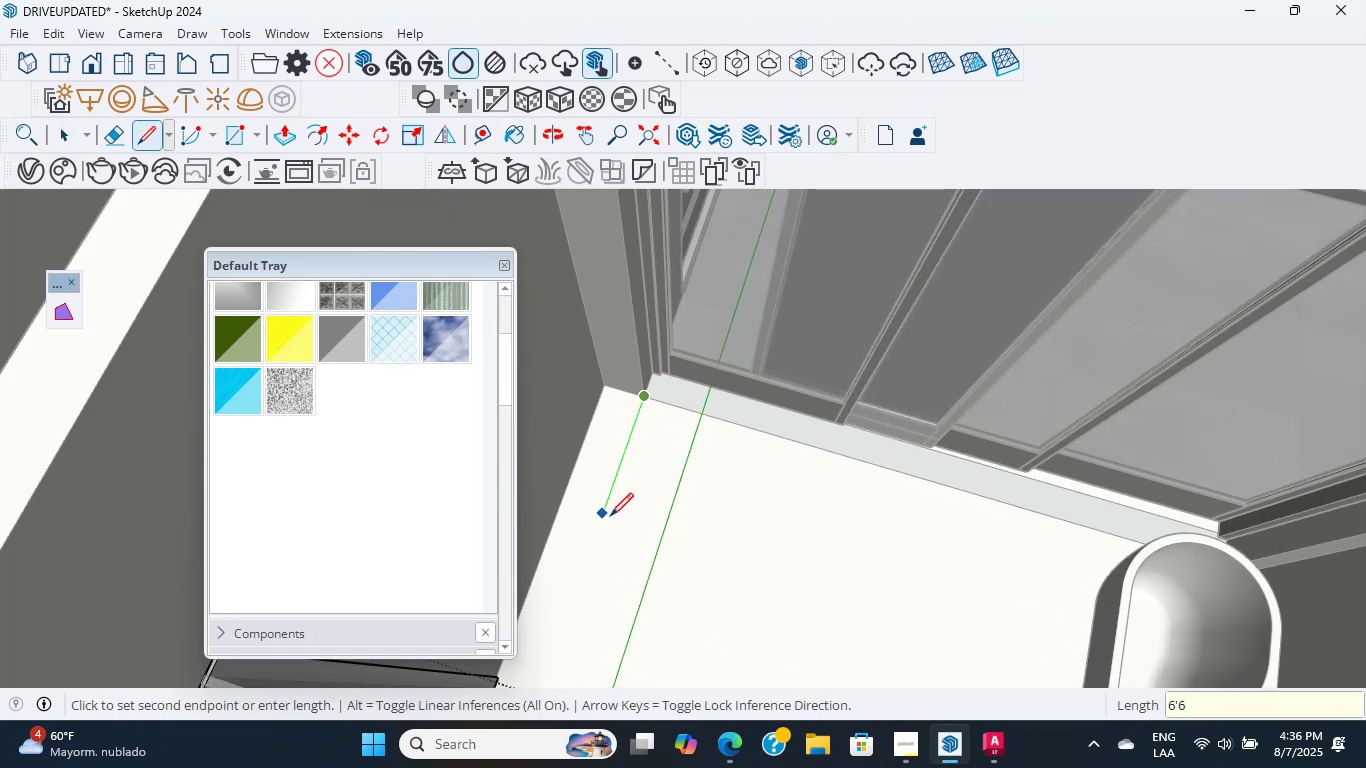 
key(Shift+2)
 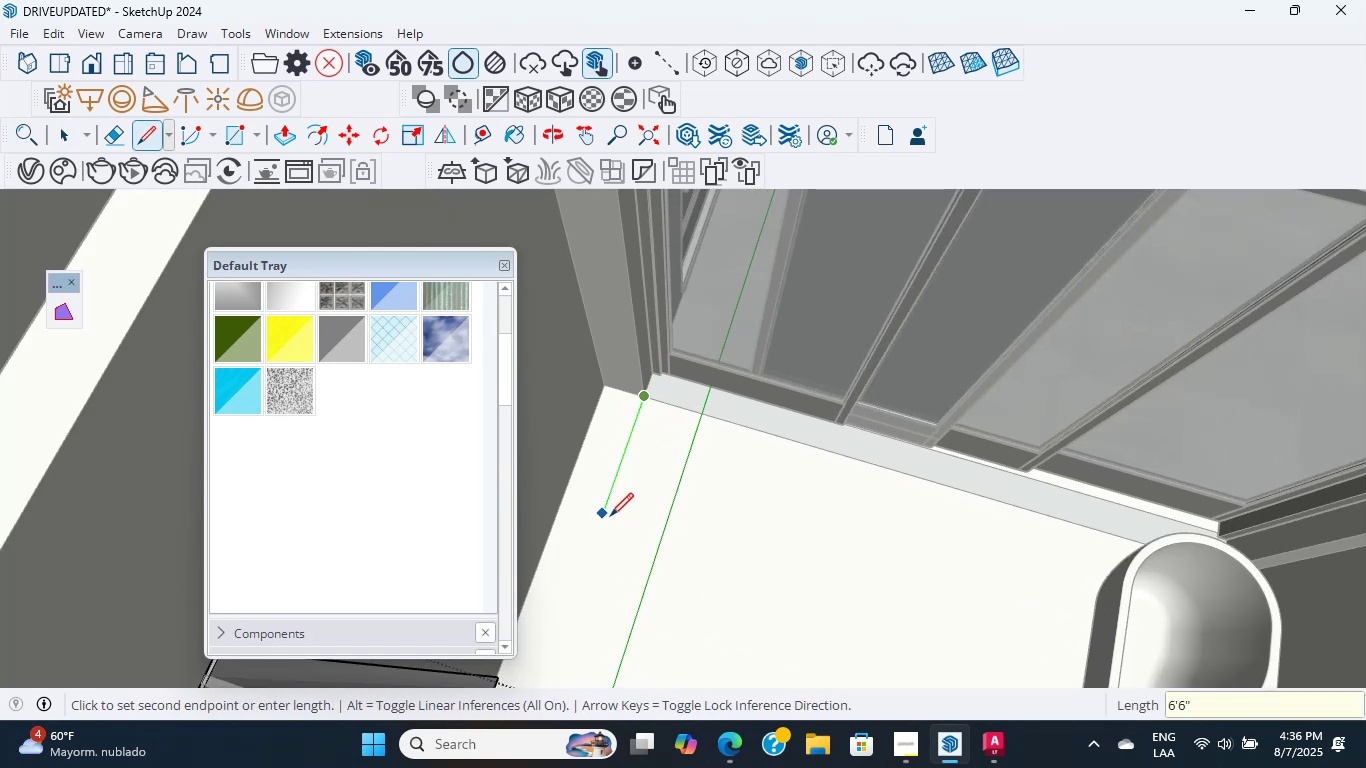 
key(Enter)
 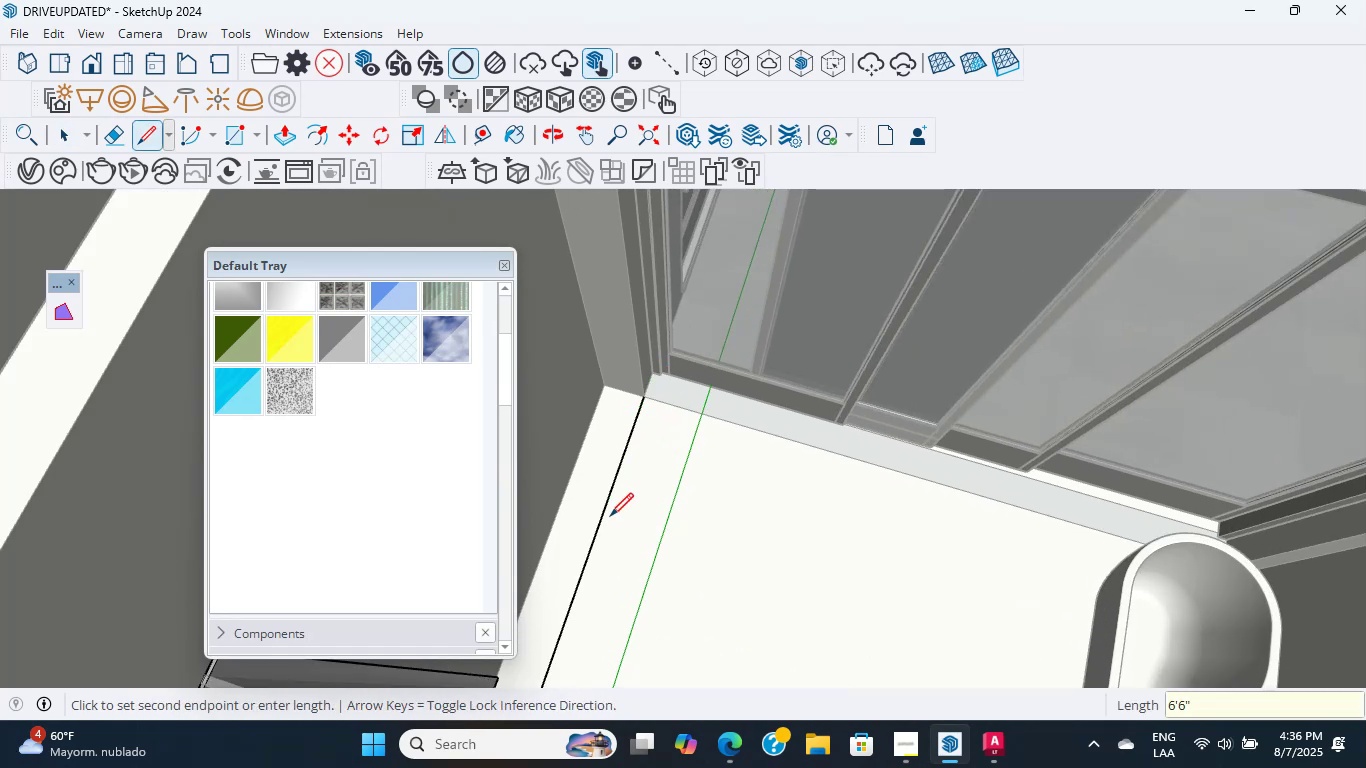 
scroll: coordinate [601, 605], scroll_direction: none, amount: 0.0
 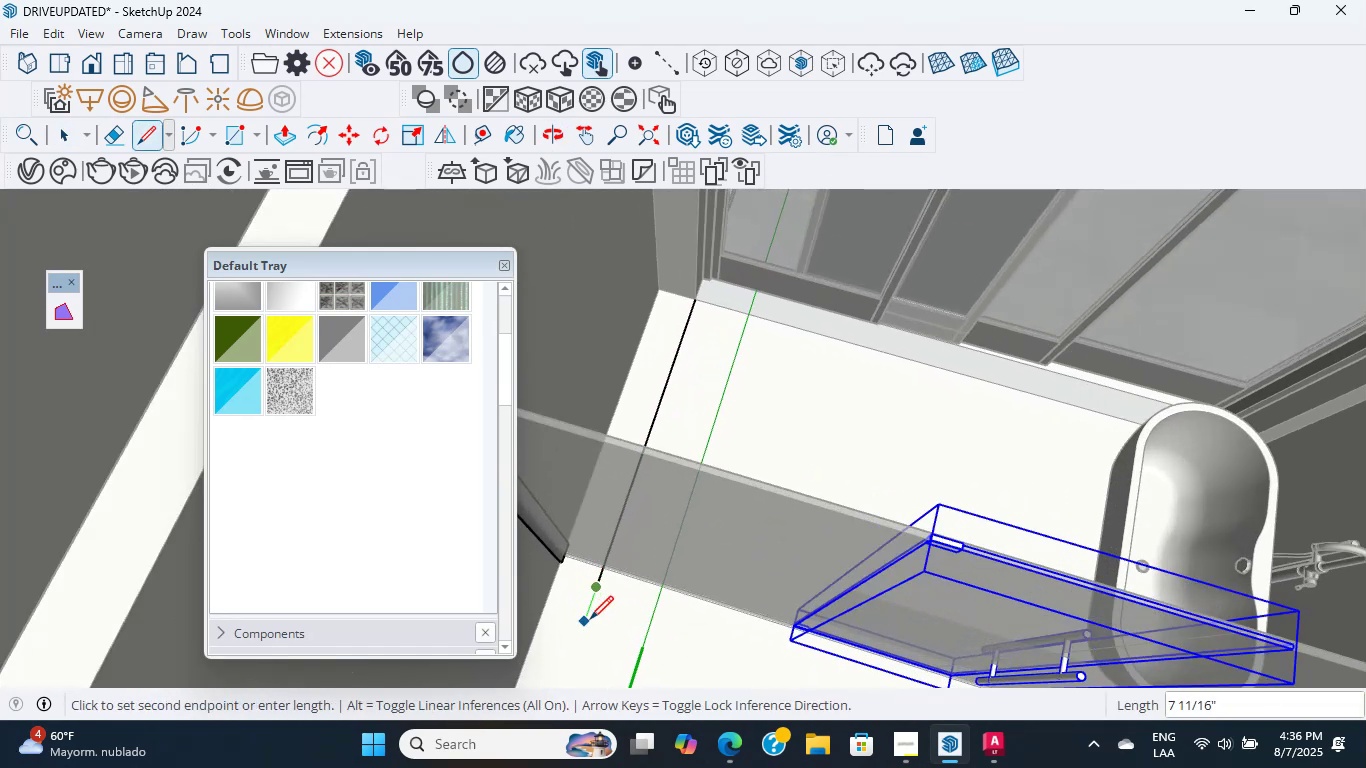 
hold_key(key=ShiftLeft, duration=0.38)
 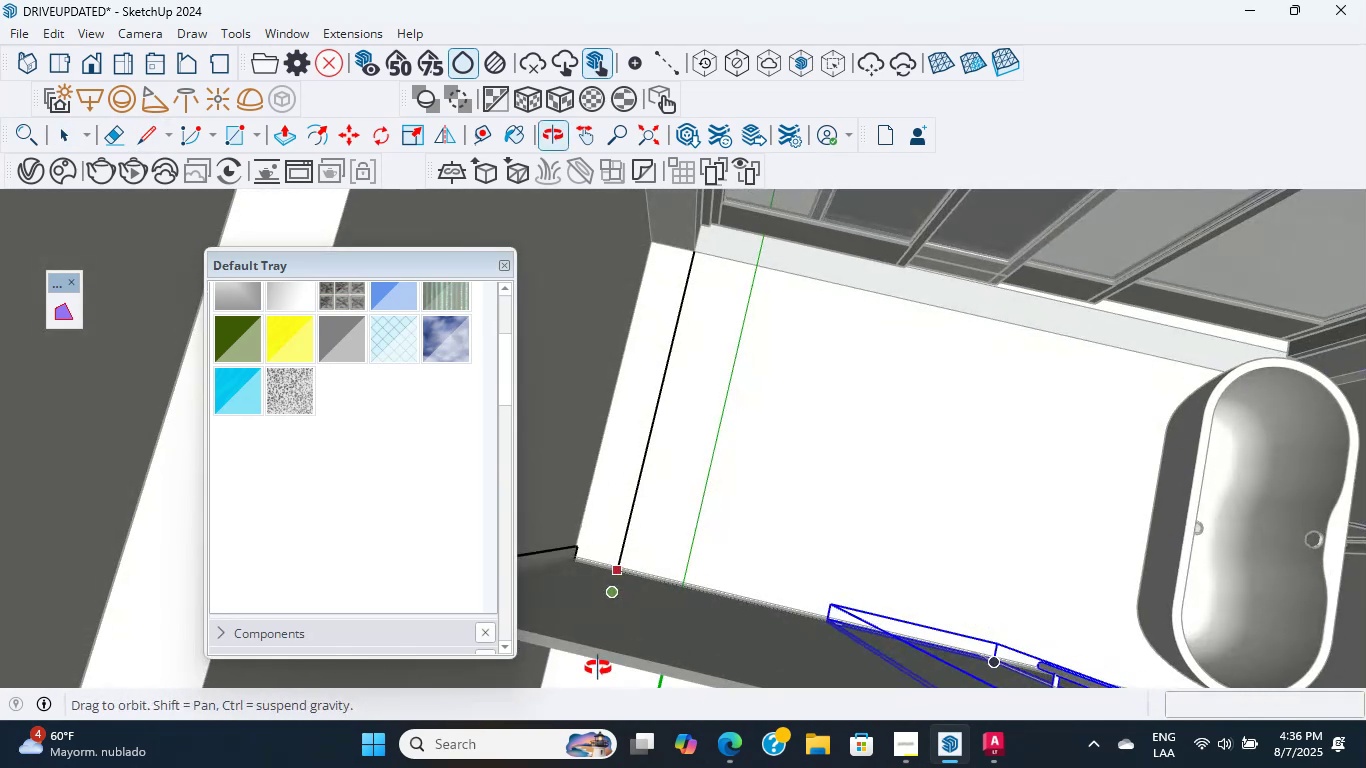 
scroll: coordinate [607, 580], scroll_direction: down, amount: 1.0
 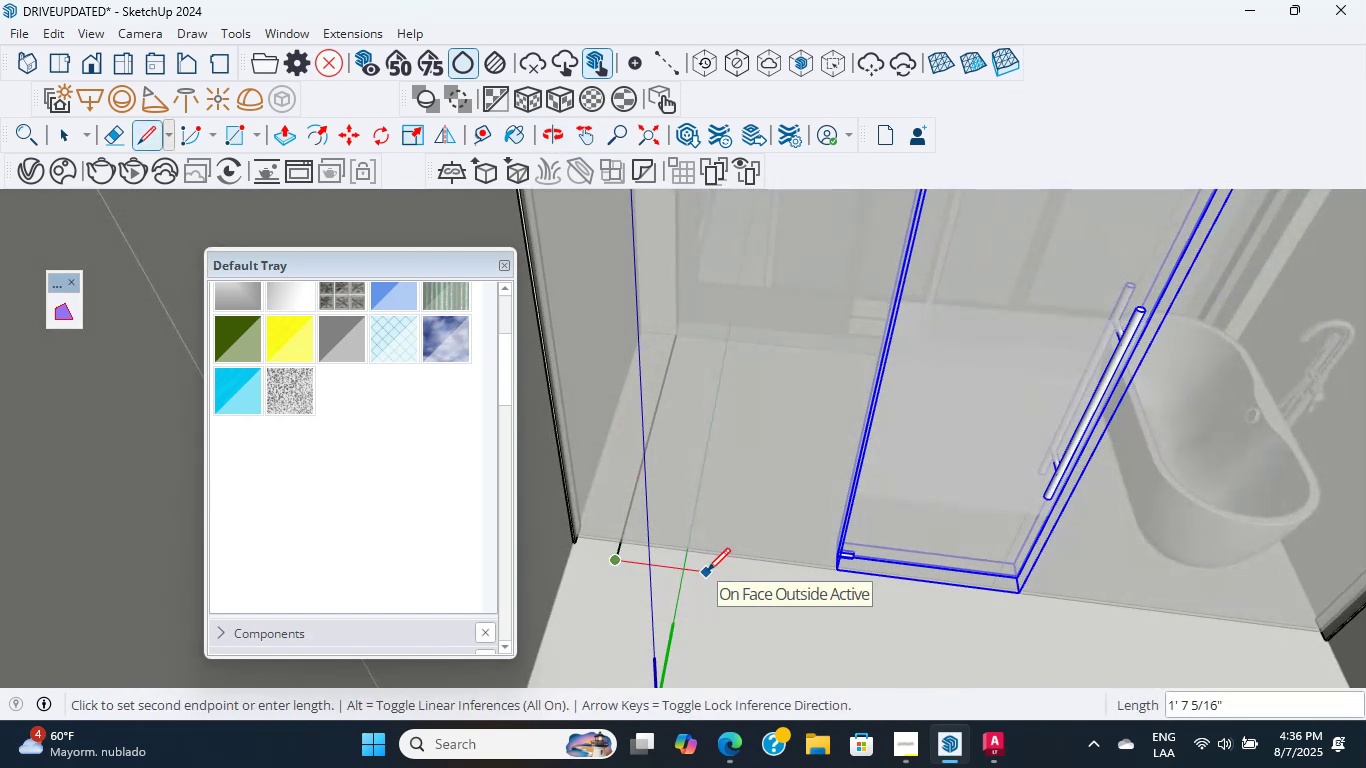 
scroll: coordinate [579, 554], scroll_direction: up, amount: 11.0
 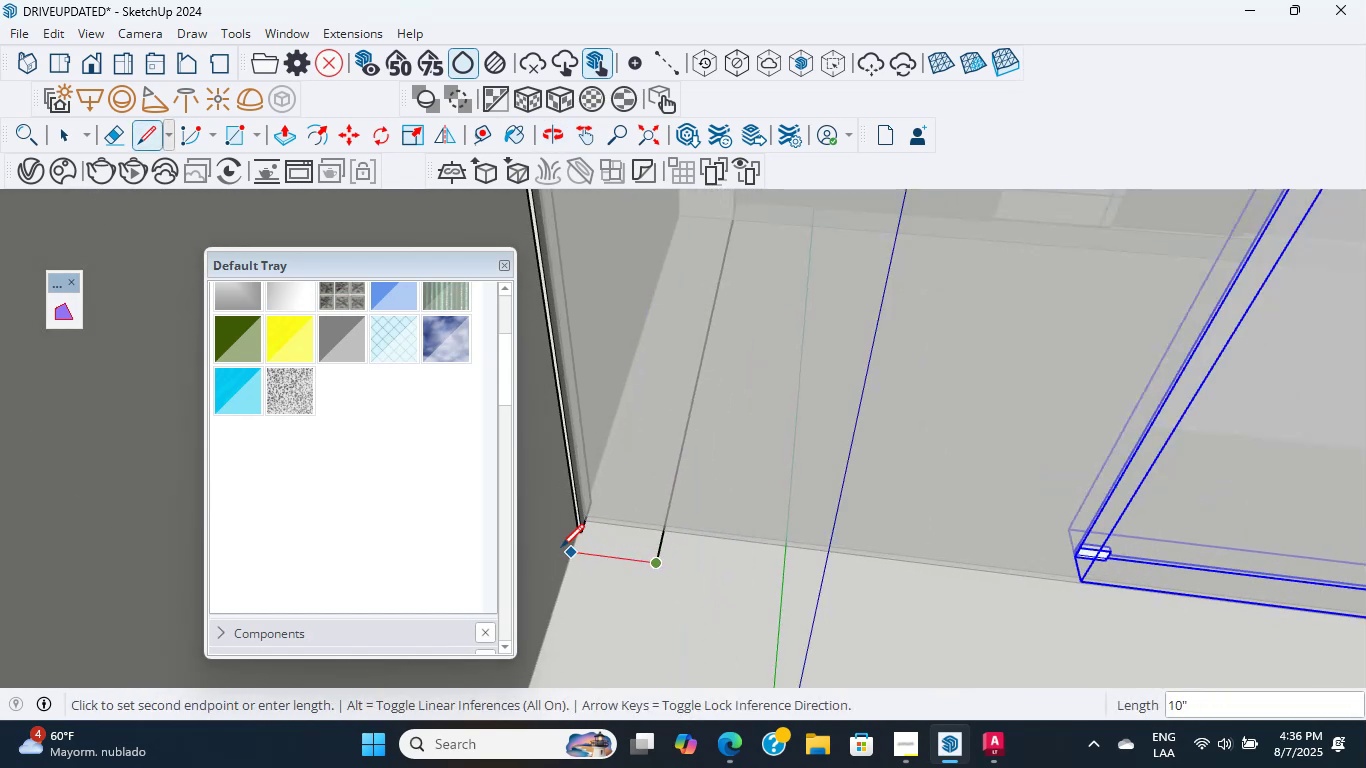 
left_click([565, 547])
 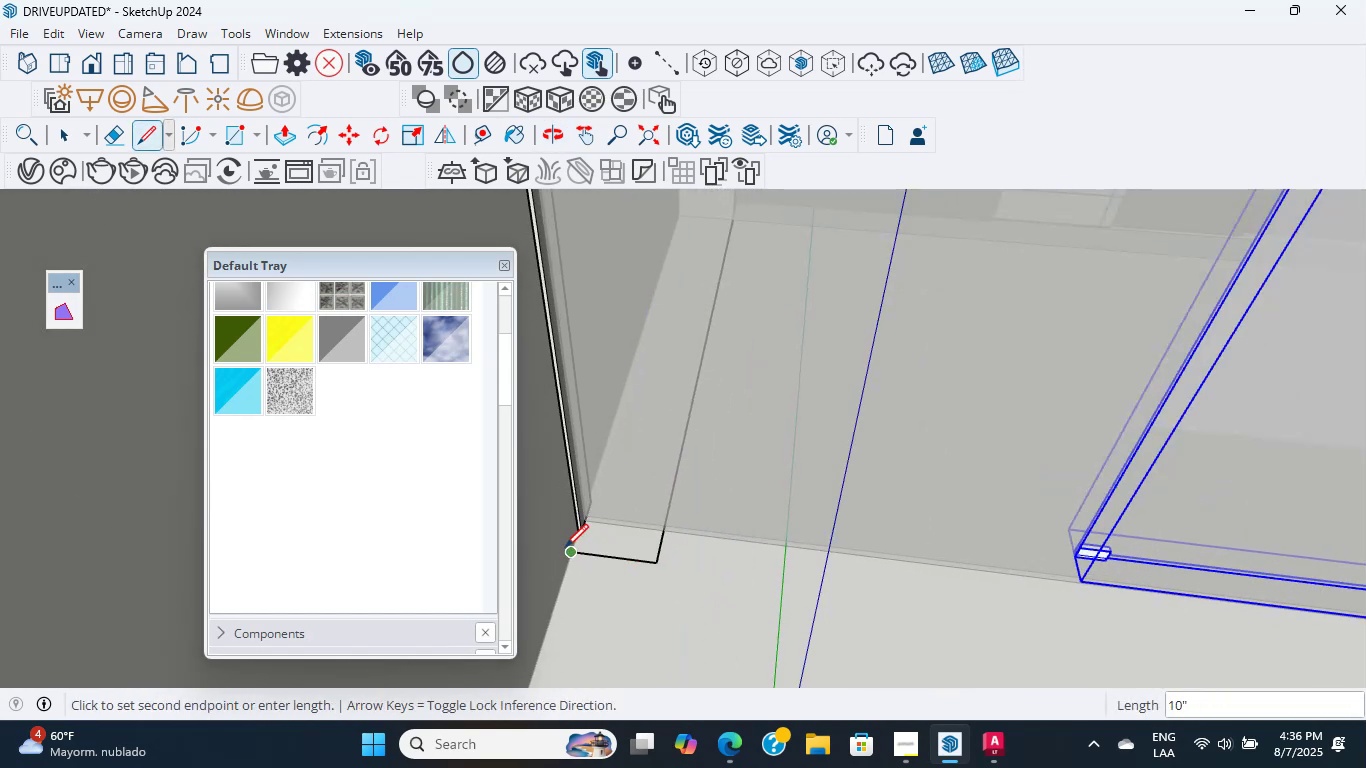 
key(Escape)
 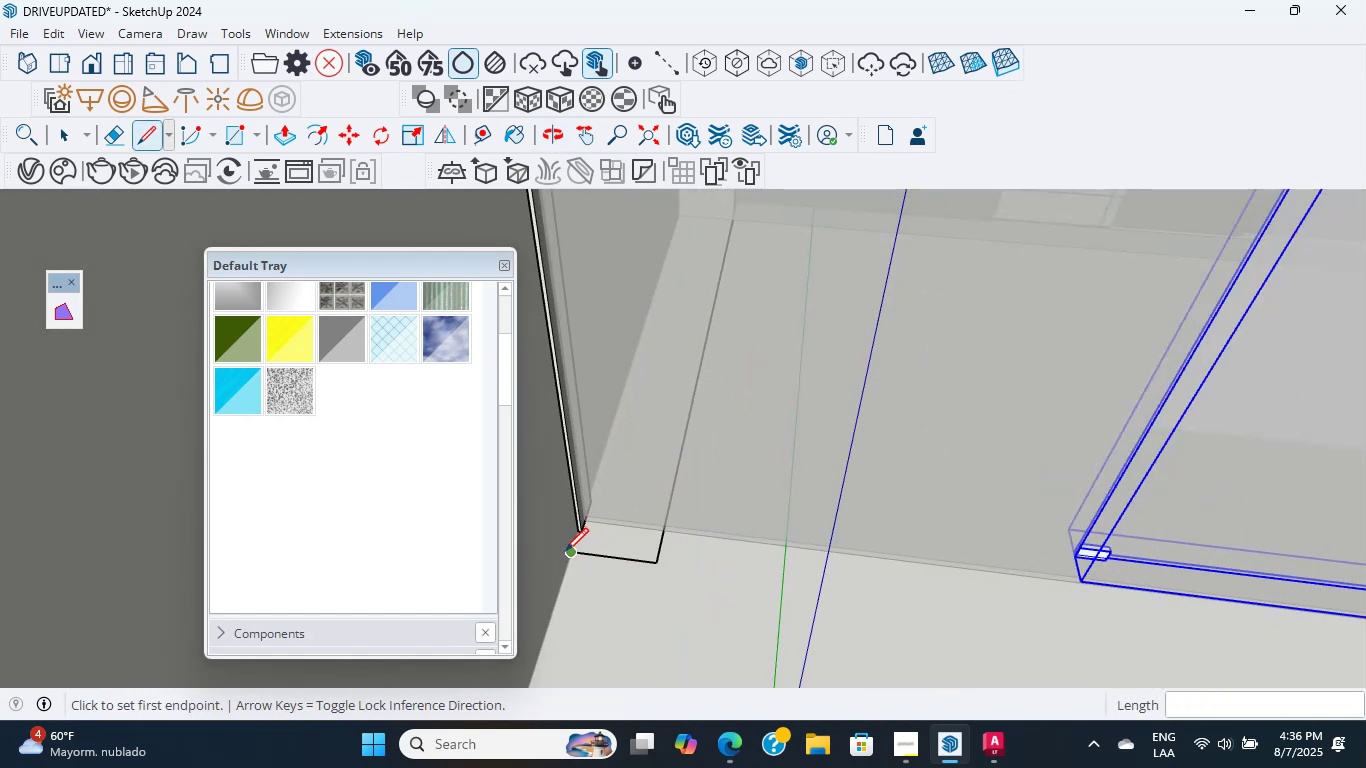 
left_click([565, 552])
 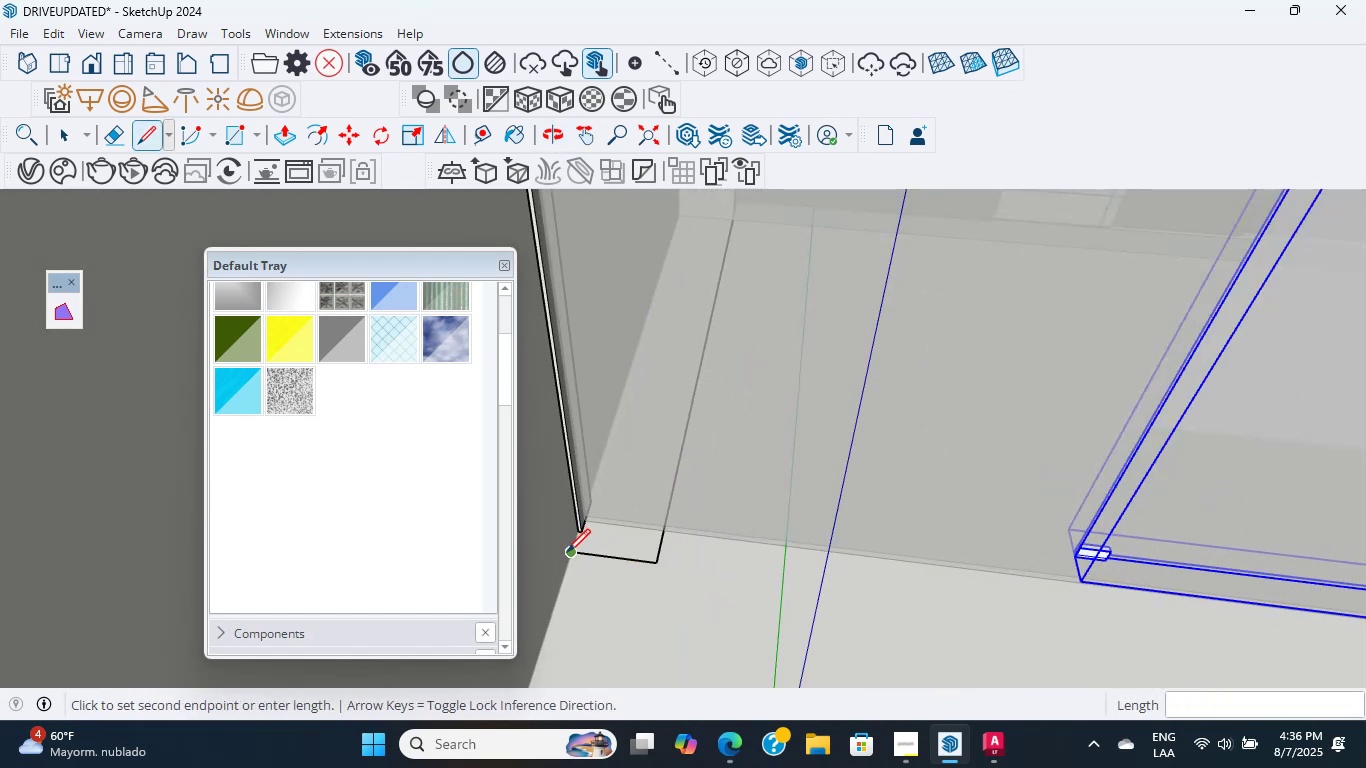 
key(Escape)
 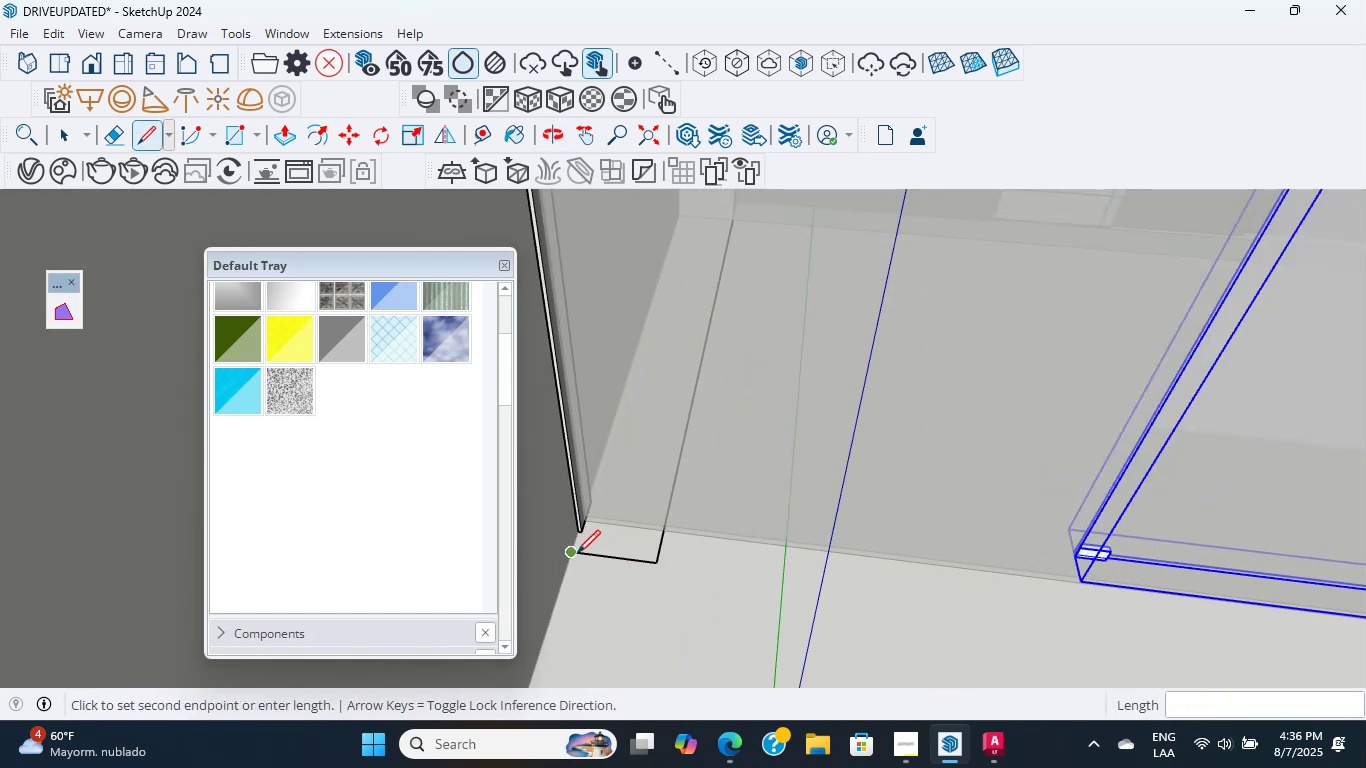 
left_click([1004, 746])
 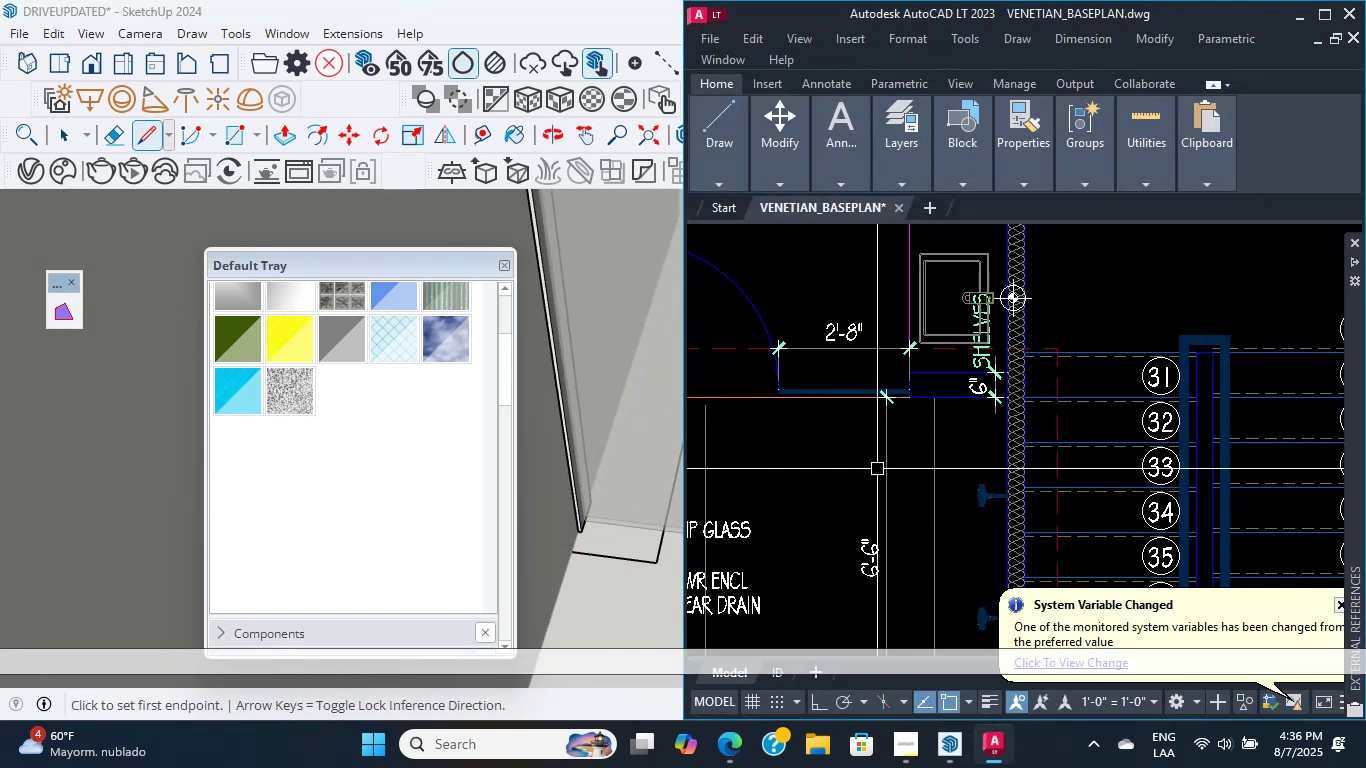 
scroll: coordinate [1003, 428], scroll_direction: up, amount: 1.0
 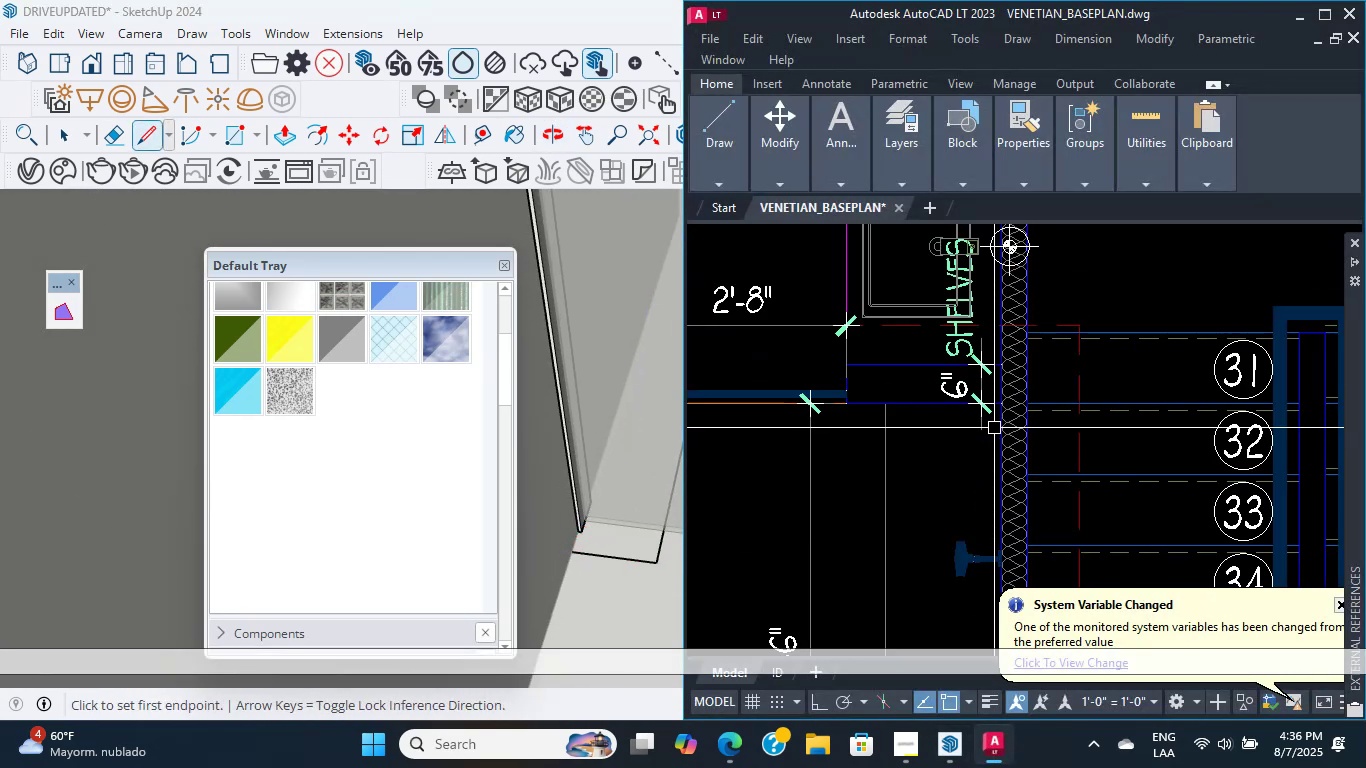 
type(DLI )
 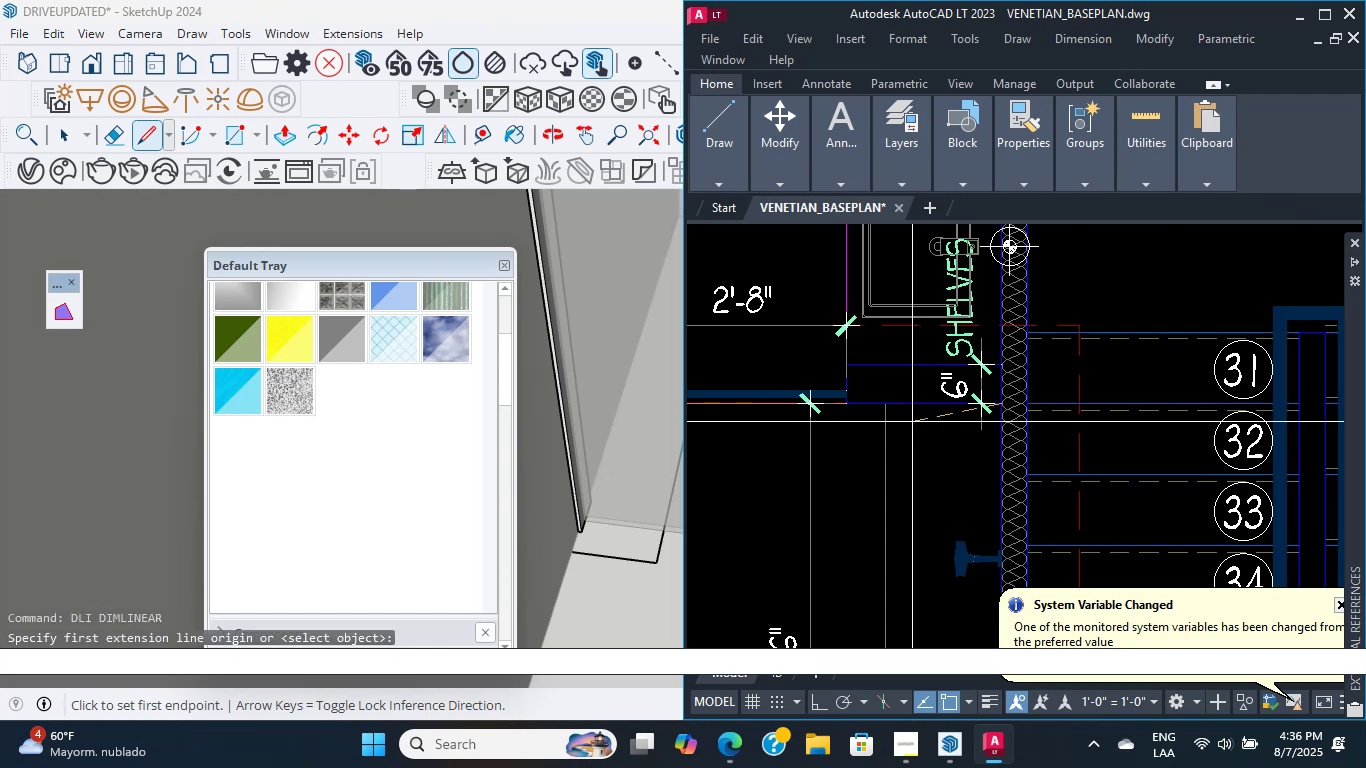 
left_click([846, 406])
 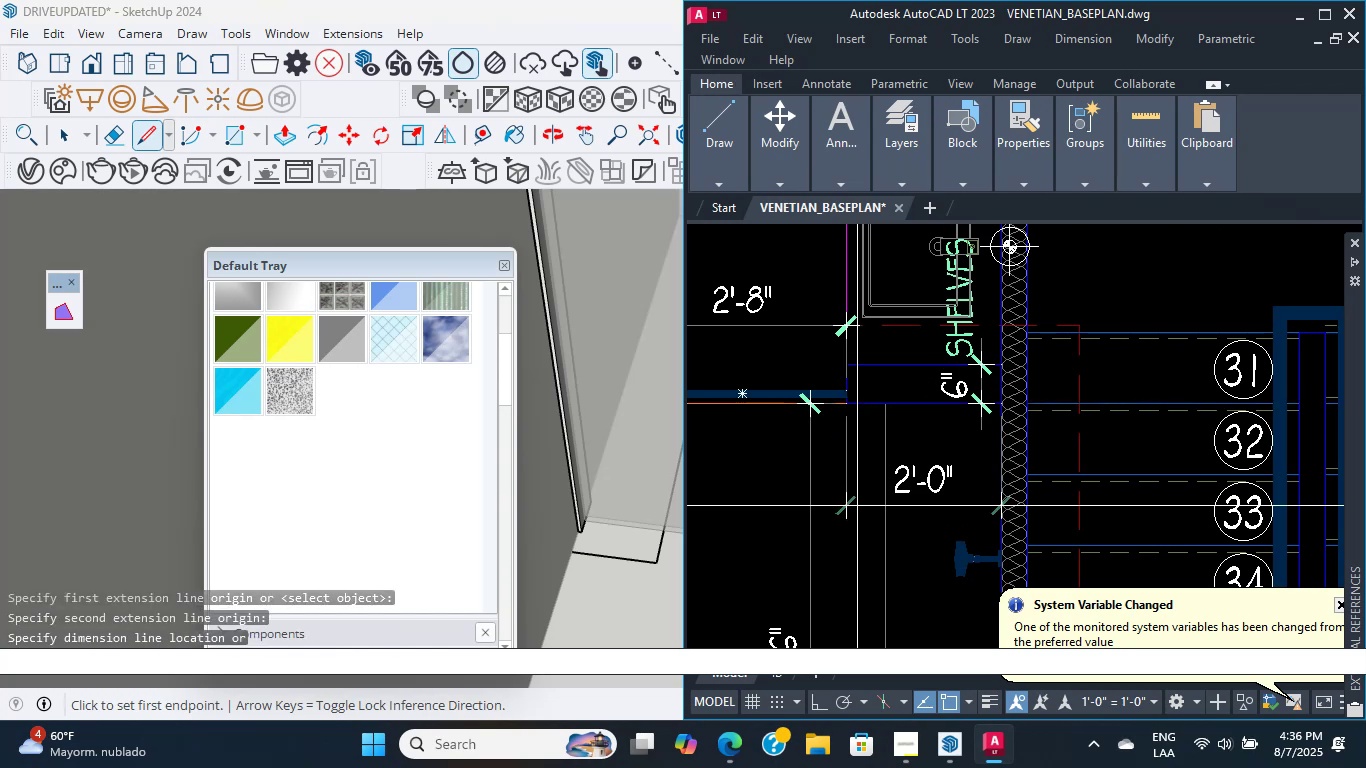 
left_click([857, 506])
 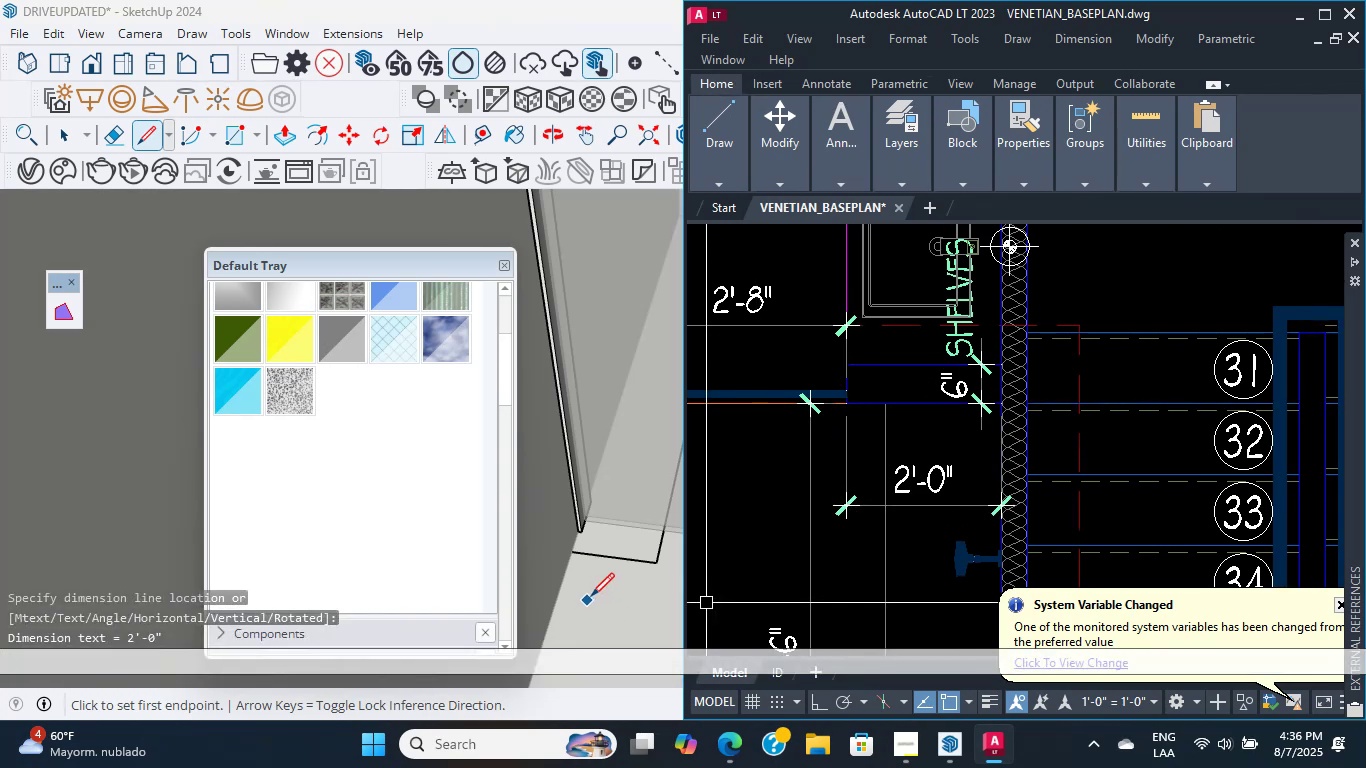 
scroll: coordinate [558, 537], scroll_direction: up, amount: 2.0
 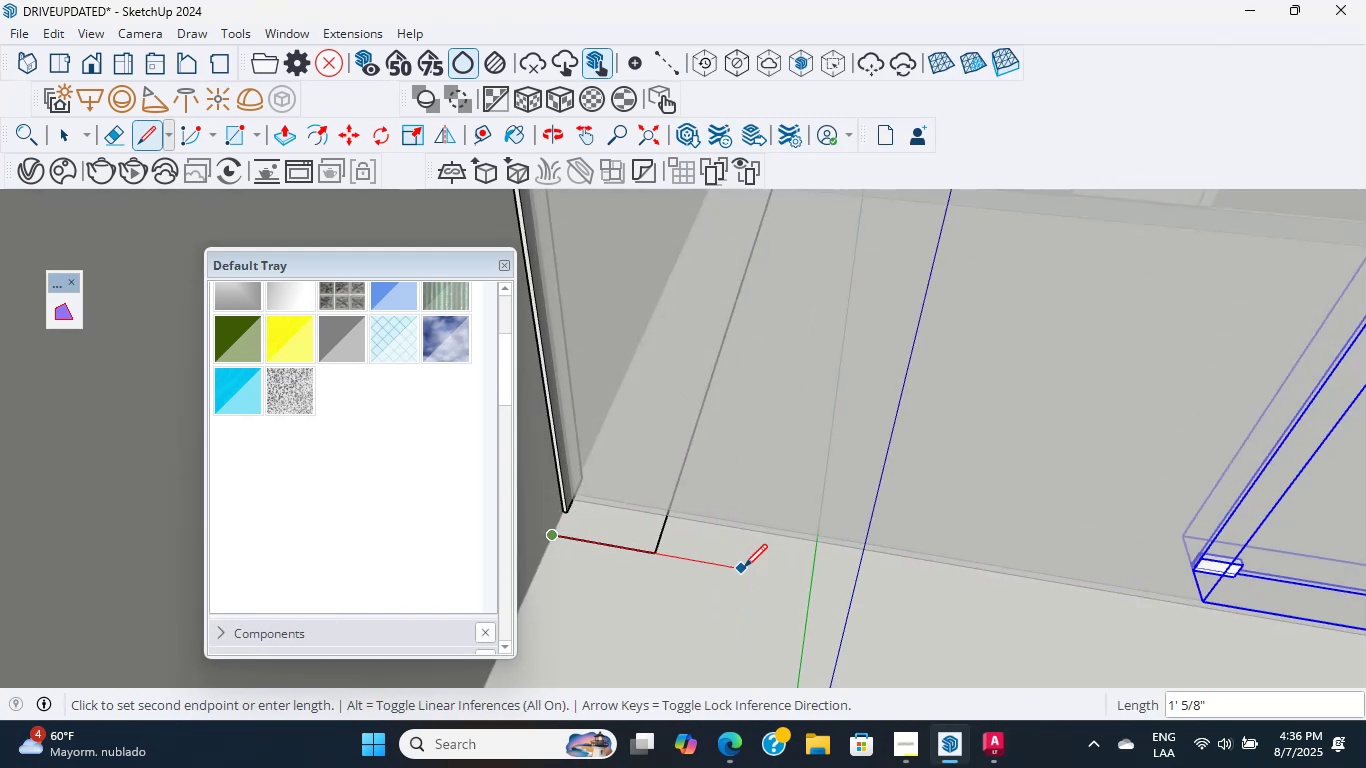 
key(Numpad2)
 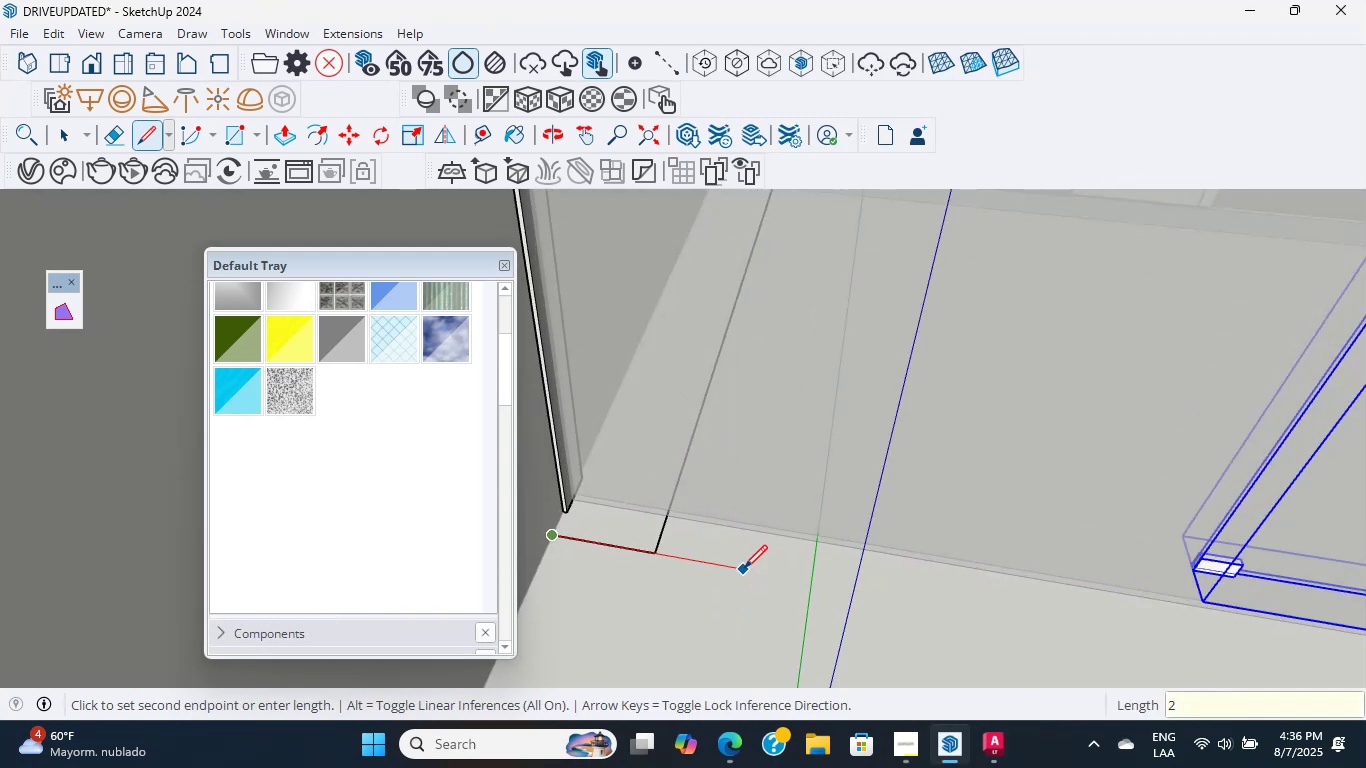 
key(Numpad4)
 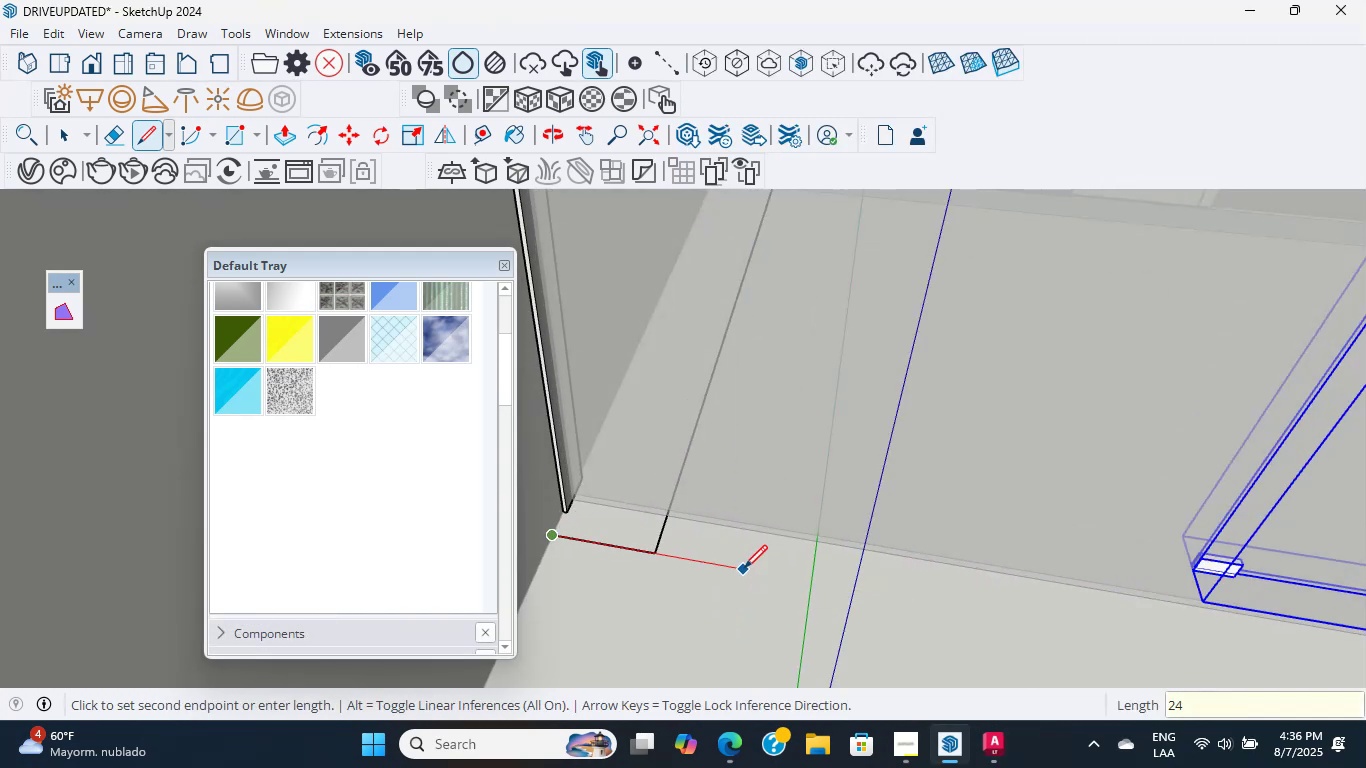 
key(NumpadEnter)
 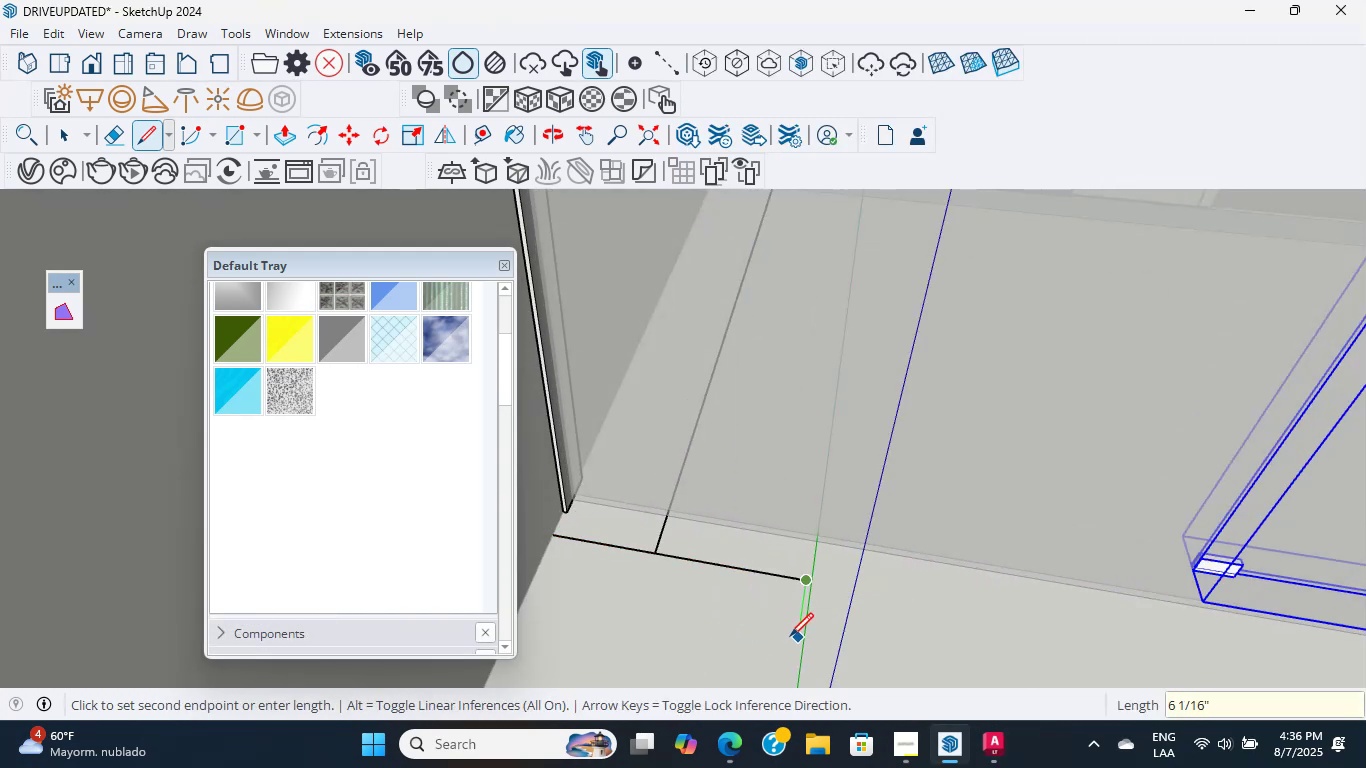 
key(Numpad6)
 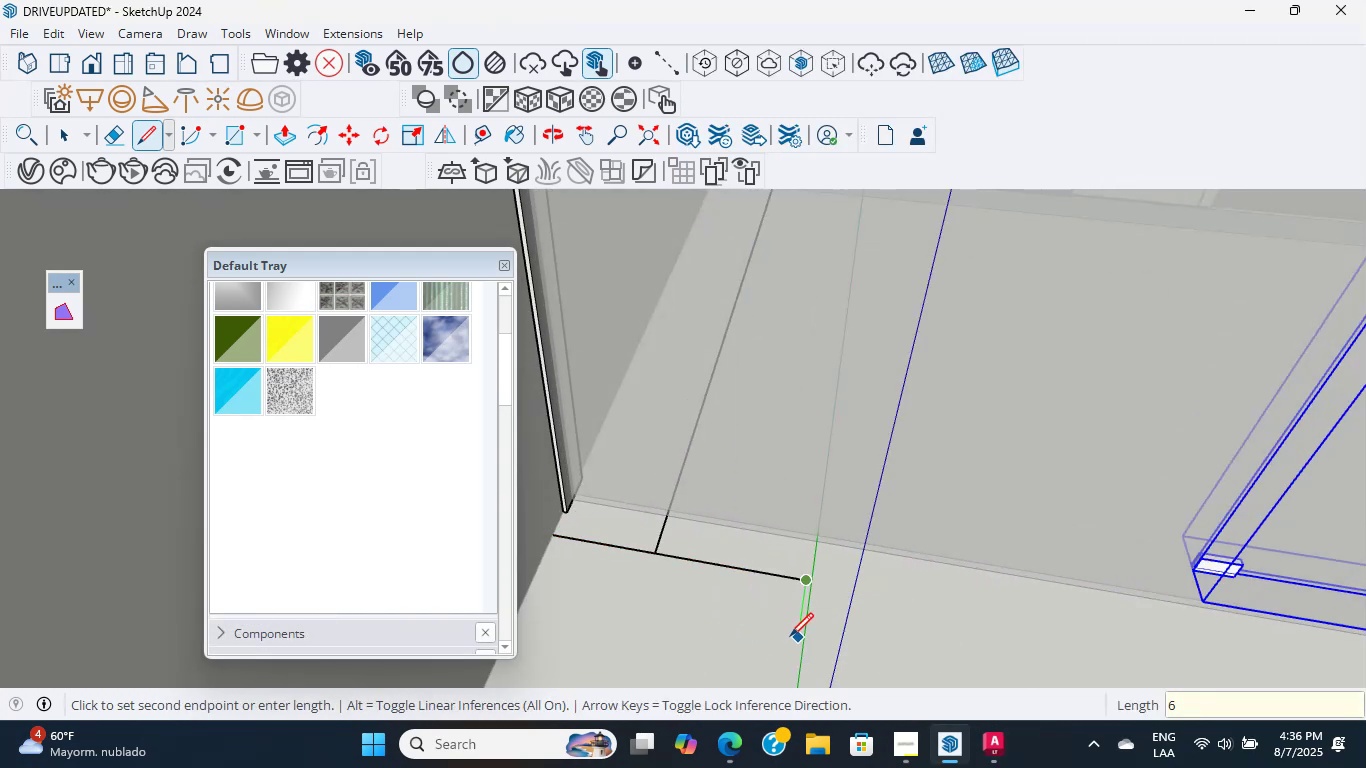 
key(NumpadEnter)
 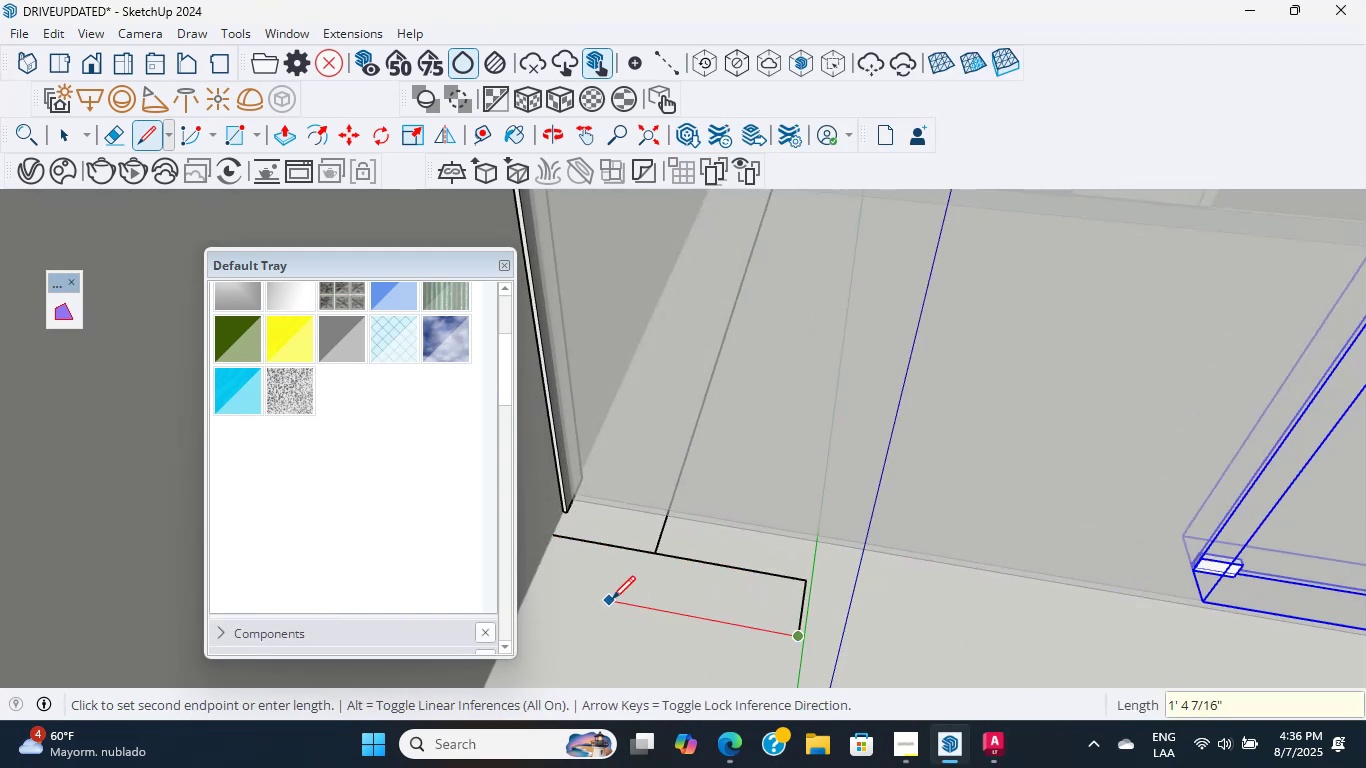 
left_click([530, 590])
 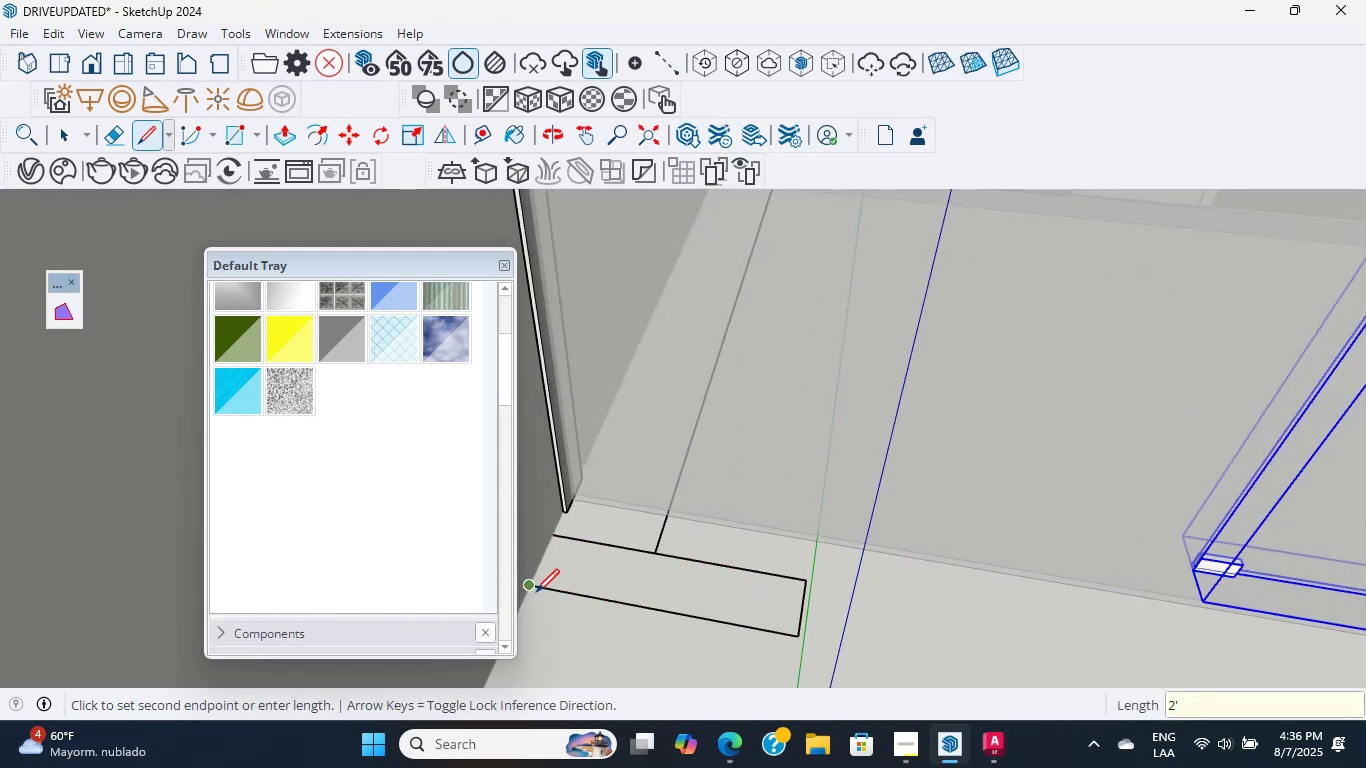 
key(CapsLock)
 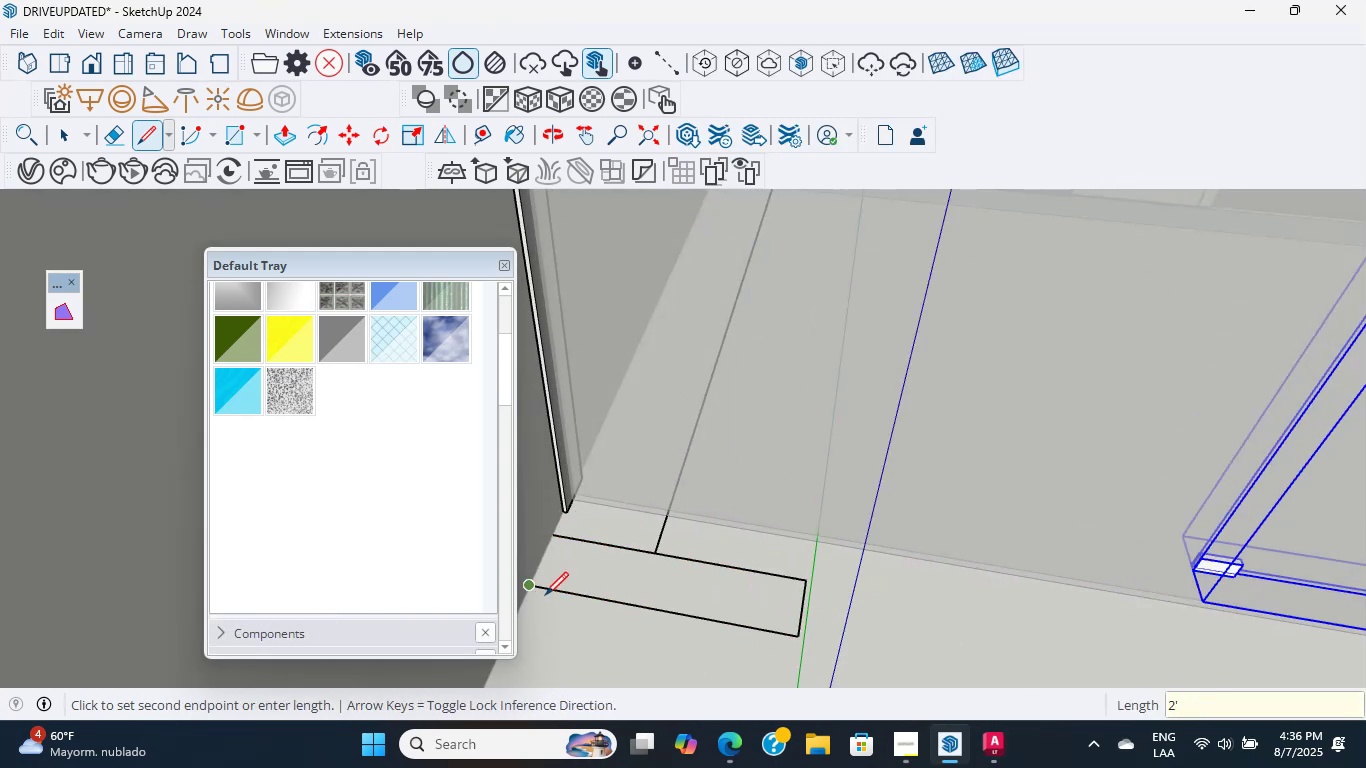 
scroll: coordinate [559, 587], scroll_direction: none, amount: 0.0
 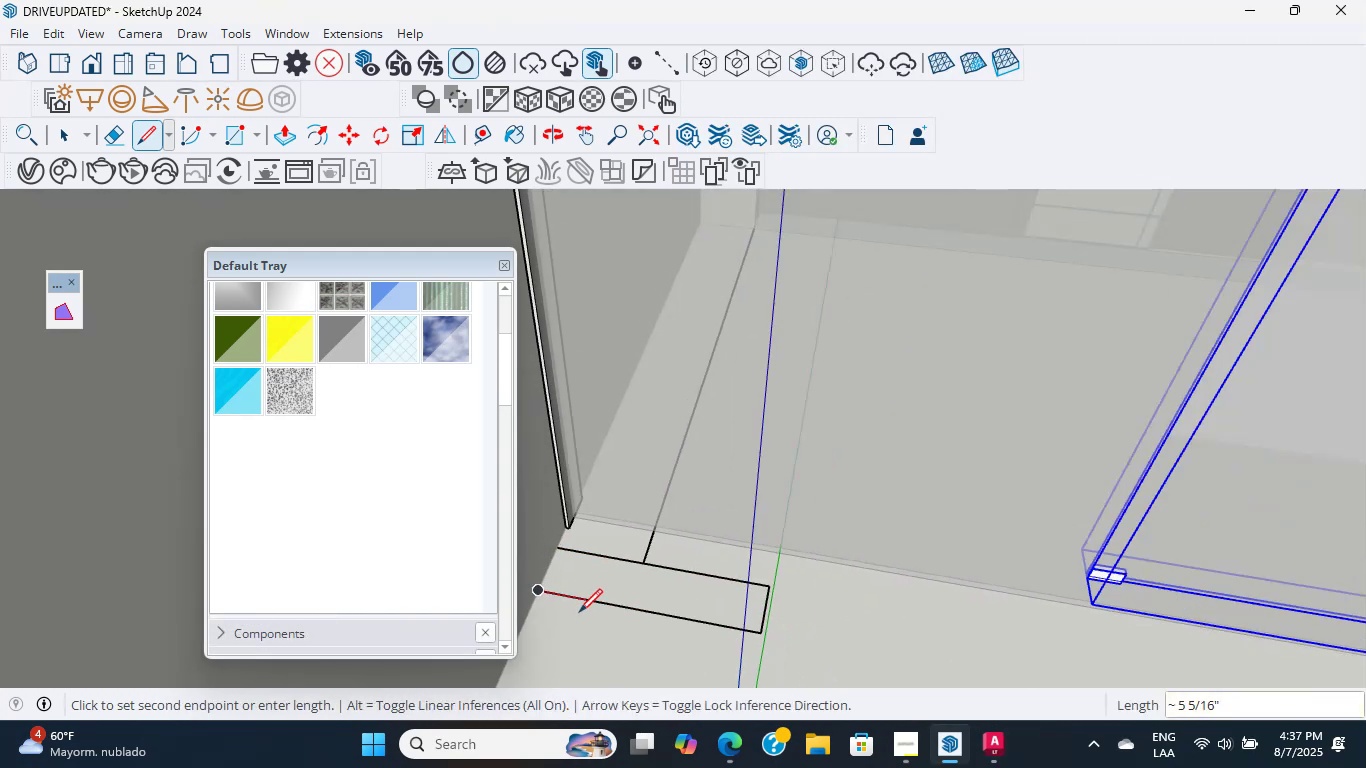 
key(P)
 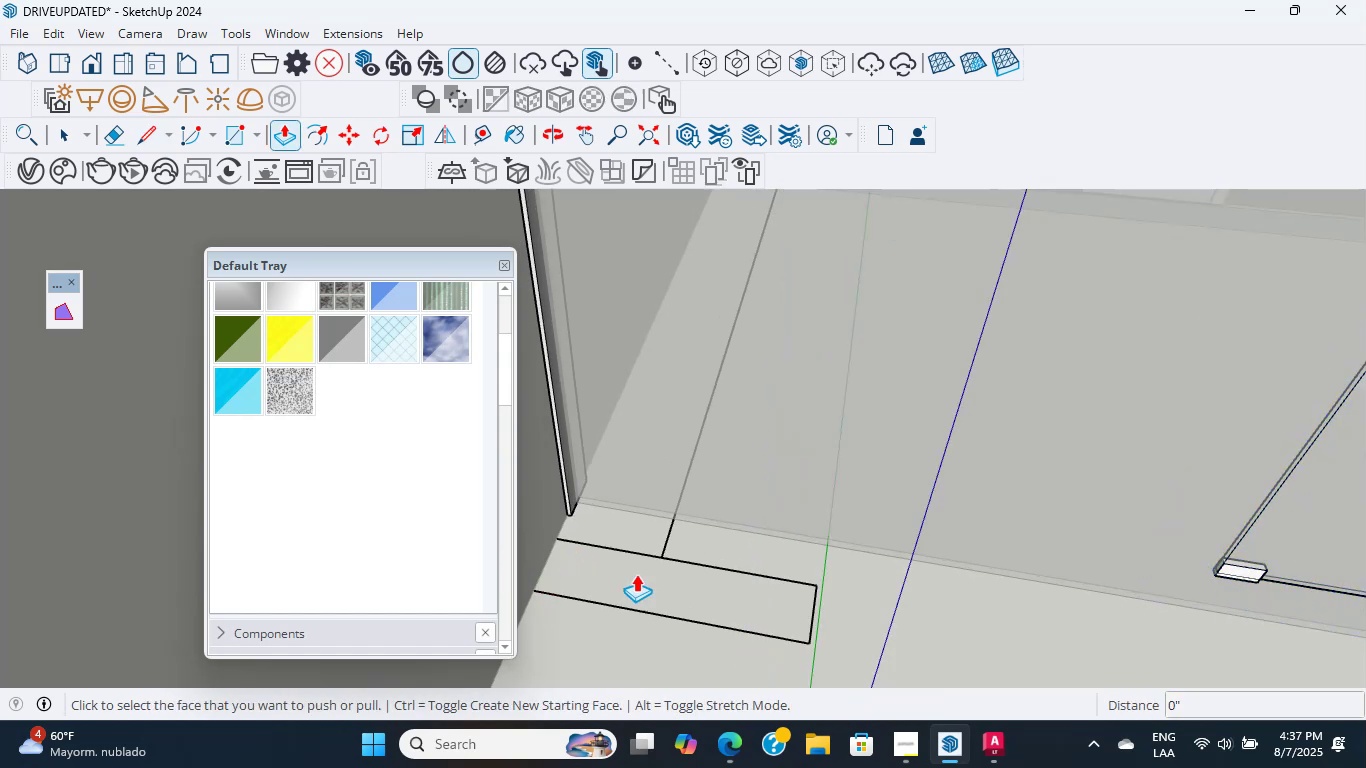 
left_click([636, 577])
 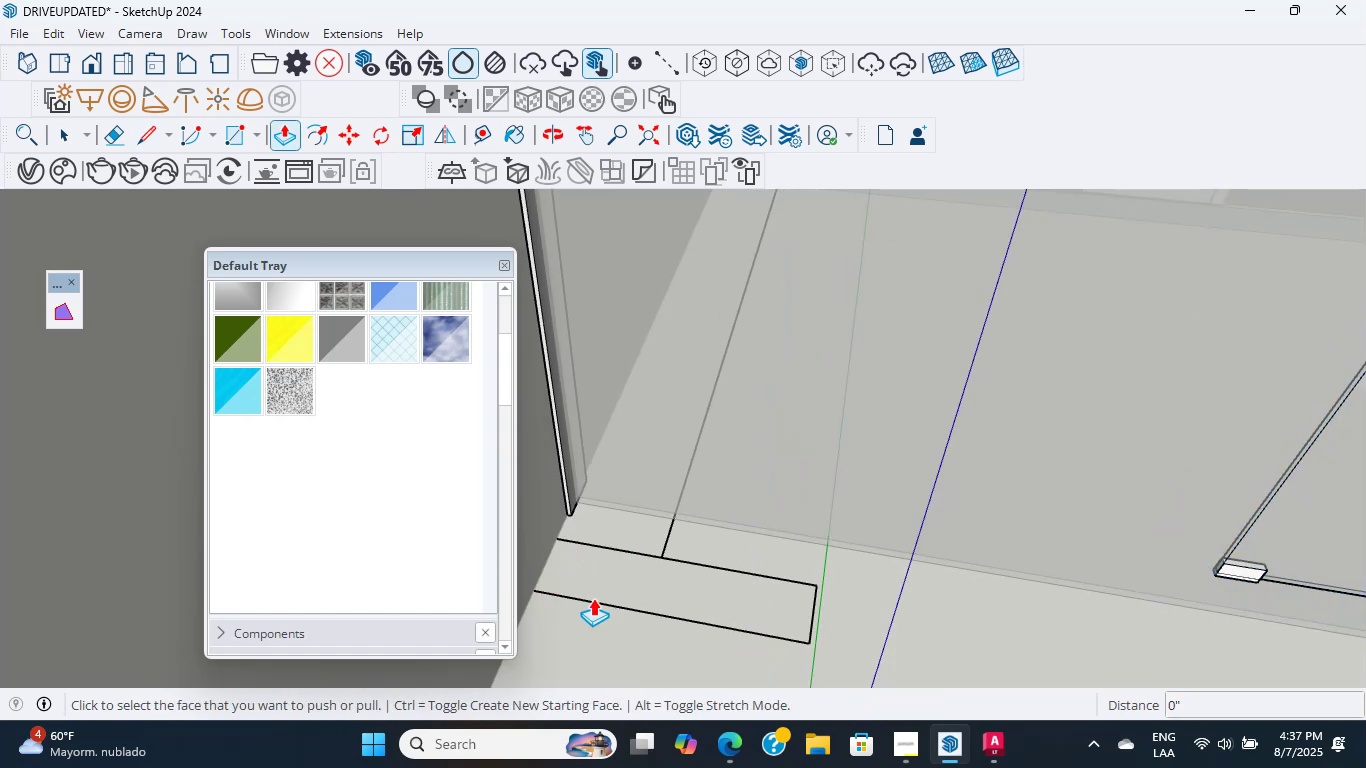 
key(L)
 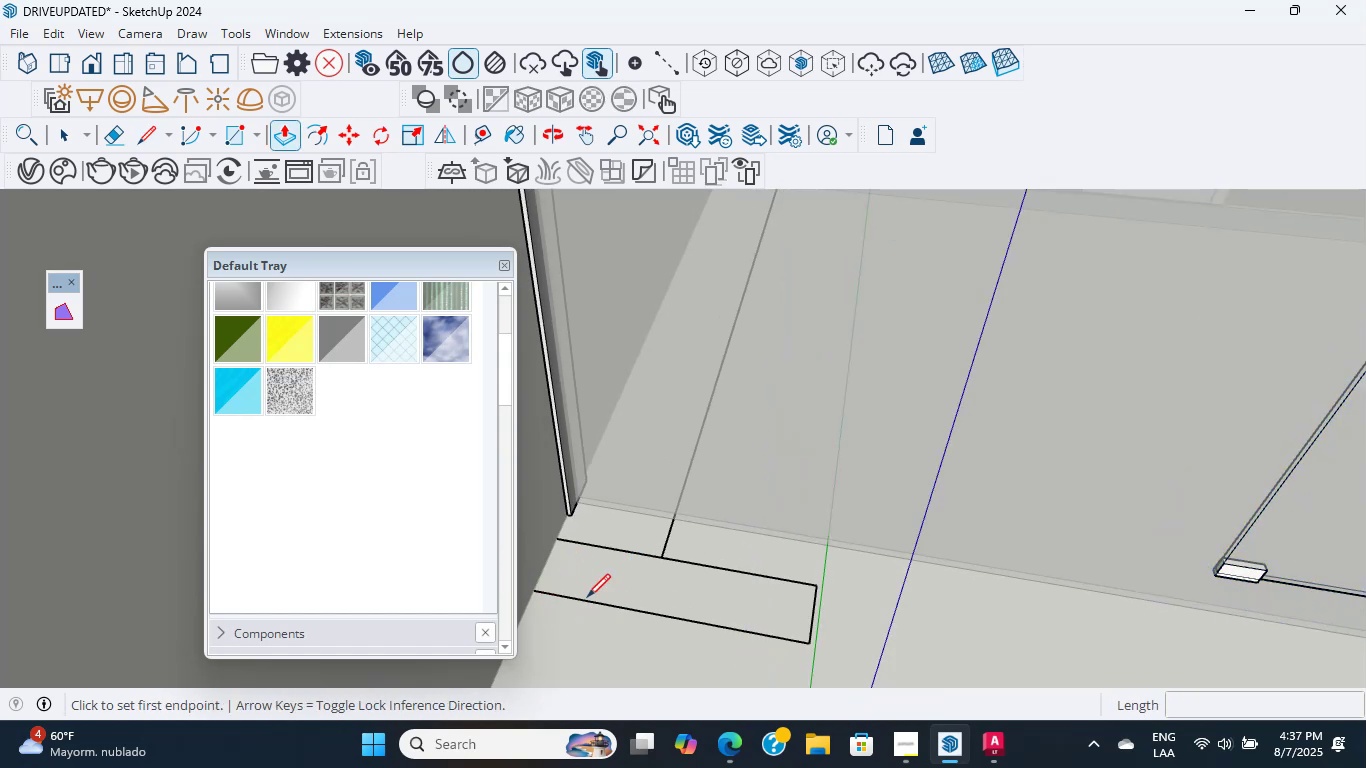 
left_click([533, 586])
 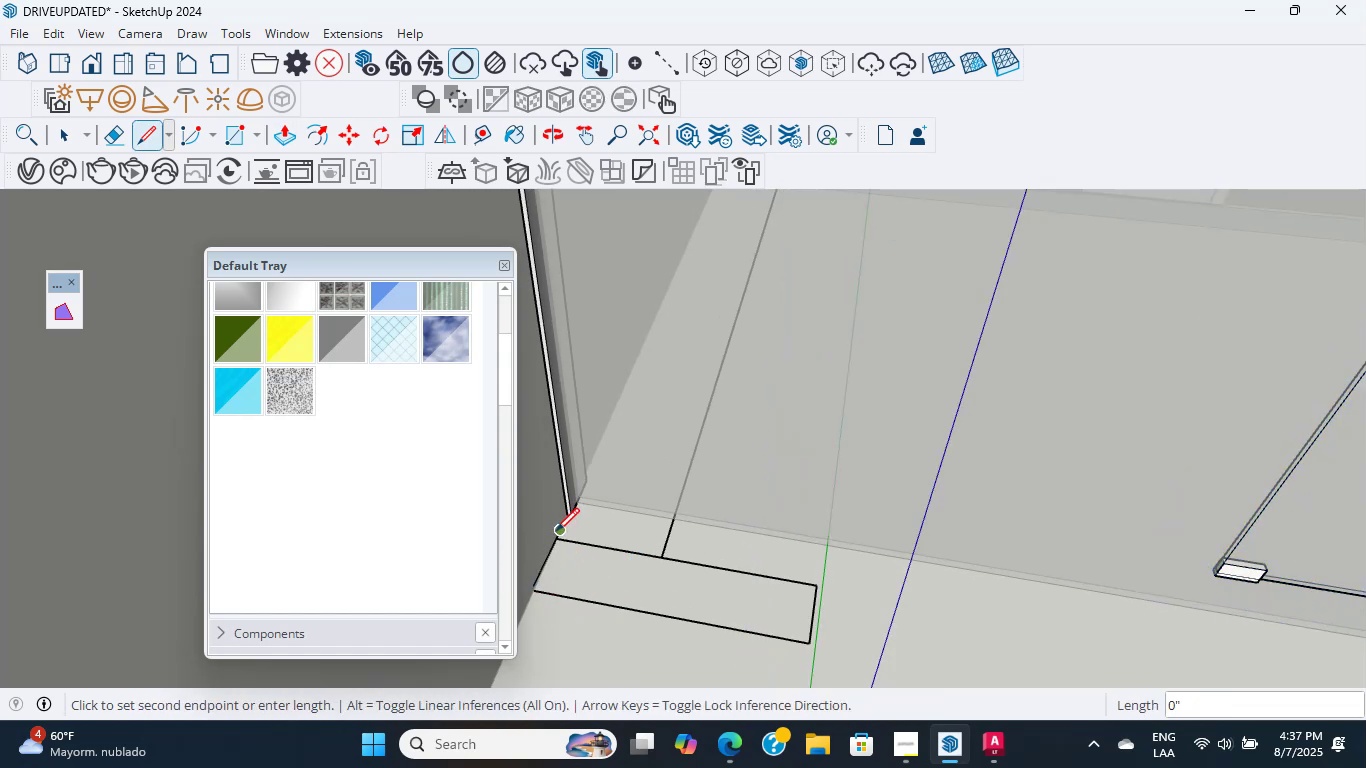 
key(Control+Z)
 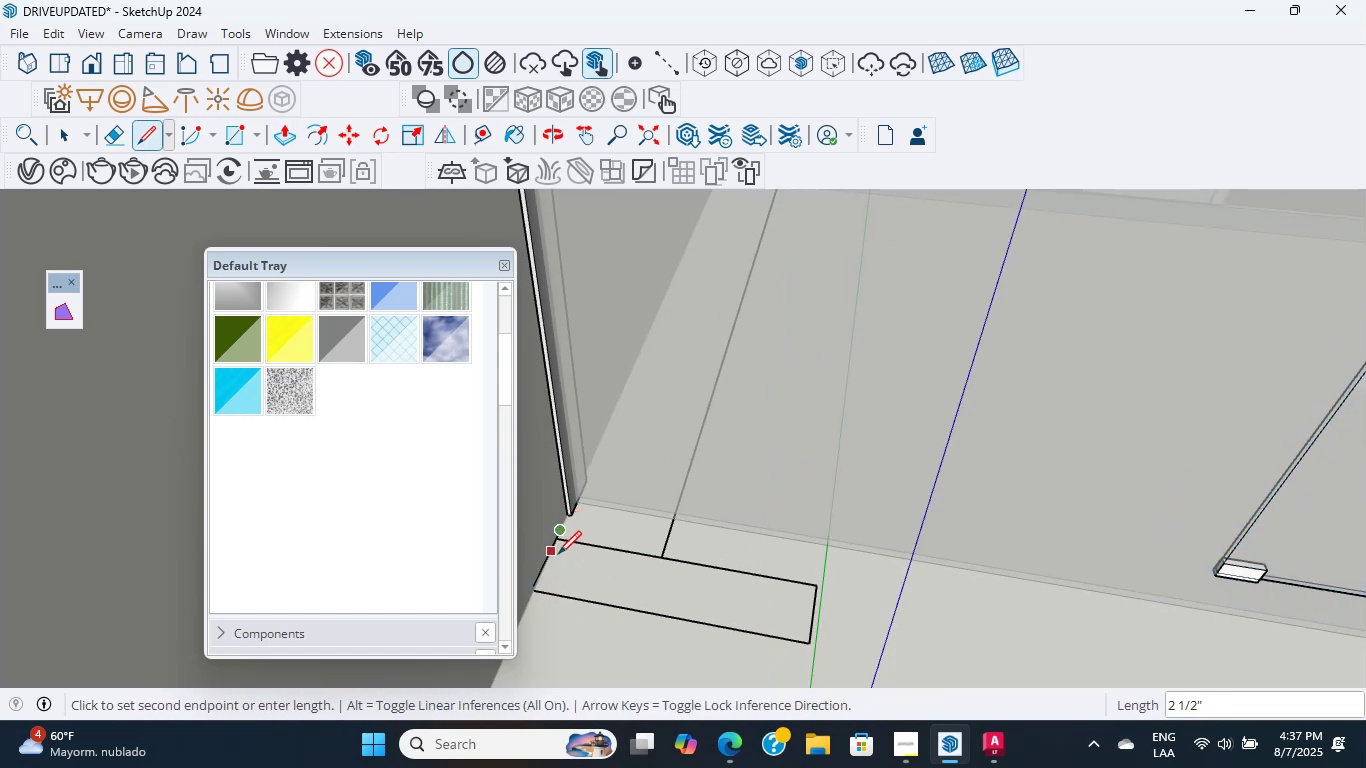 
scroll: coordinate [541, 596], scroll_direction: up, amount: 2.0
 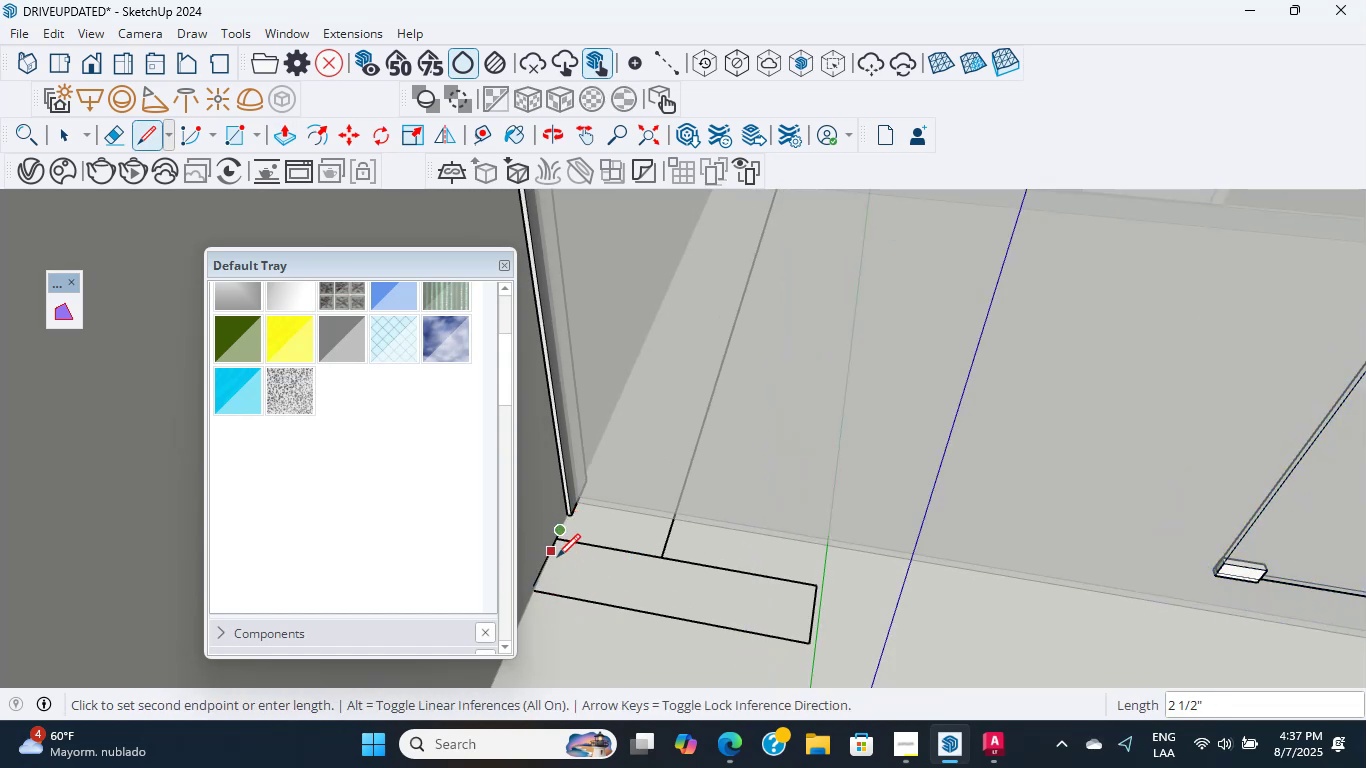 
key(Control+Z)
 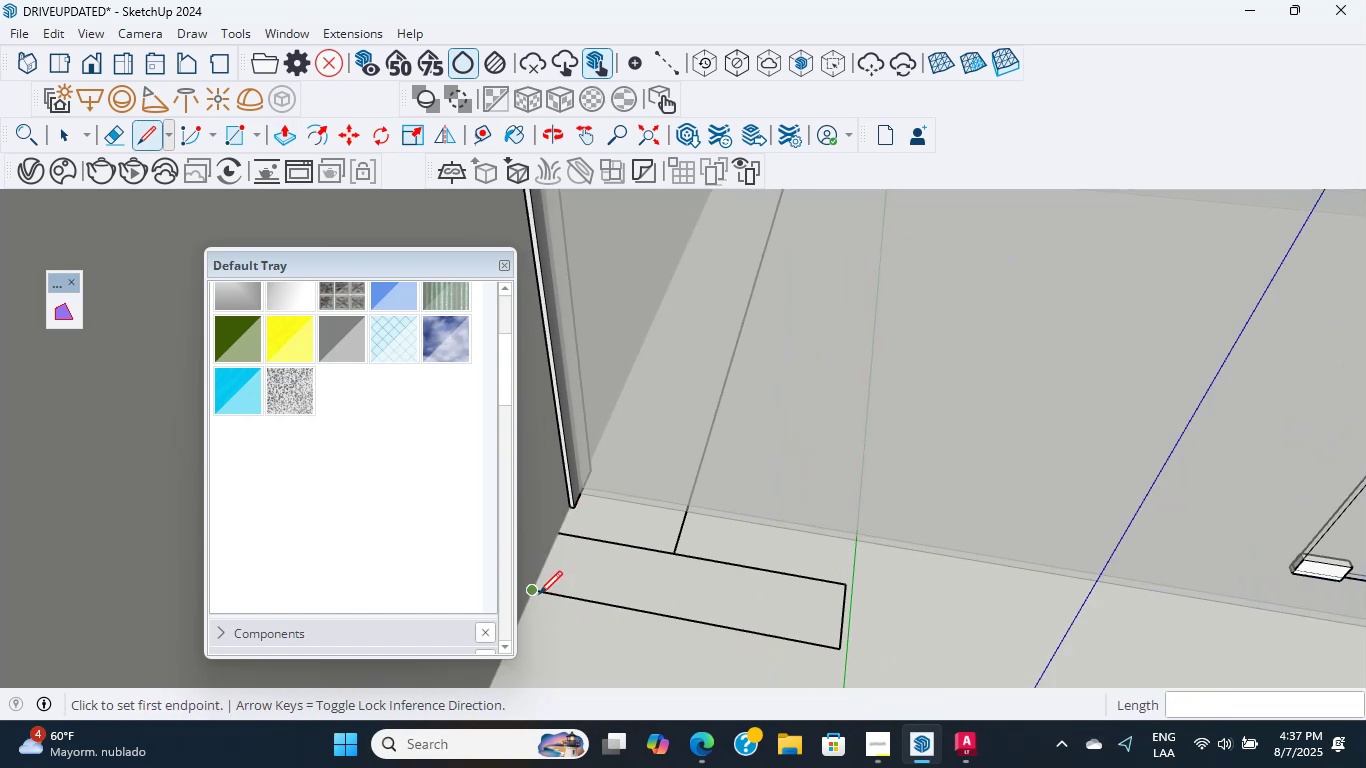 
scroll: coordinate [532, 606], scroll_direction: up, amount: 3.0
 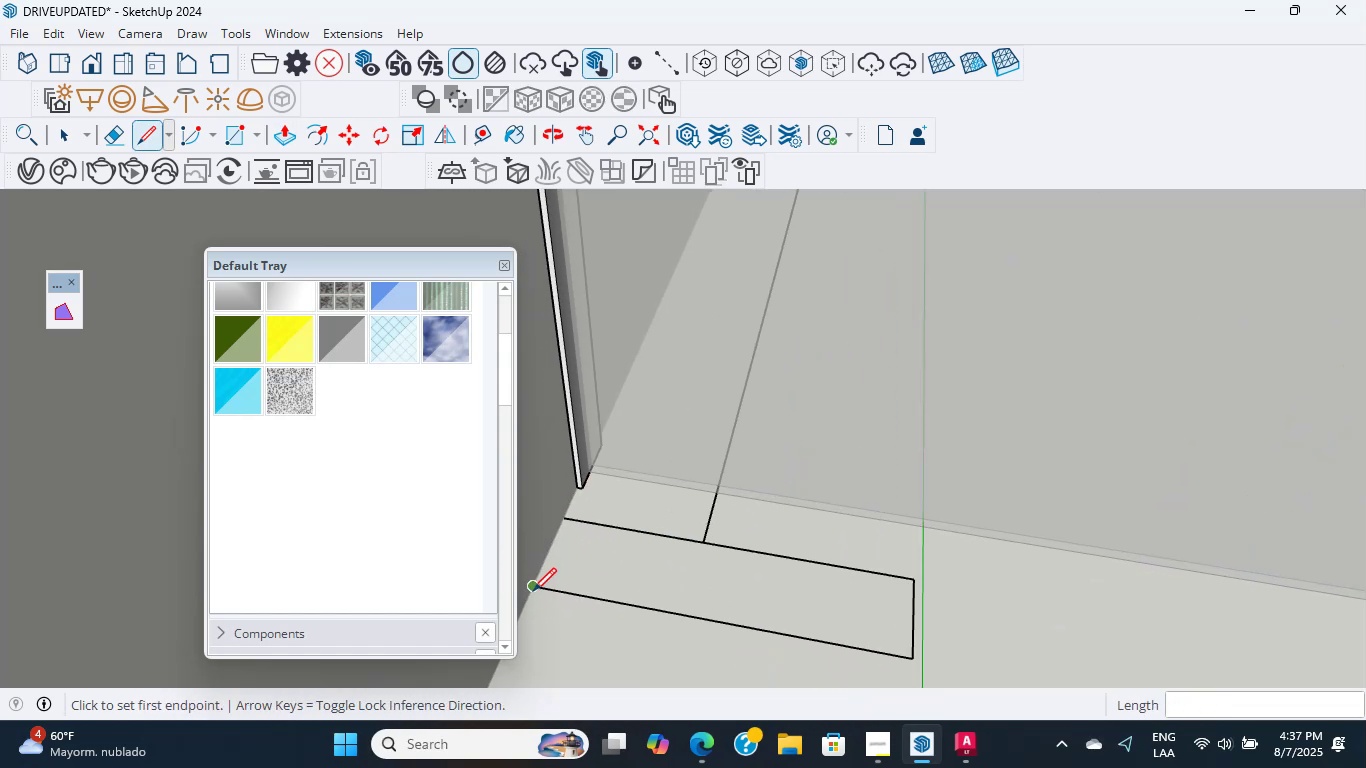 
left_click([536, 589])
 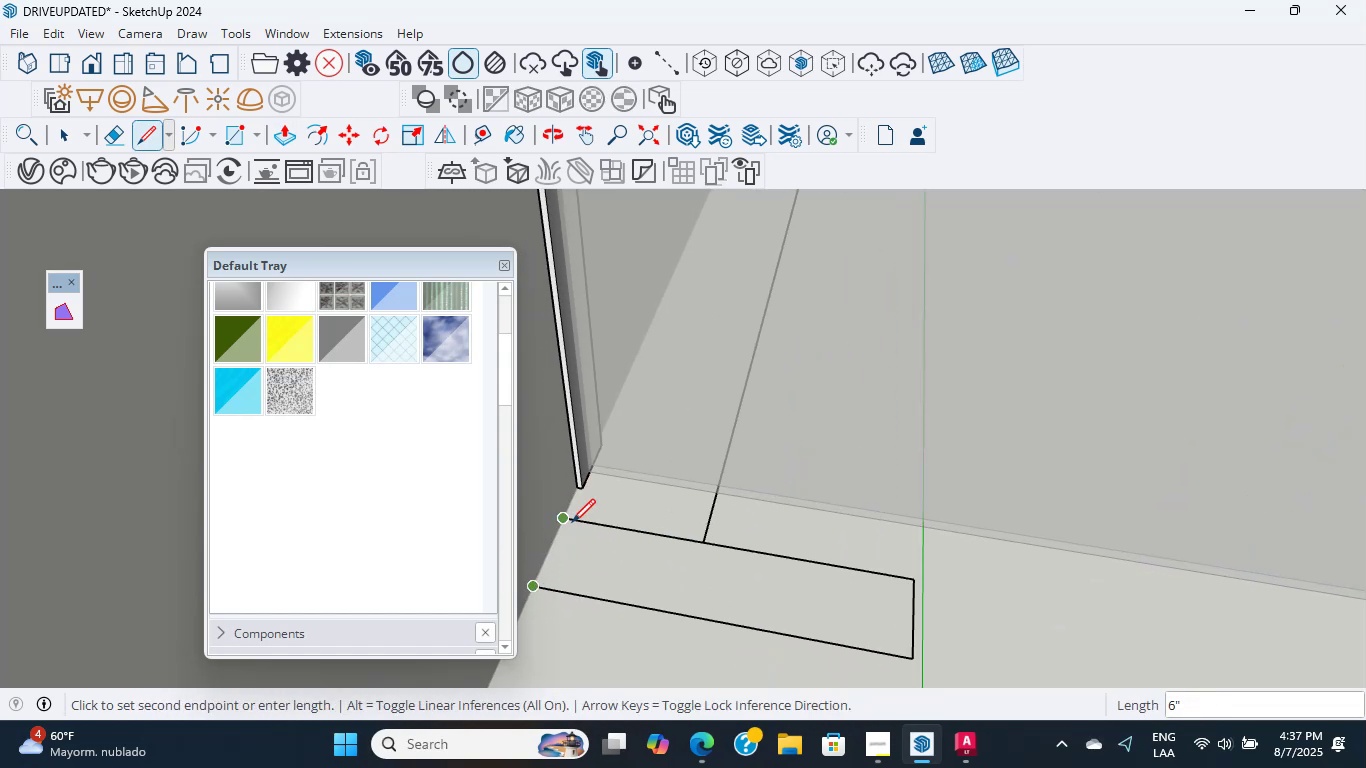 
left_click([572, 520])
 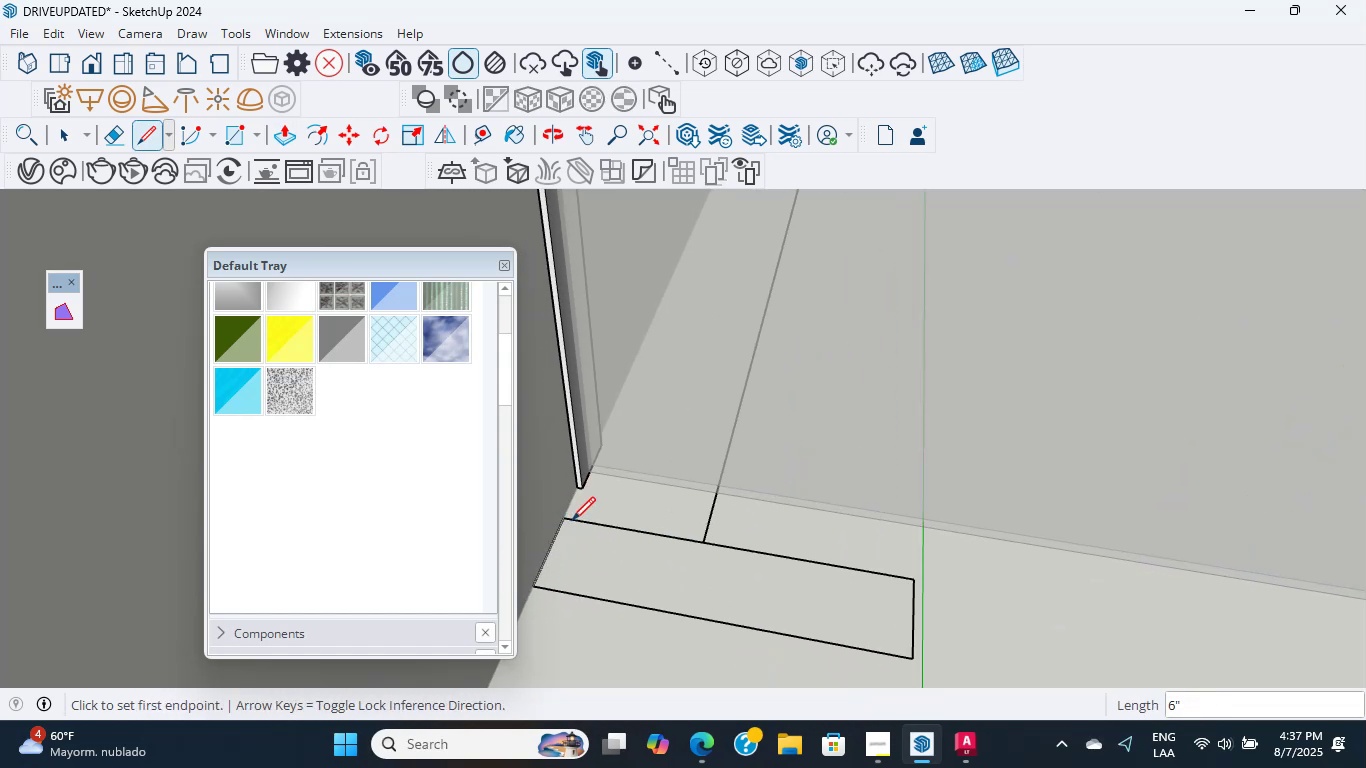 
key(P)
 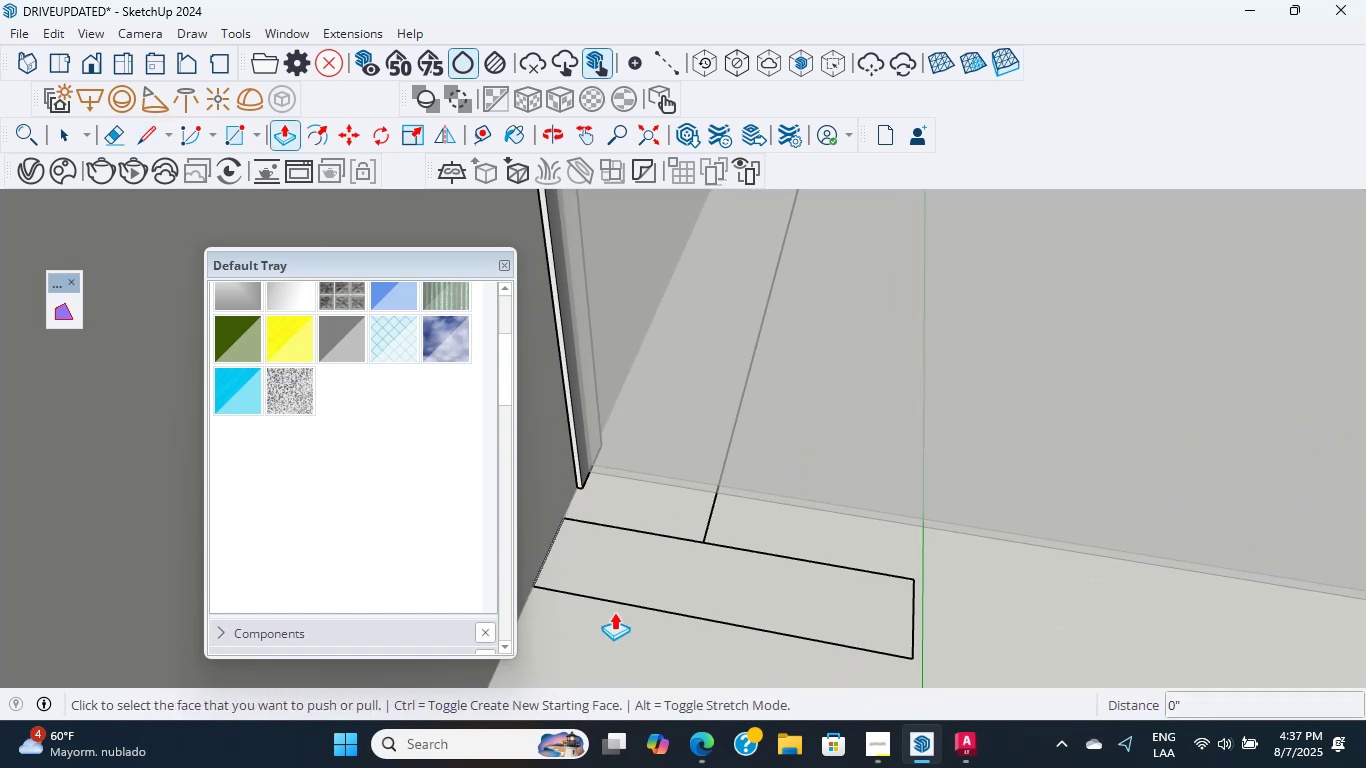 
left_click_drag(start_coordinate=[632, 578], to_coordinate=[631, 569])
 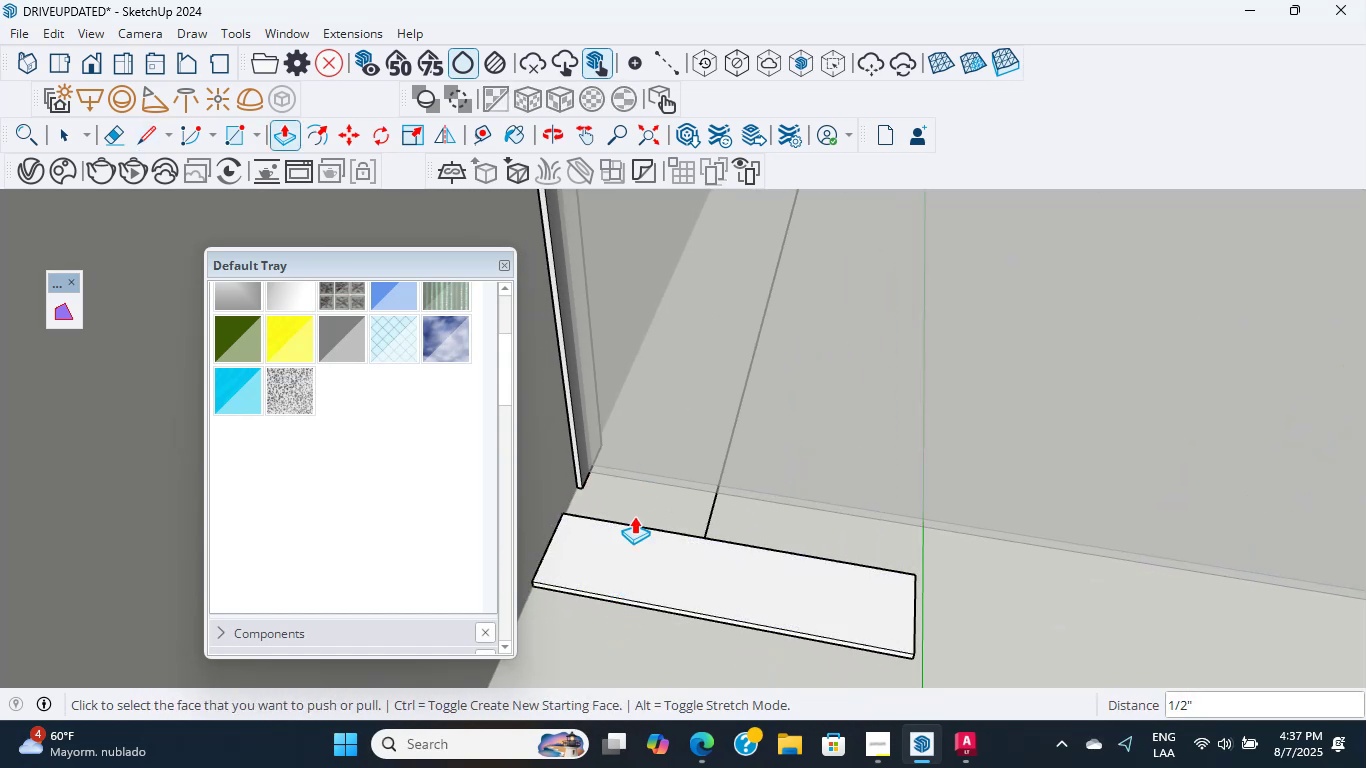 
left_click([636, 570])
 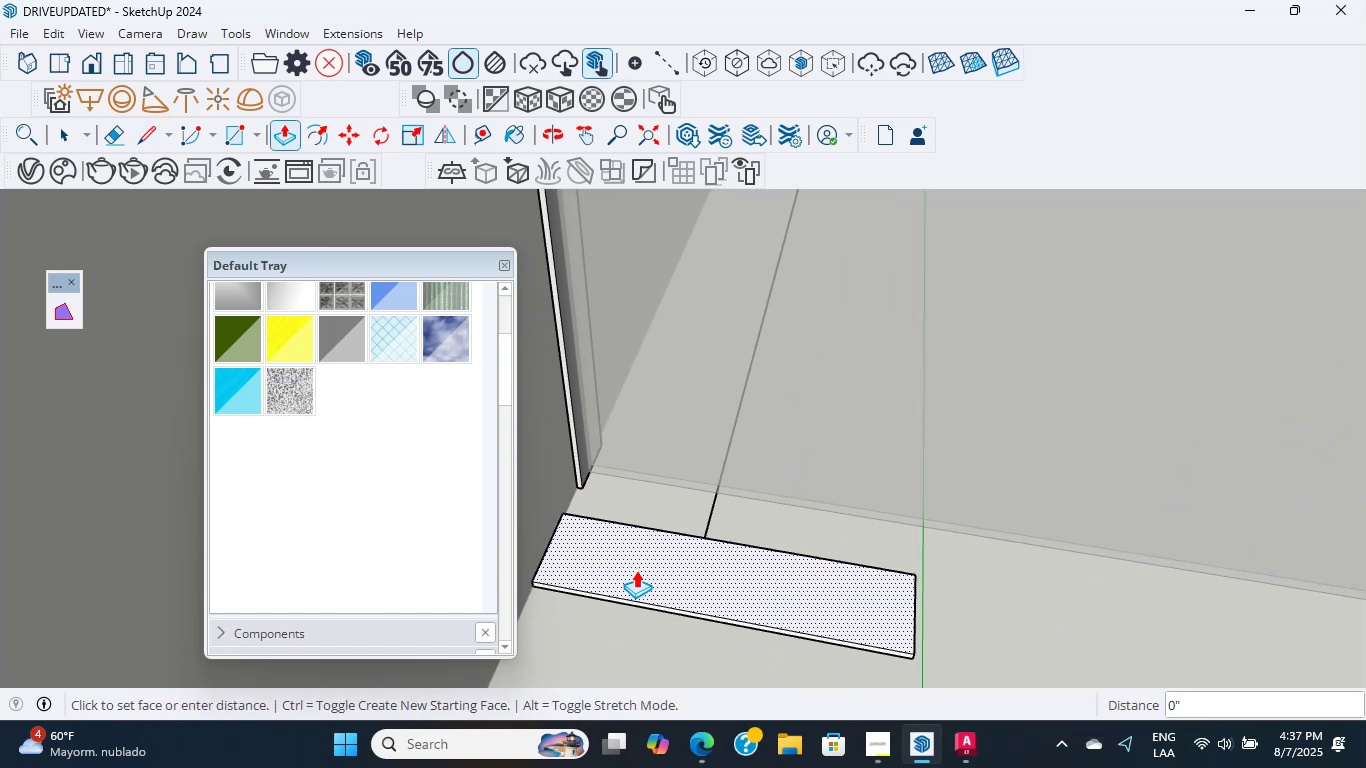 
scroll: coordinate [730, 406], scroll_direction: down, amount: 45.0
 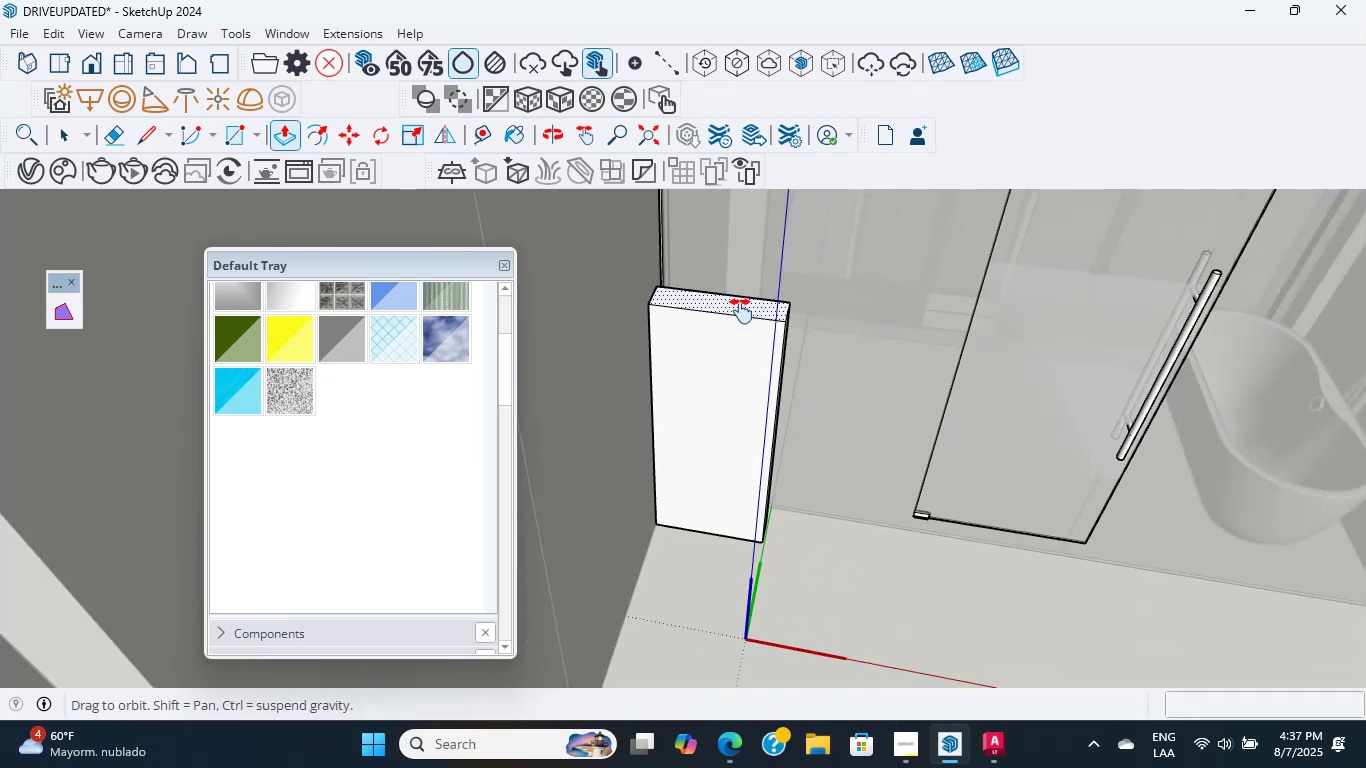 
hold_key(key=ShiftLeft, duration=3.74)
left_click([649, 315])
 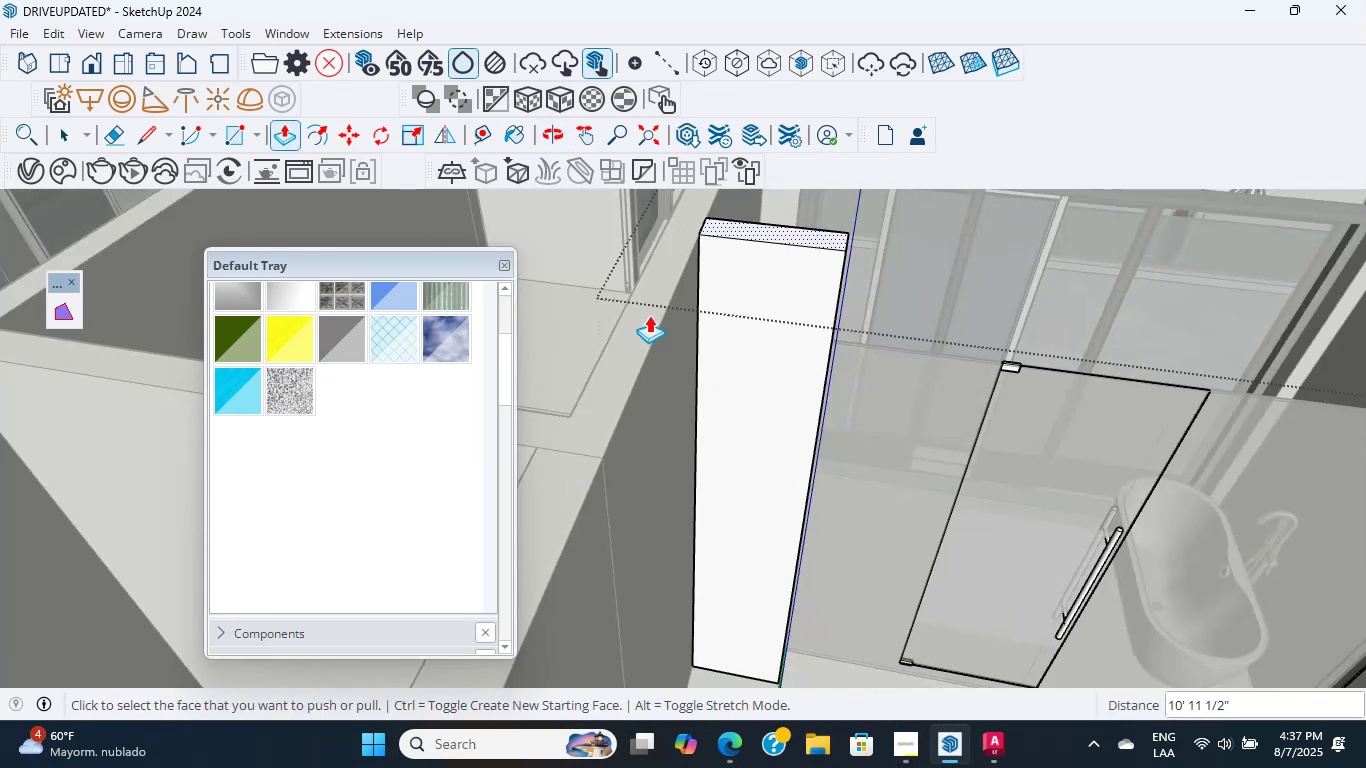 
scroll: coordinate [832, 256], scroll_direction: down, amount: 9.0
 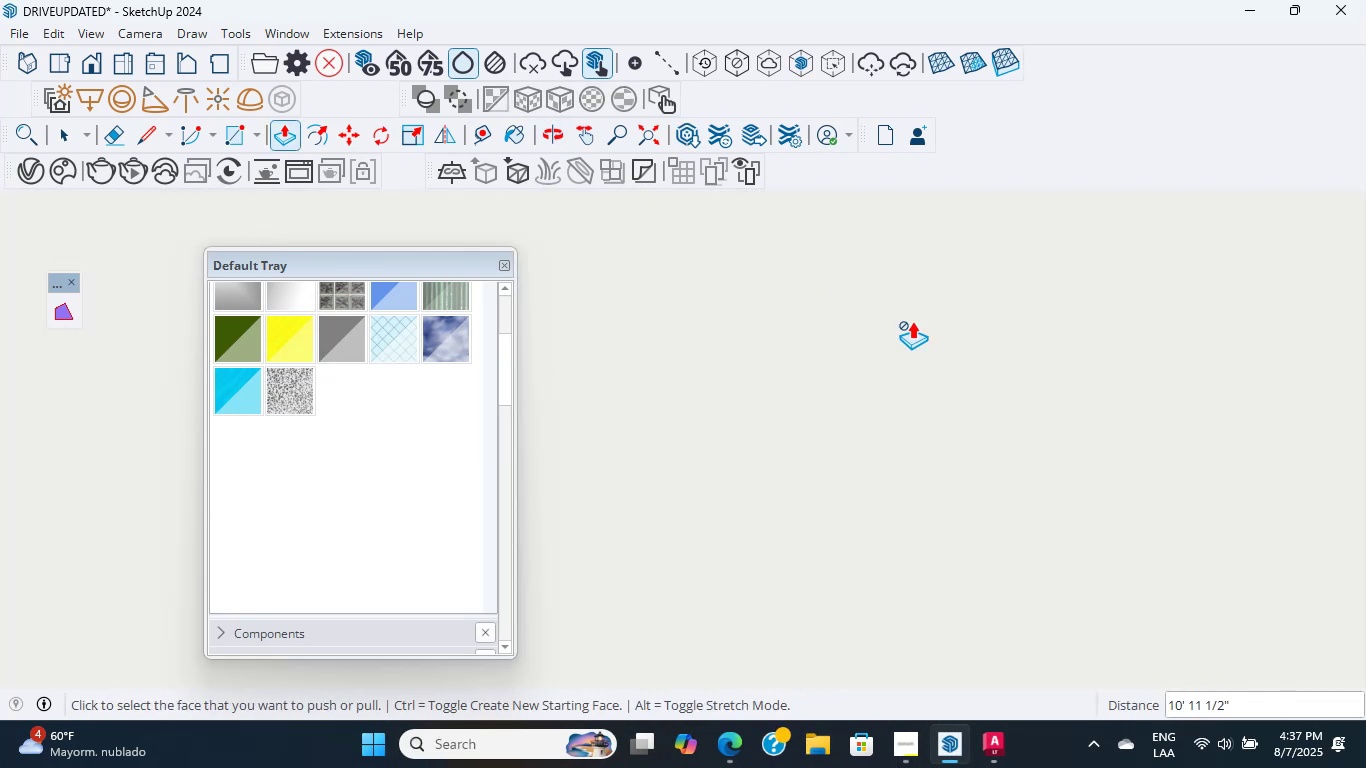 
hold_key(key=ShiftLeft, duration=0.49)
 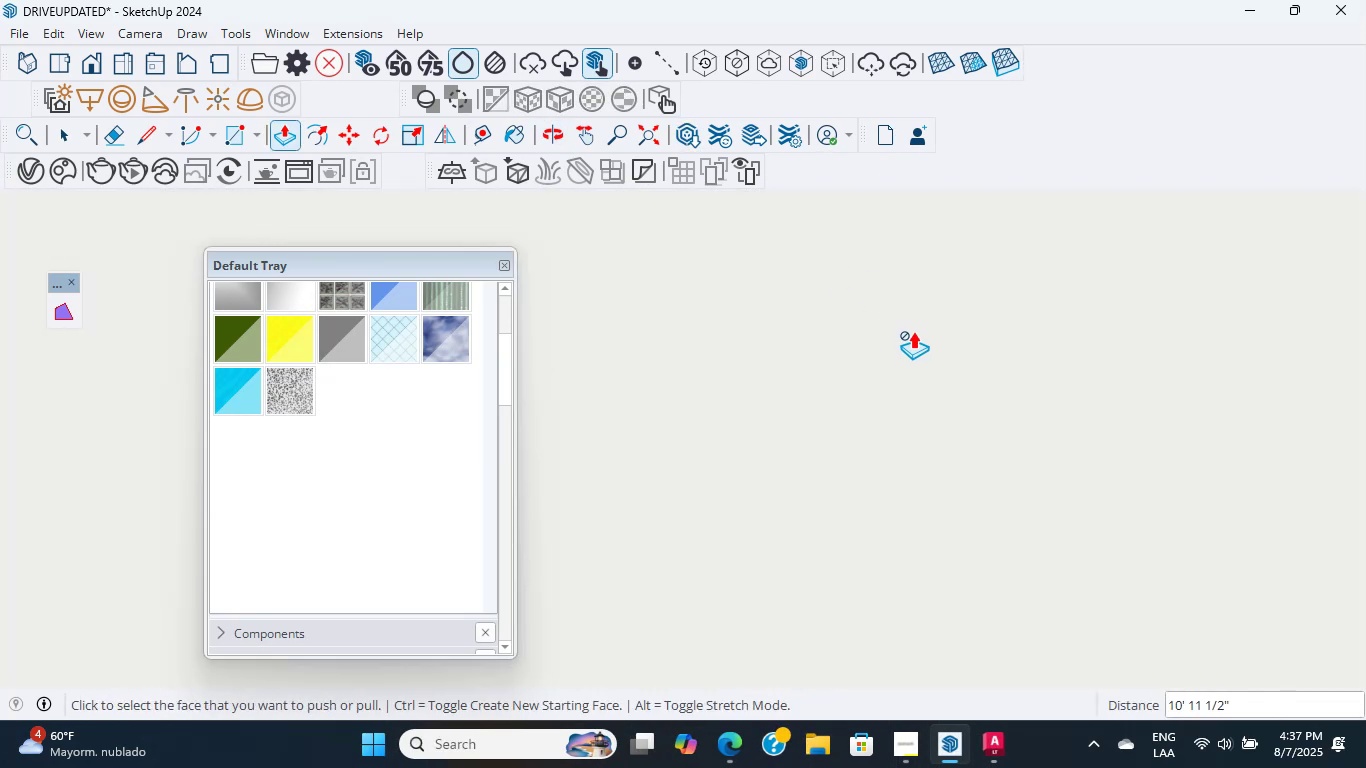 
hold_key(key=ShiftLeft, duration=2.71)
 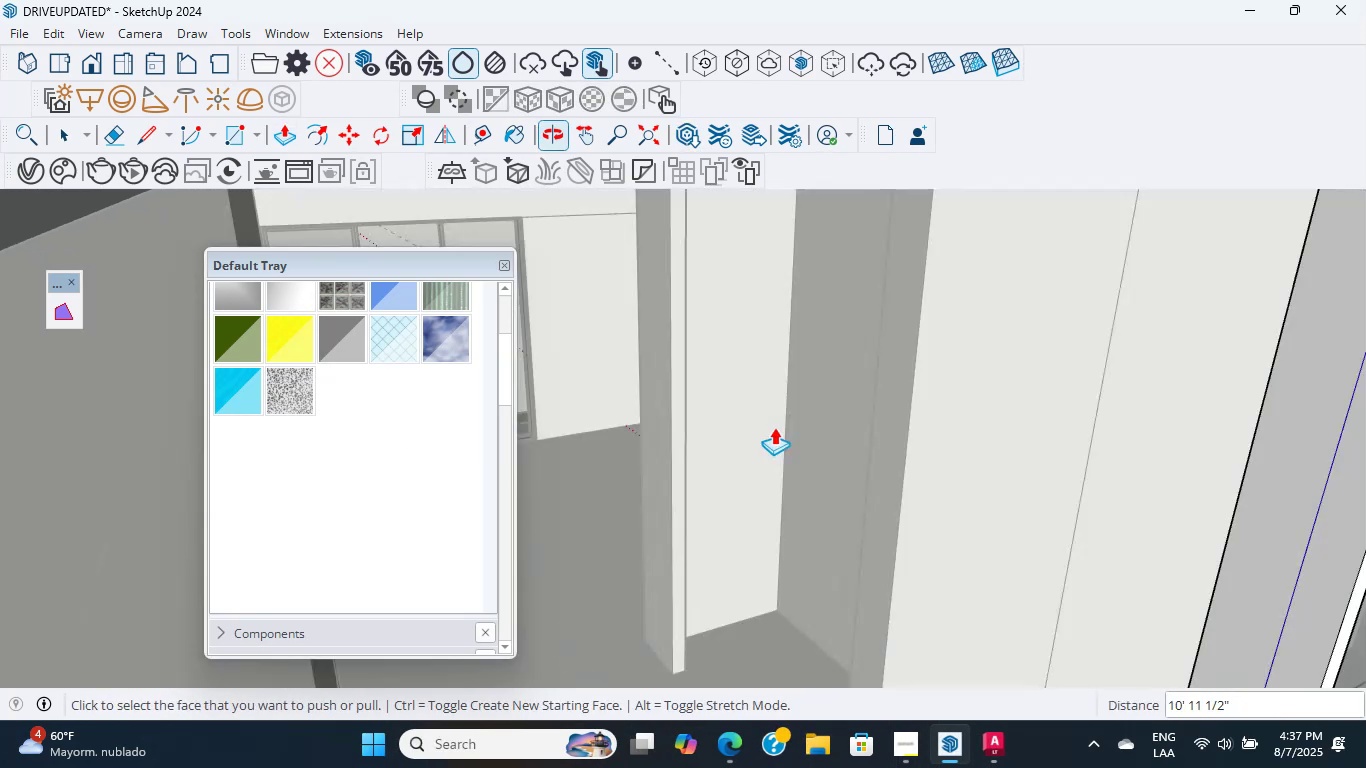 
scroll: coordinate [986, 433], scroll_direction: down, amount: 7.0
 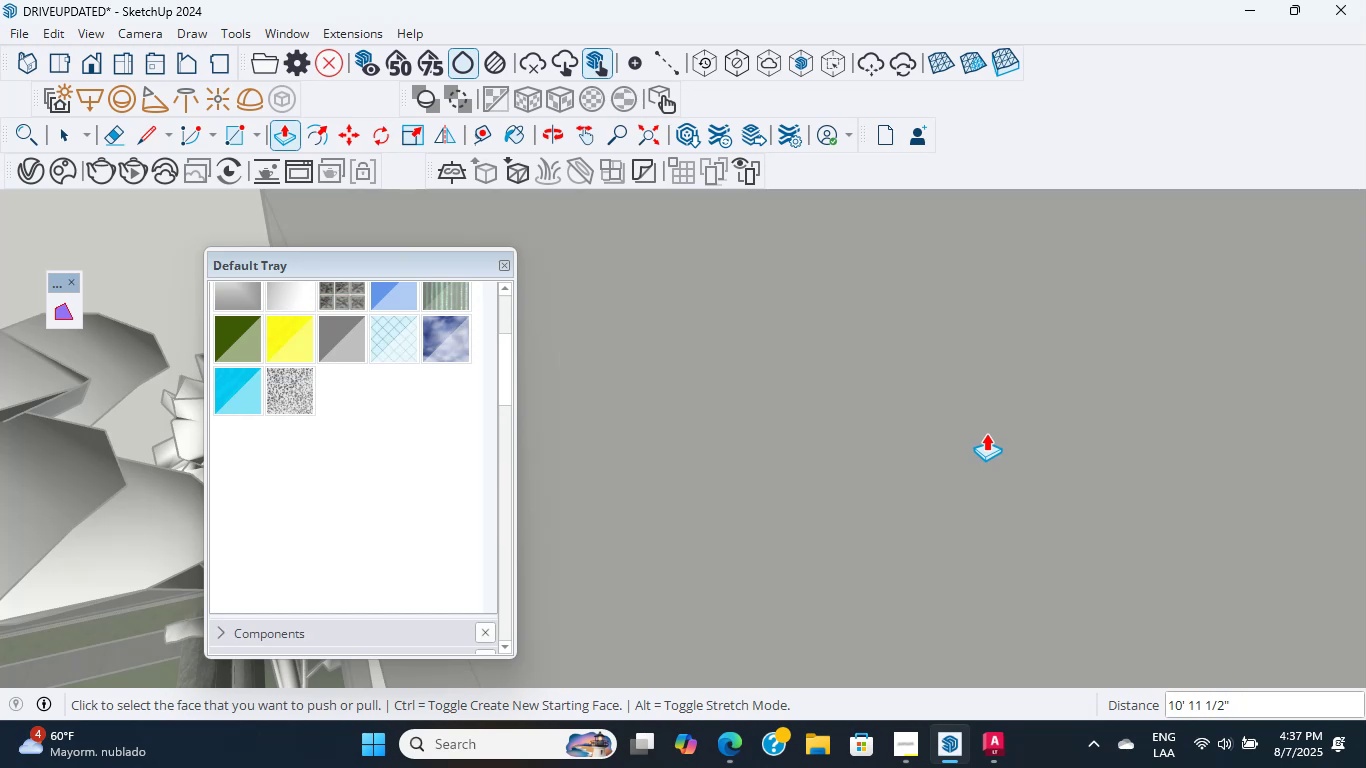 
hold_key(key=ShiftLeft, duration=0.37)
 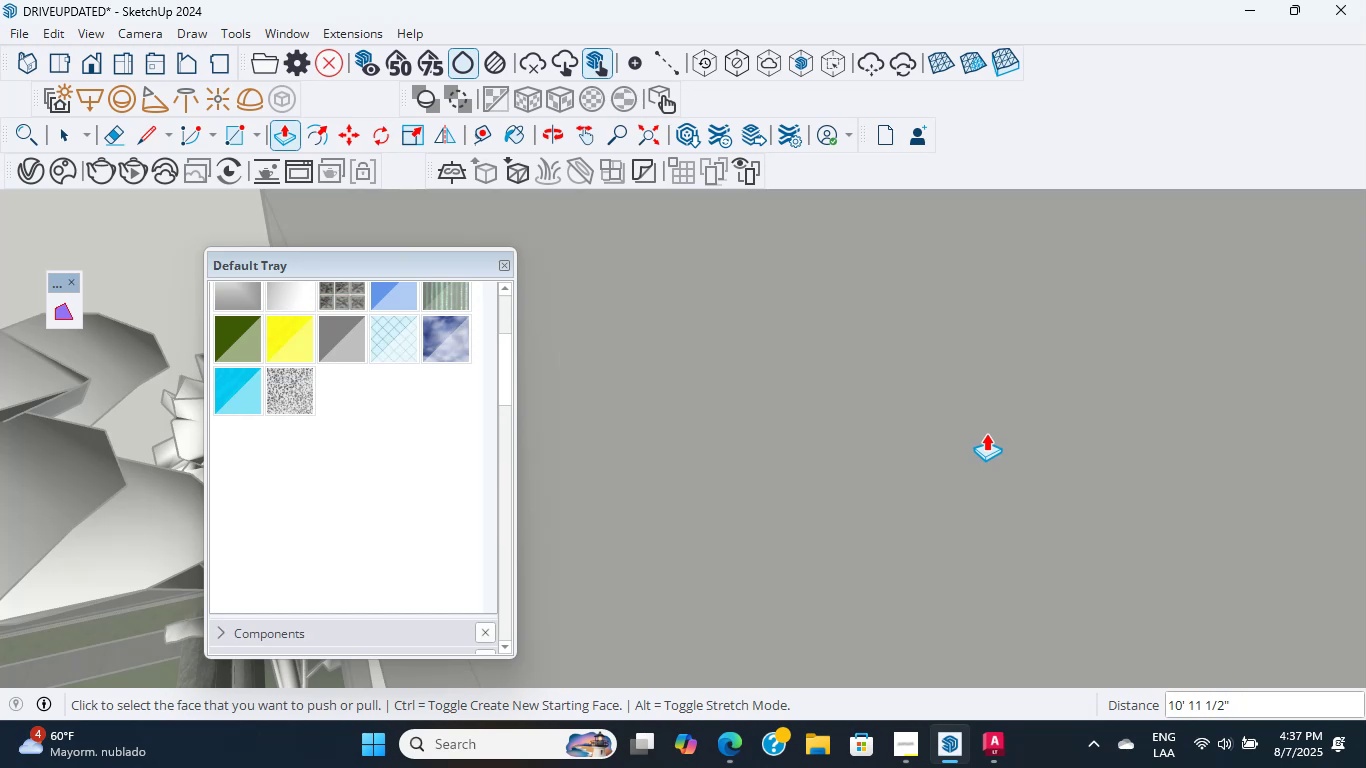 
scroll: coordinate [942, 469], scroll_direction: down, amount: 20.0
 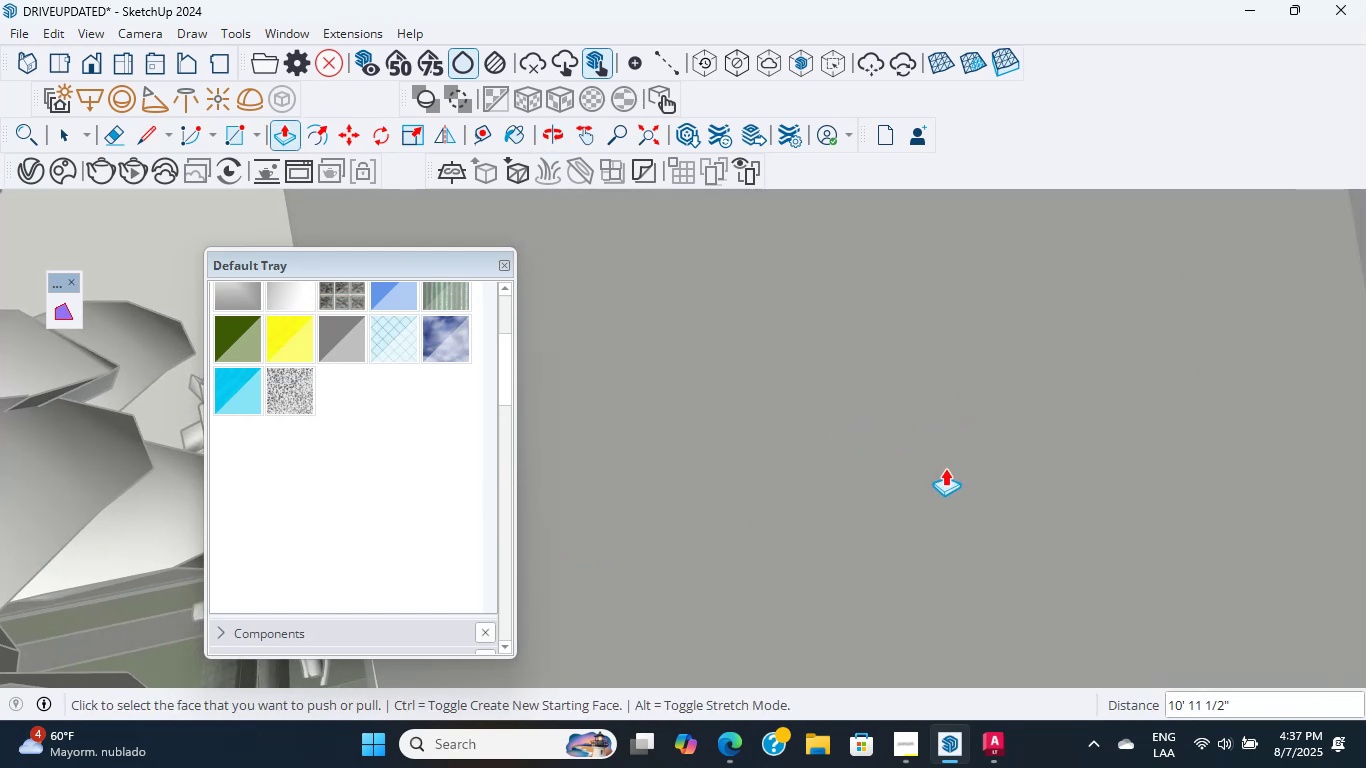 
hold_key(key=ShiftLeft, duration=1.49)
 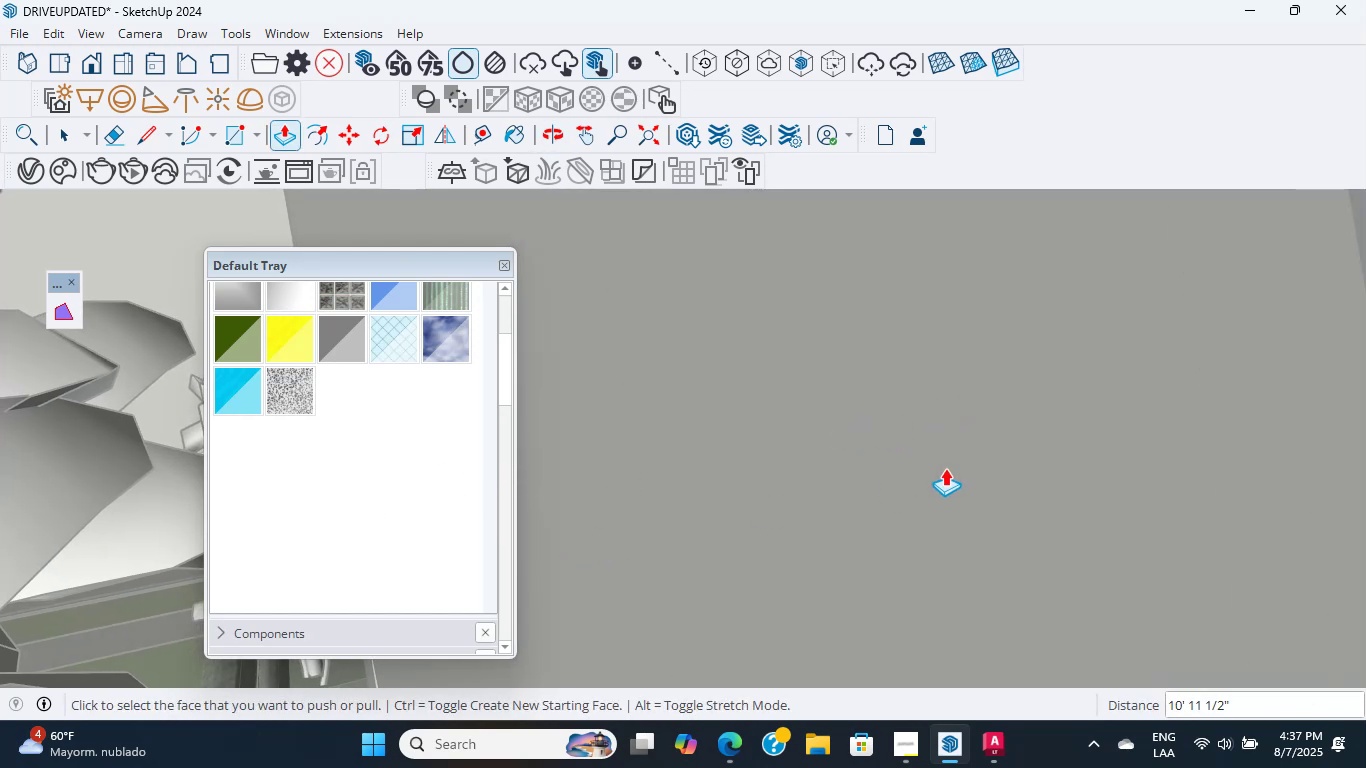 
hold_key(key=ShiftLeft, duration=1.26)
scroll: coordinate [1073, 383], scroll_direction: down, amount: 10.0
 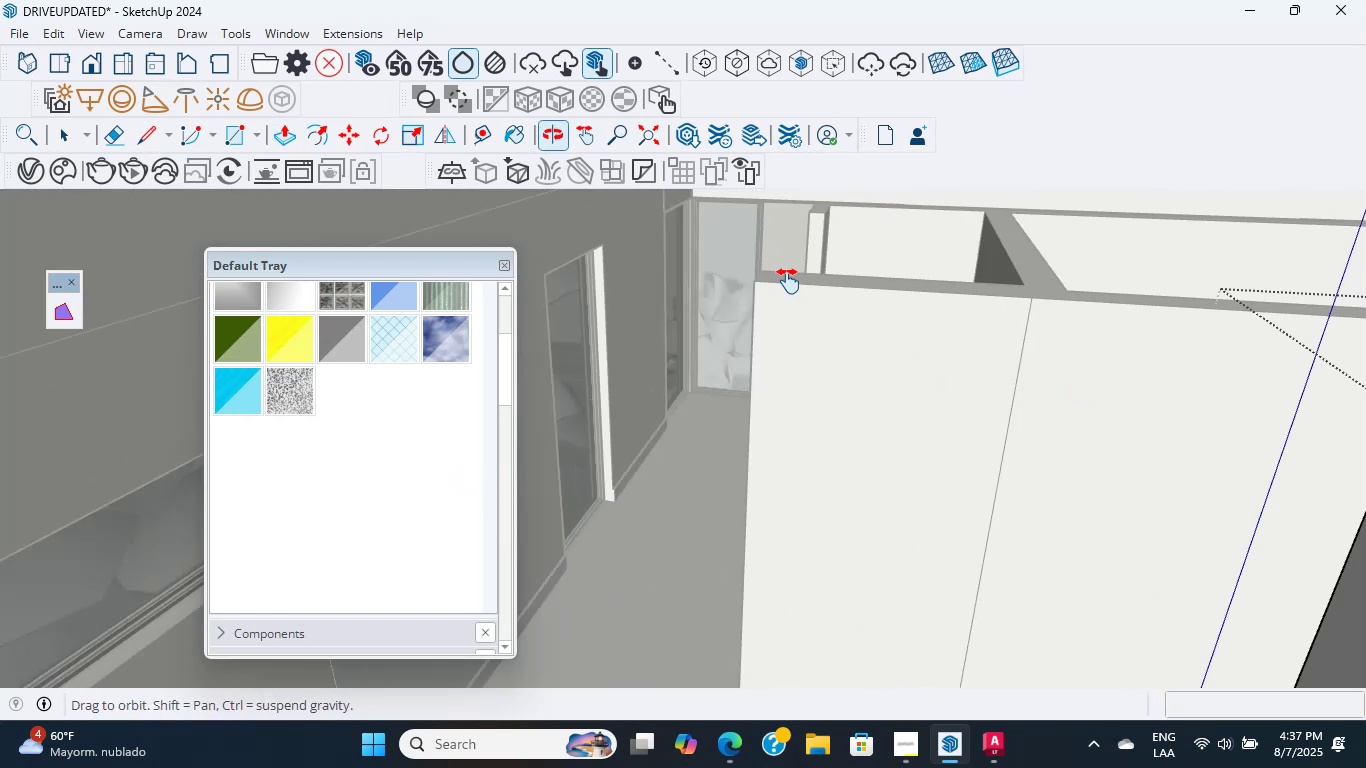 
hold_key(key=ShiftLeft, duration=0.72)
scroll: coordinate [828, 541], scroll_direction: down, amount: 12.0
 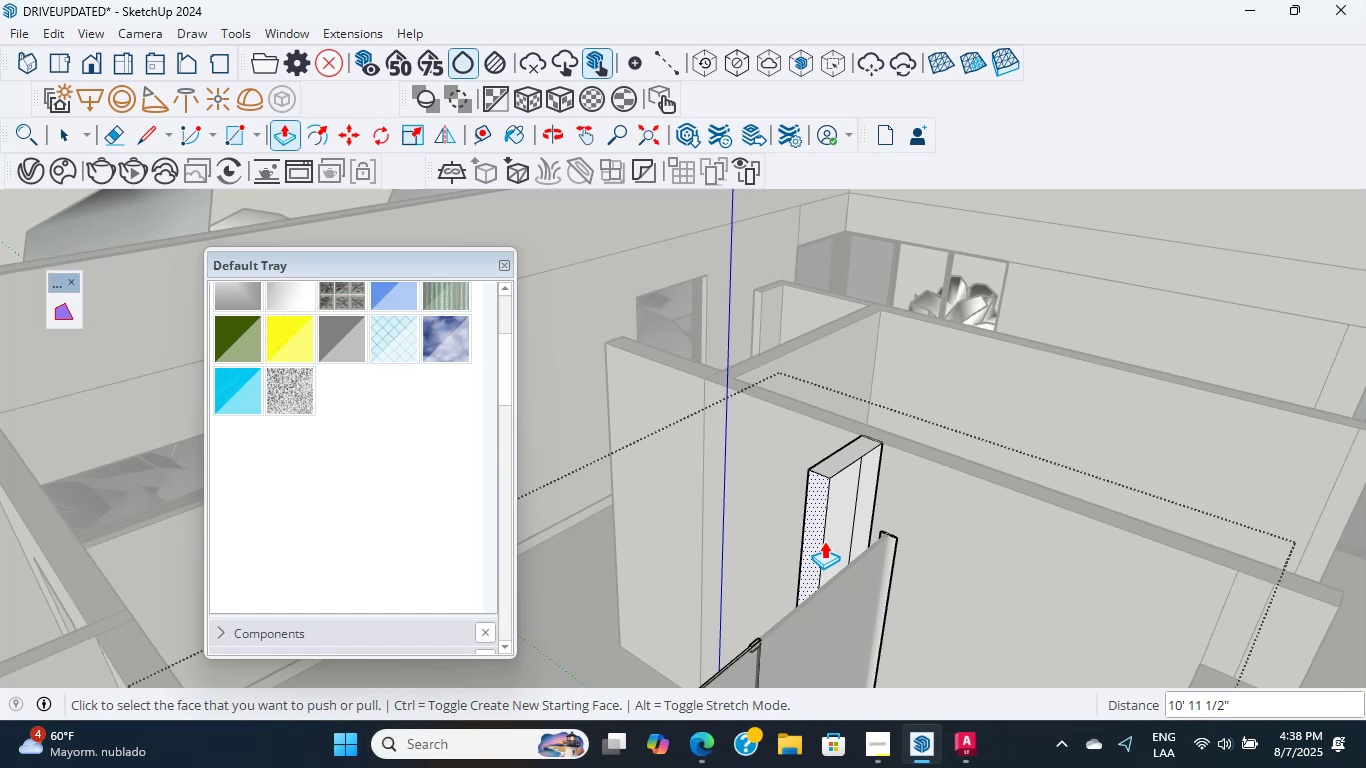 
wait(45.68)
 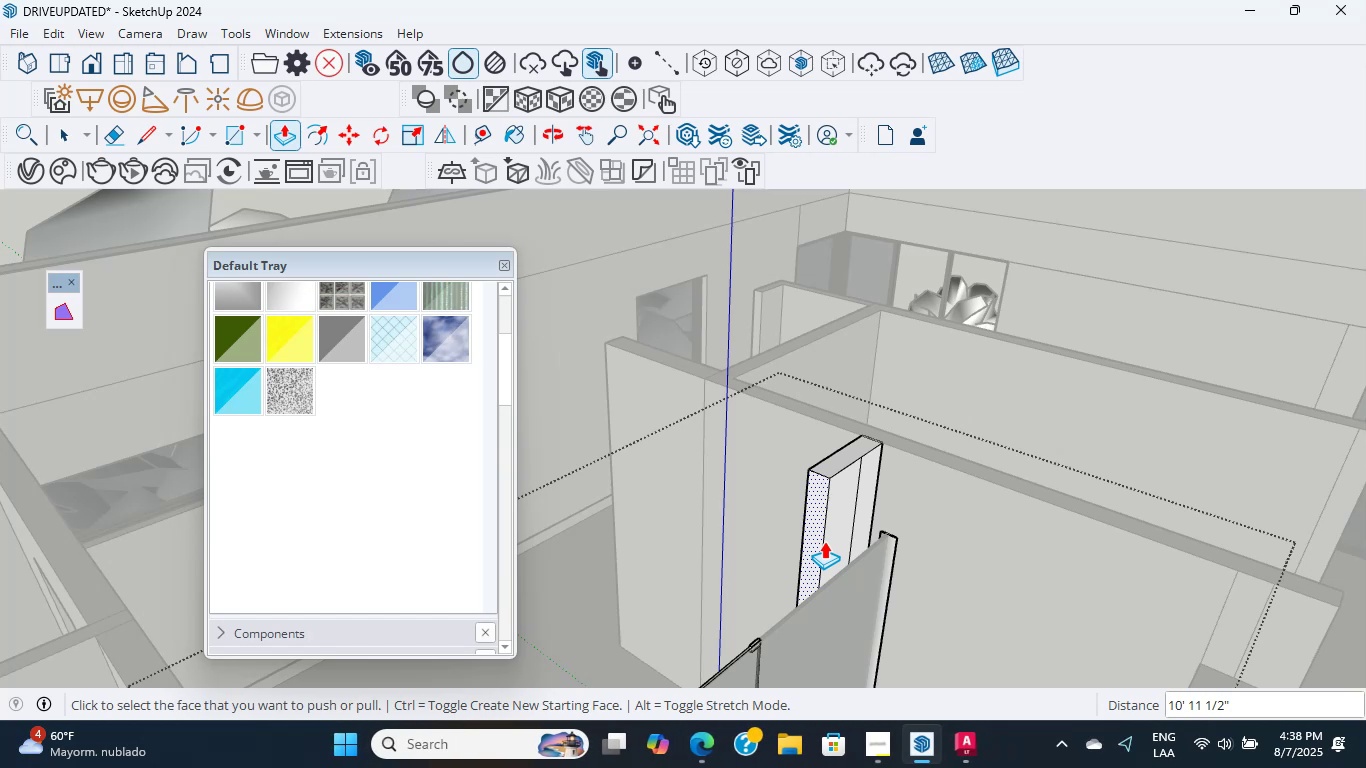 
scroll: coordinate [762, 565], scroll_direction: down, amount: 2.0
 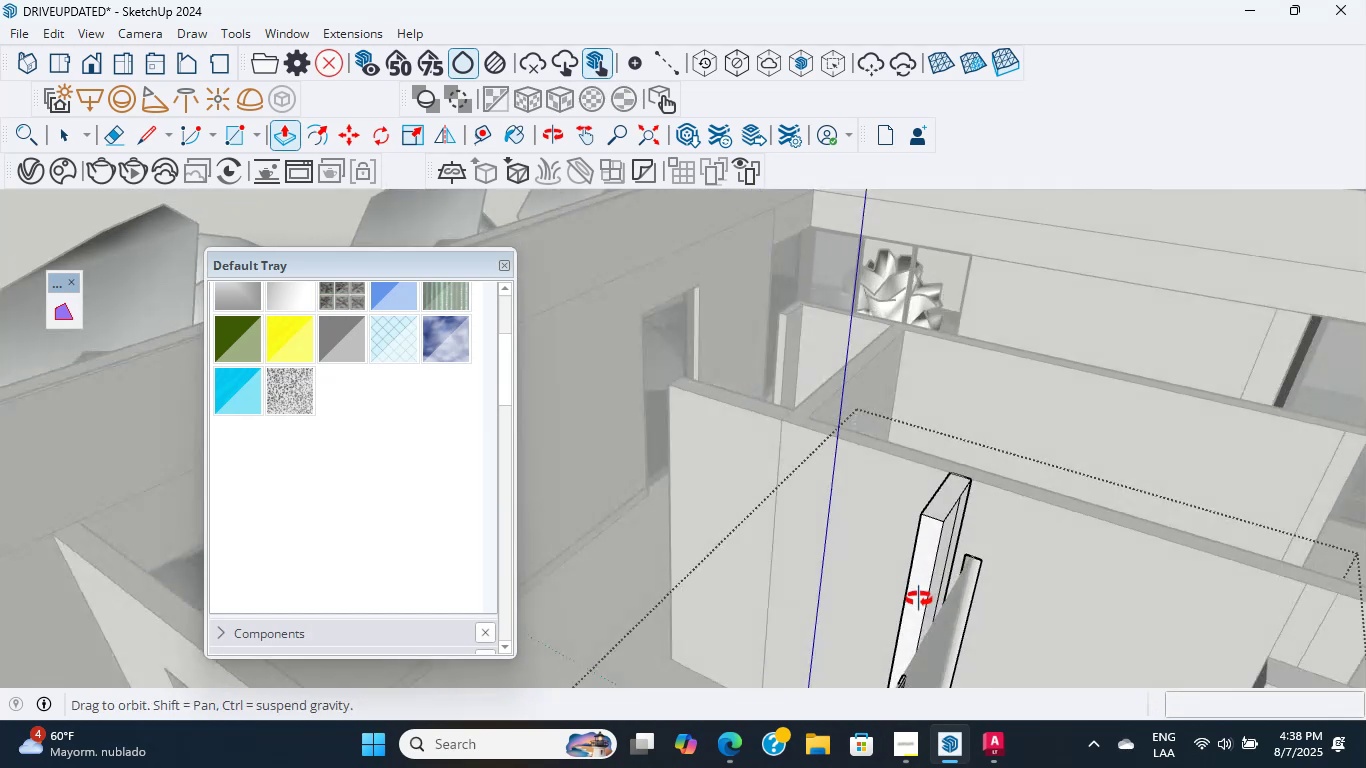 
hold_key(key=ShiftLeft, duration=0.5)
scroll: coordinate [1189, 513], scroll_direction: up, amount: 6.0
 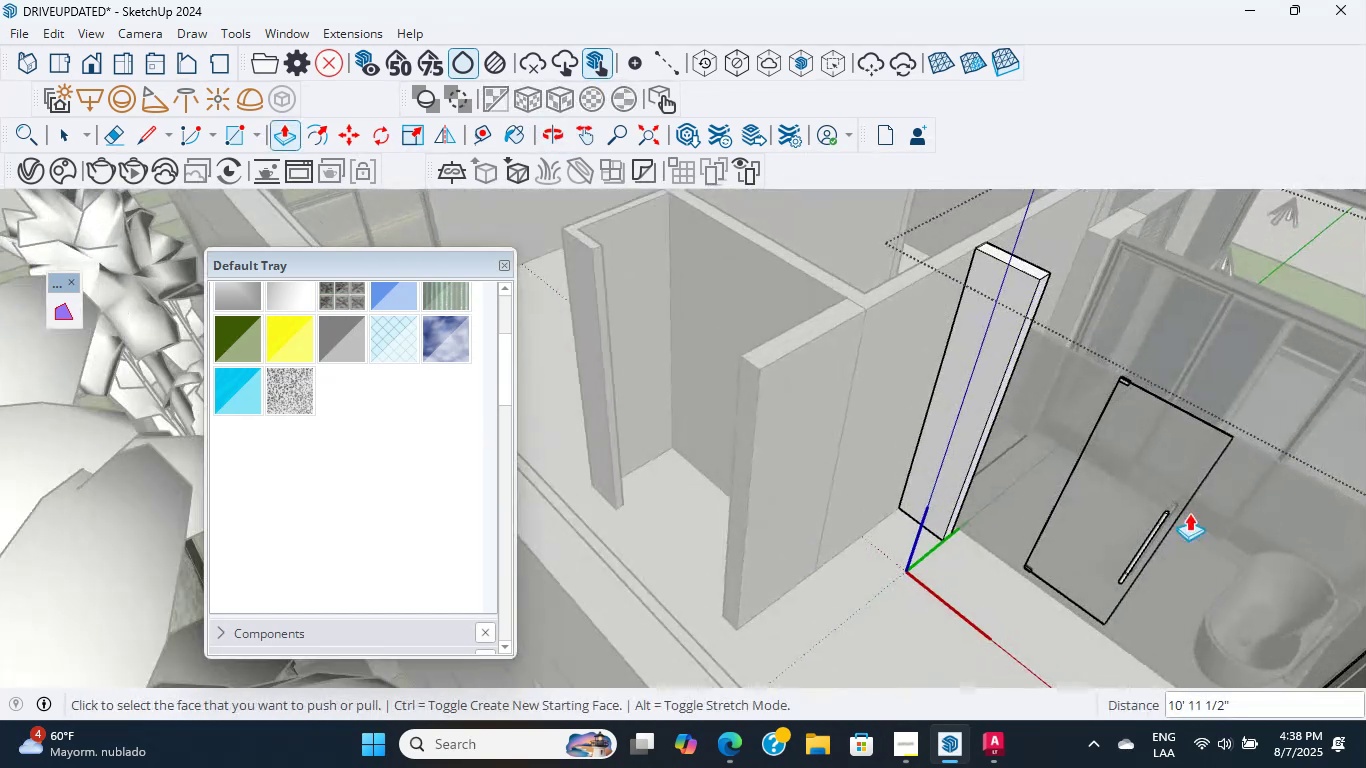 
hold_key(key=ShiftLeft, duration=0.35)
 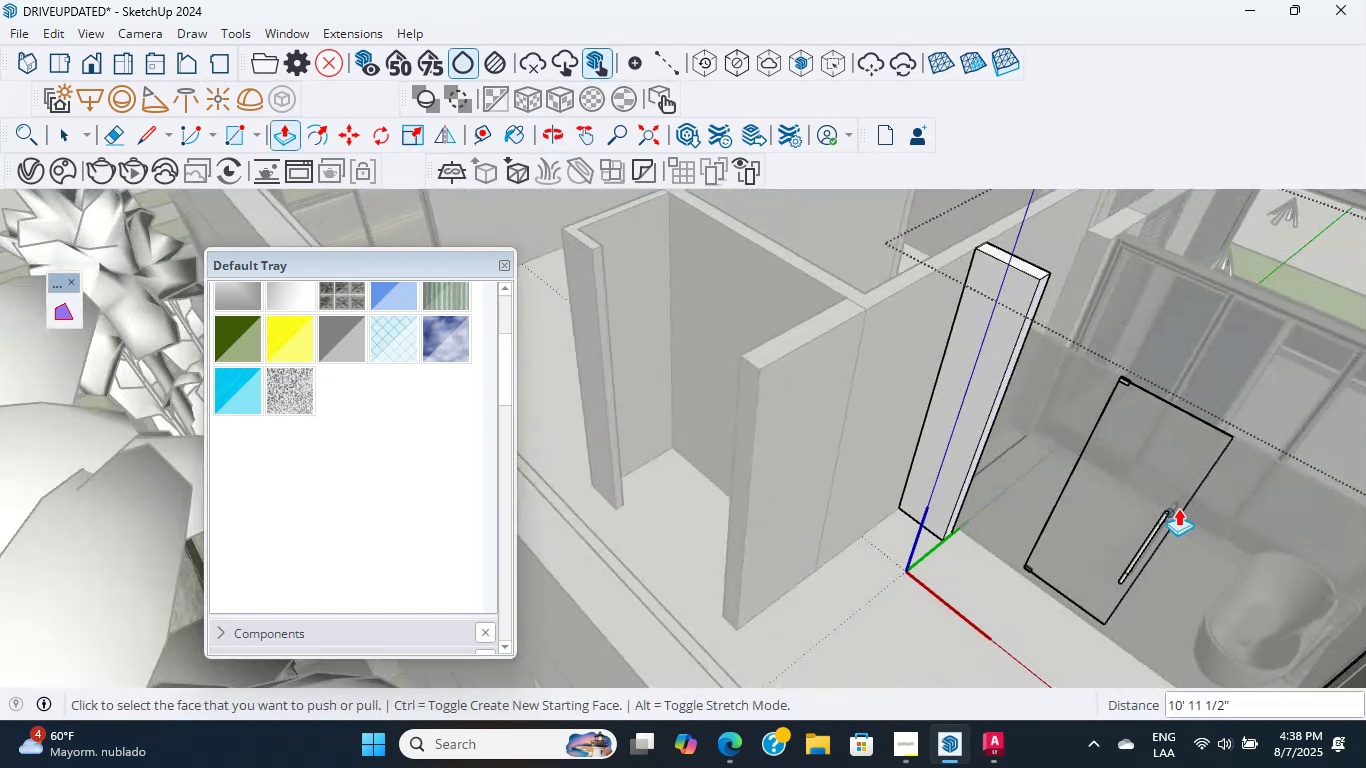 
scroll: coordinate [809, 375], scroll_direction: up, amount: 11.0
 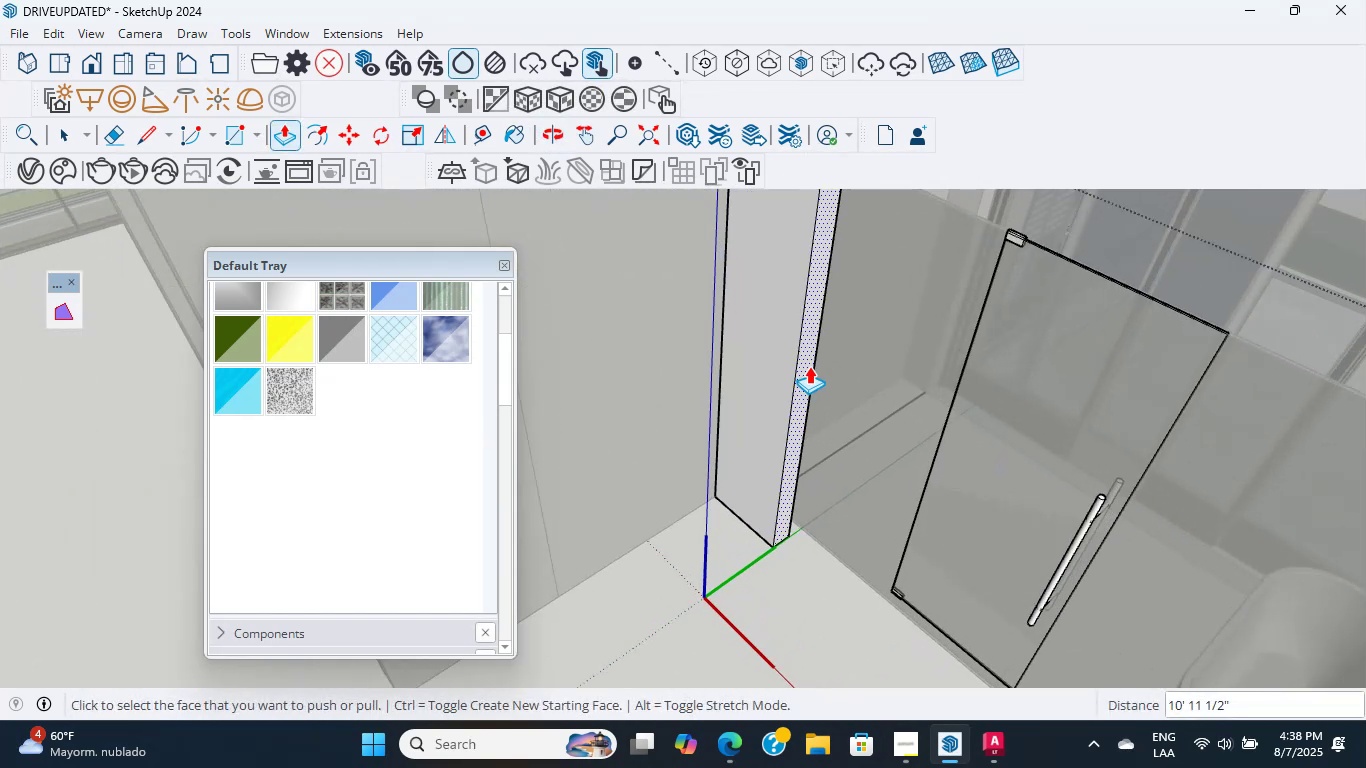 
key(Shift+ShiftLeft)
 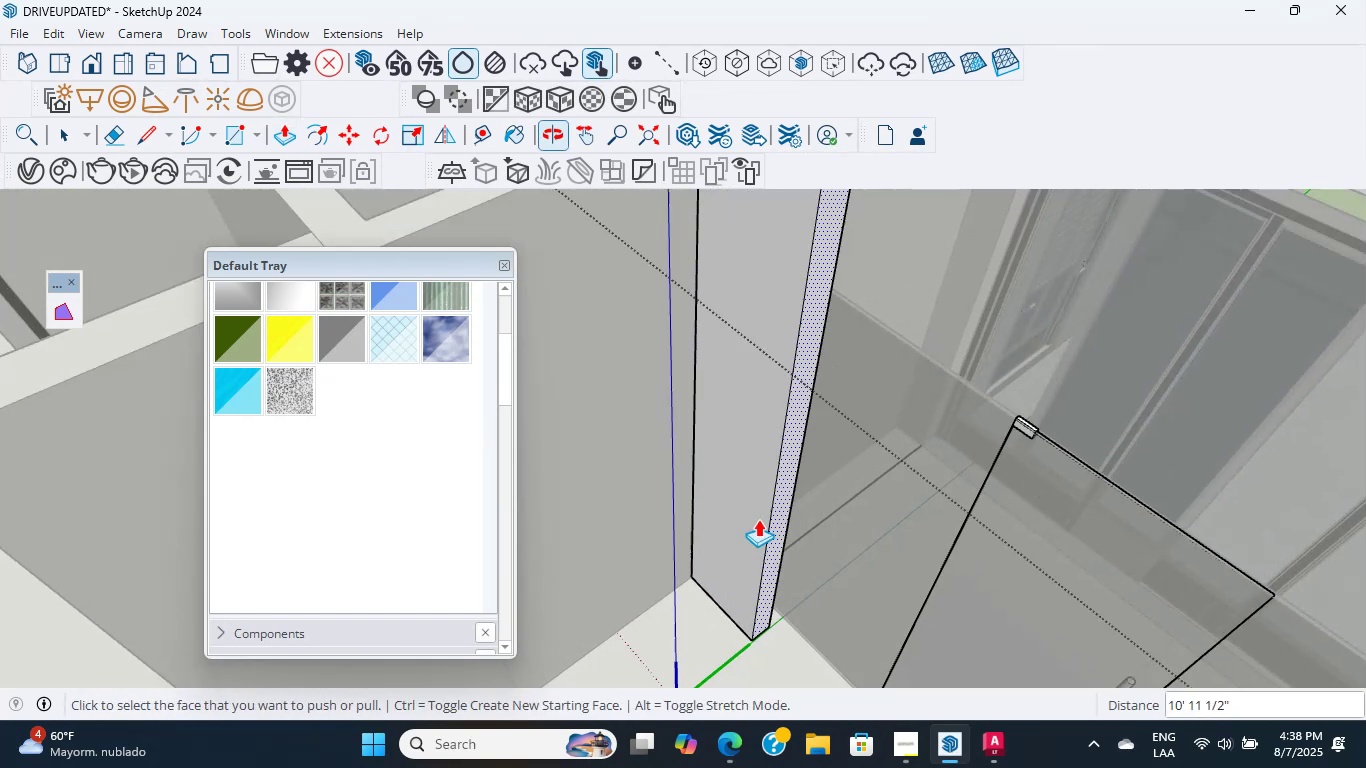 
scroll: coordinate [773, 403], scroll_direction: up, amount: 5.0
 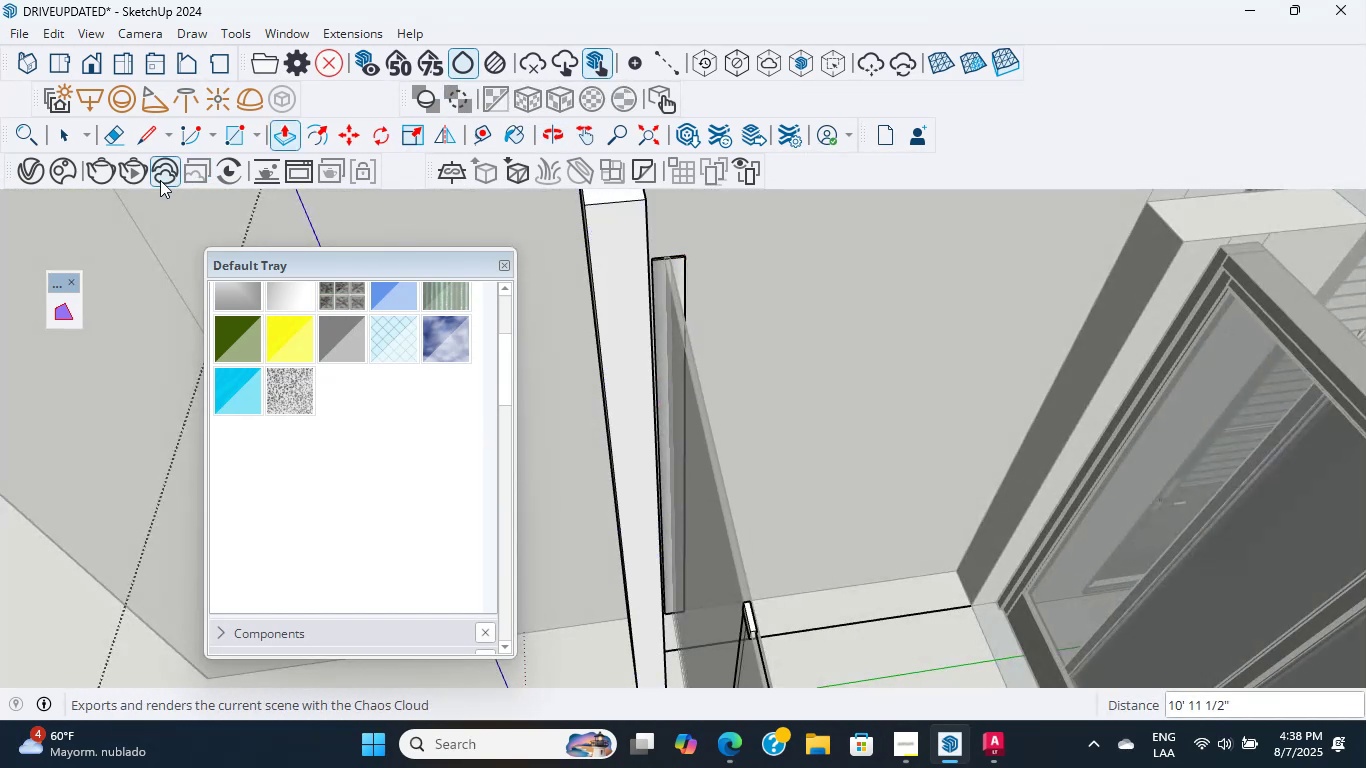 
left_click([73, 140])
 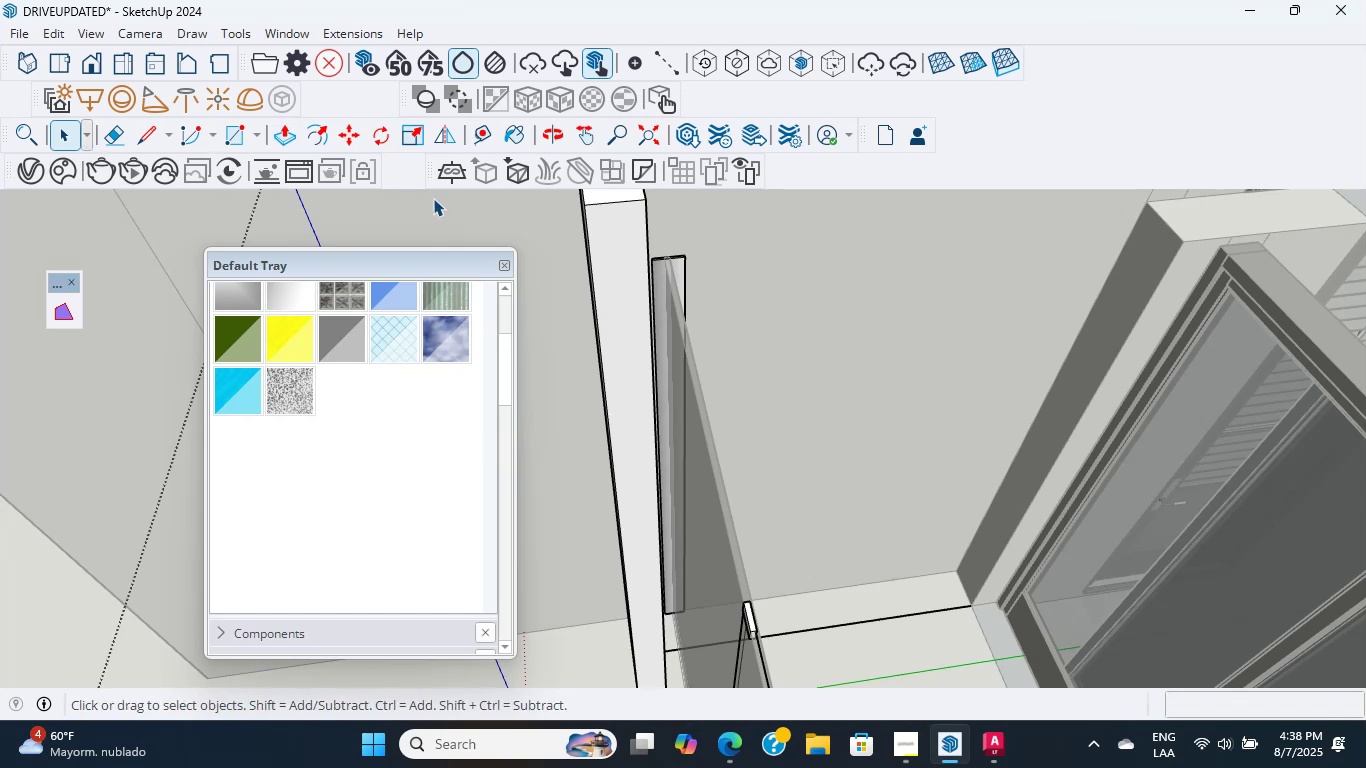 
scroll: coordinate [537, 271], scroll_direction: up, amount: 5.0
 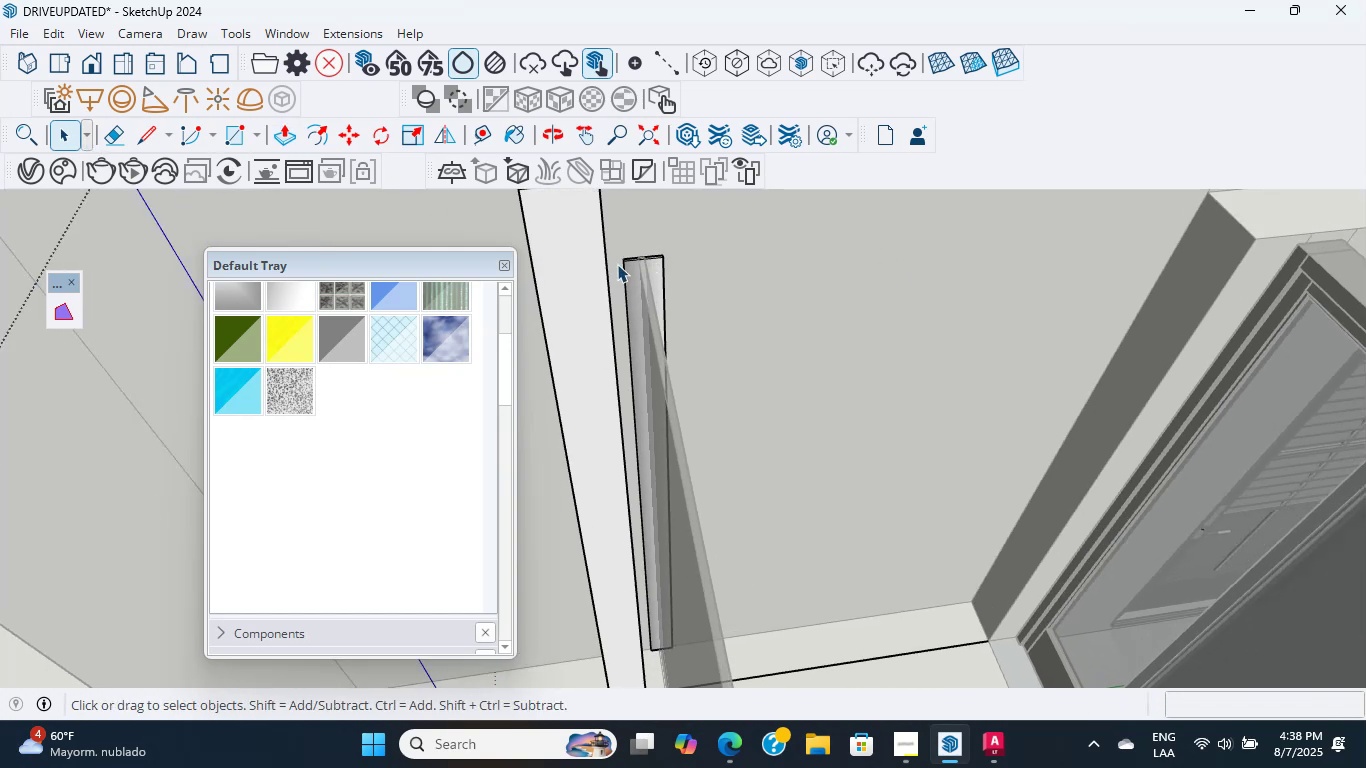 
left_click([624, 266])
 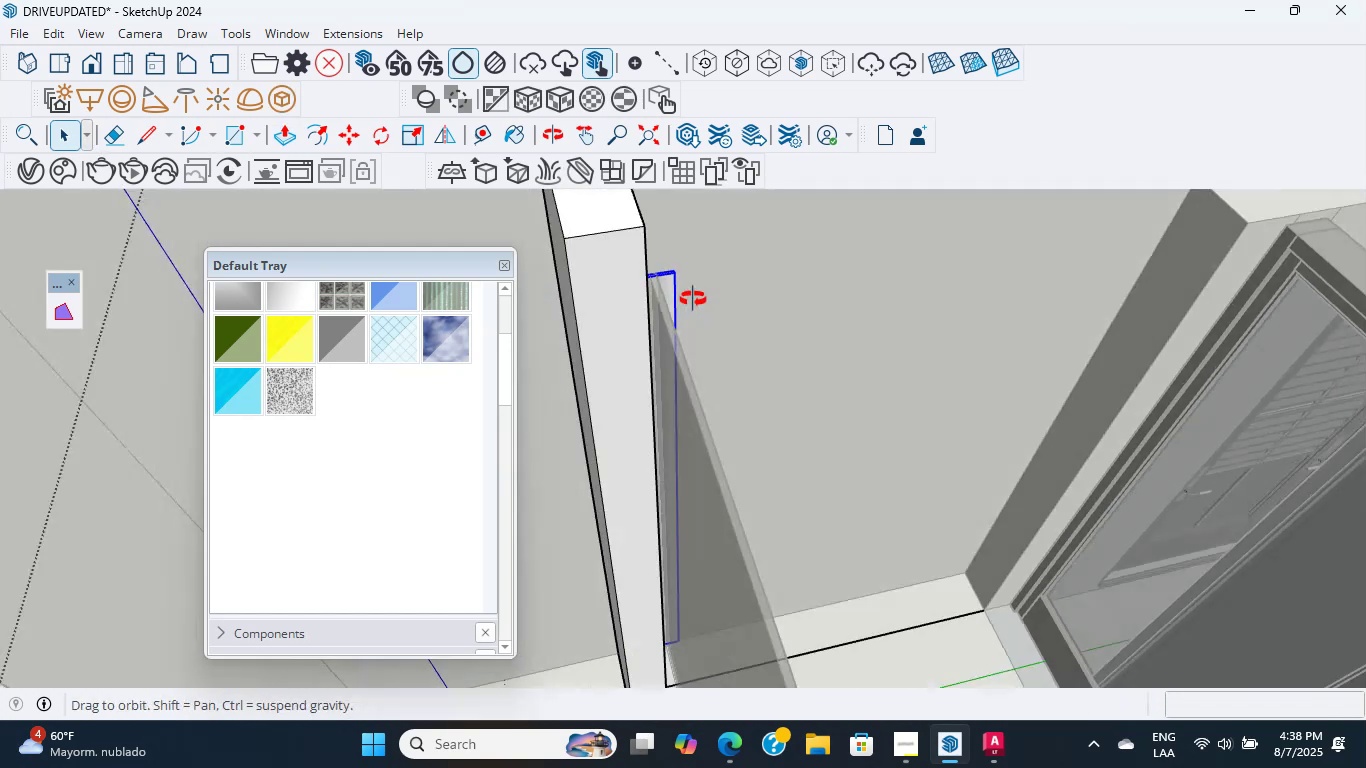 
key(M)
 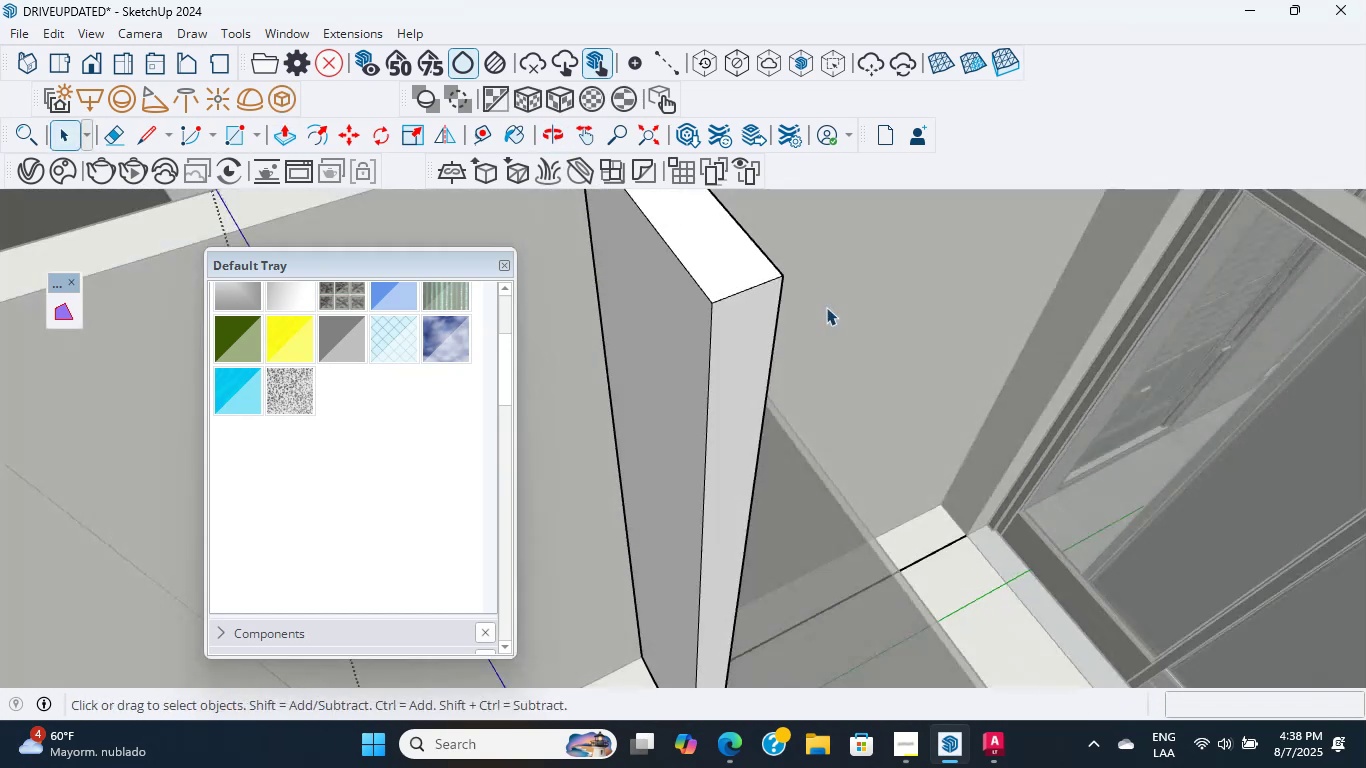 
scroll: coordinate [660, 298], scroll_direction: up, amount: 32.0
 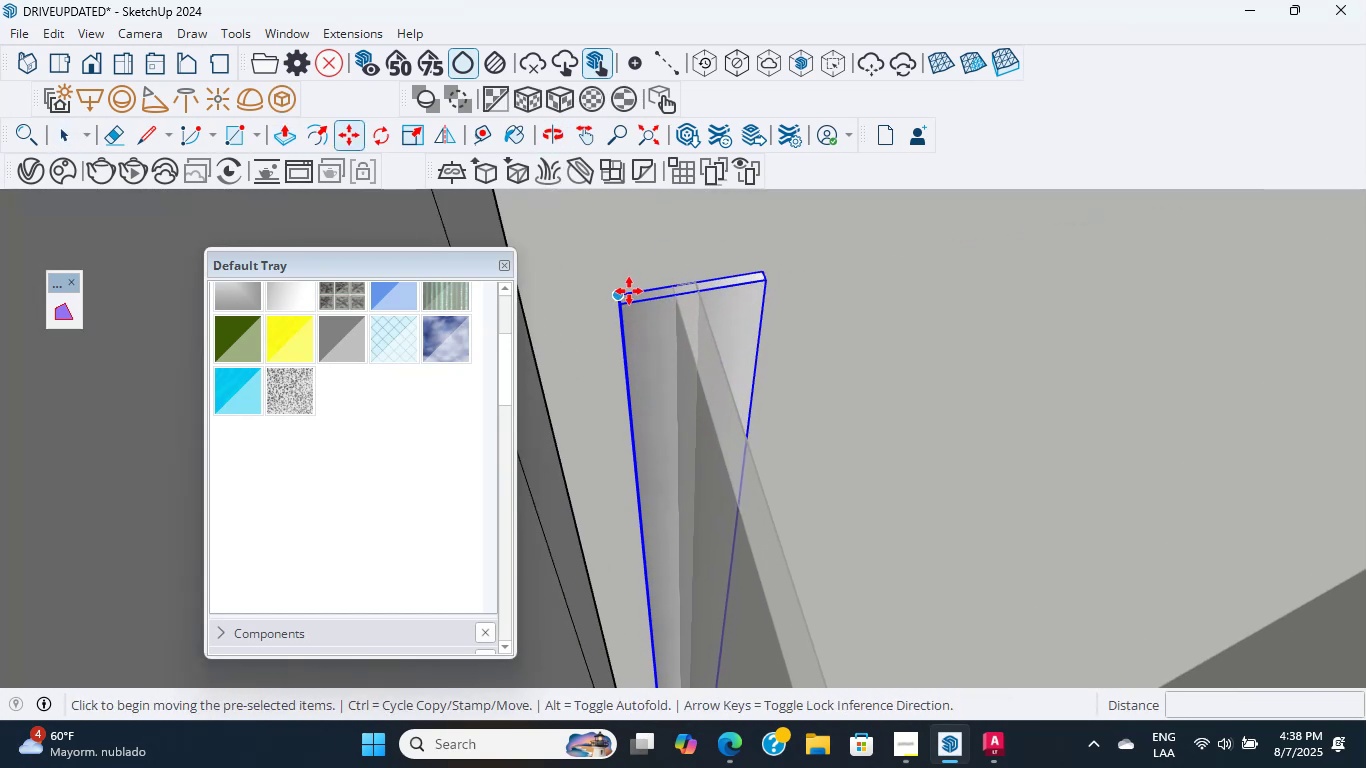 
left_click([623, 289])
 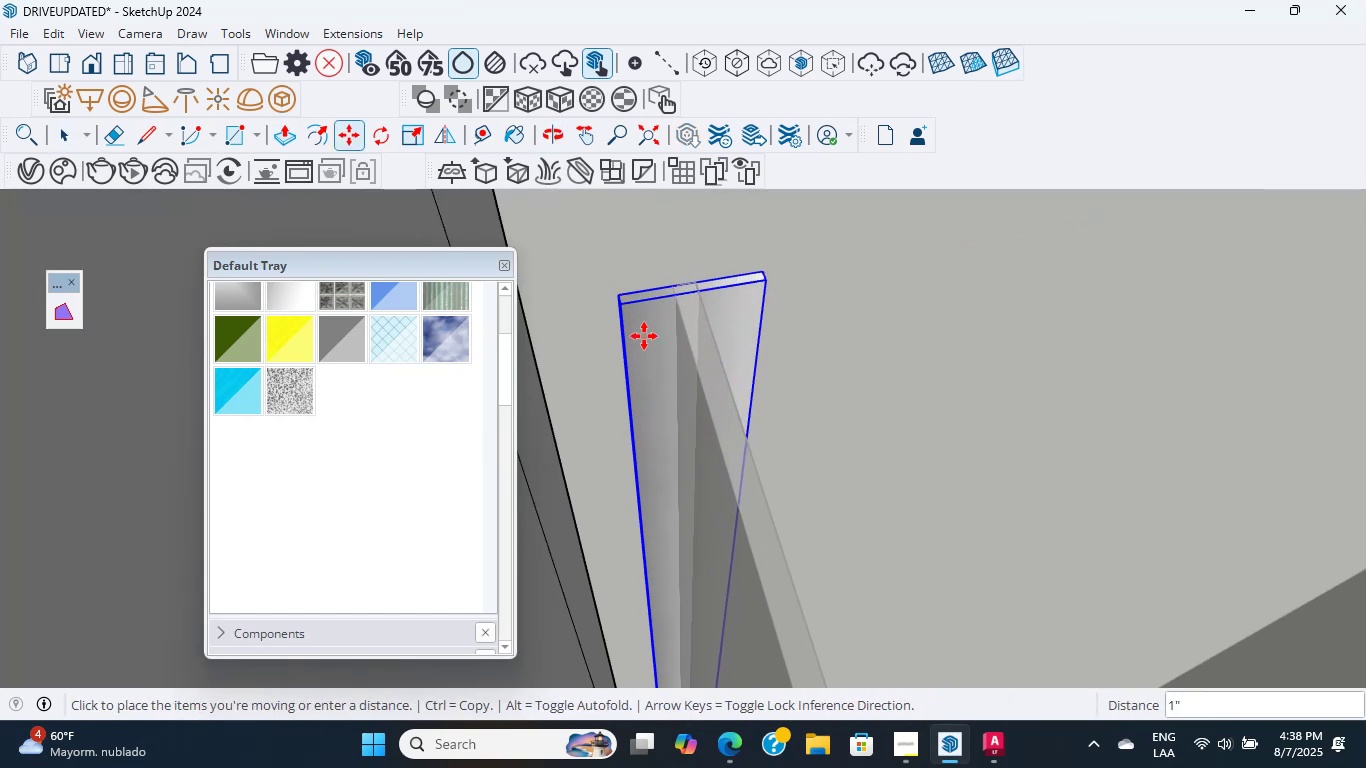 
scroll: coordinate [791, 513], scroll_direction: down, amount: 41.0
 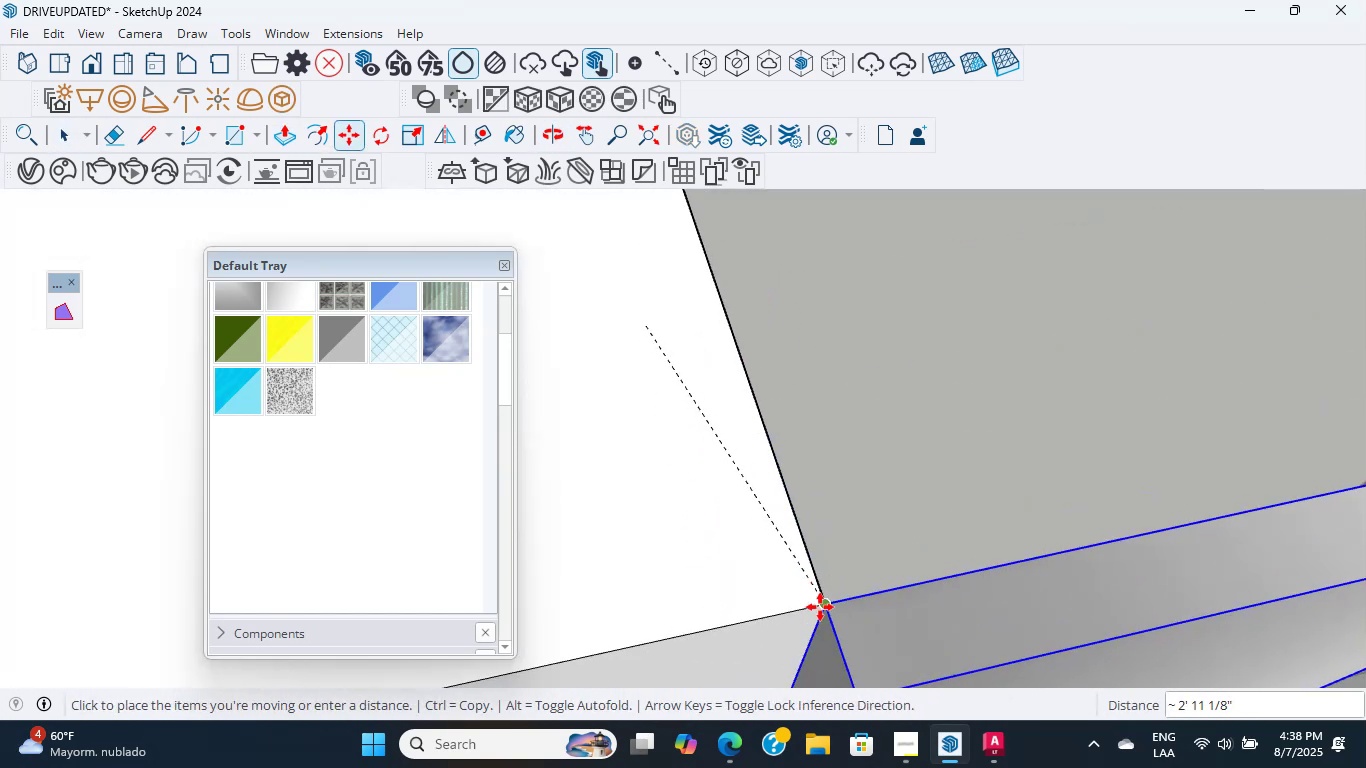 
hold_key(key=ShiftLeft, duration=0.87)
 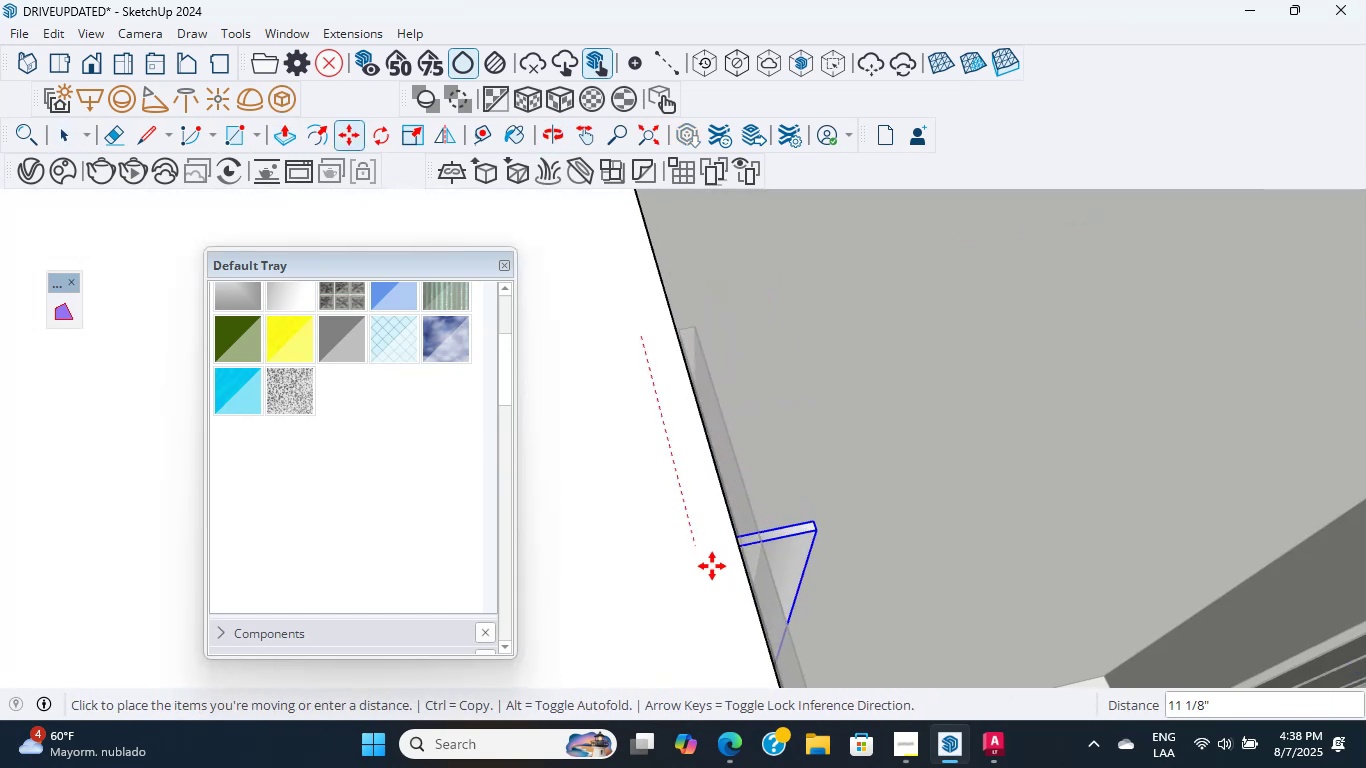 
hold_key(key=ShiftLeft, duration=0.61)
 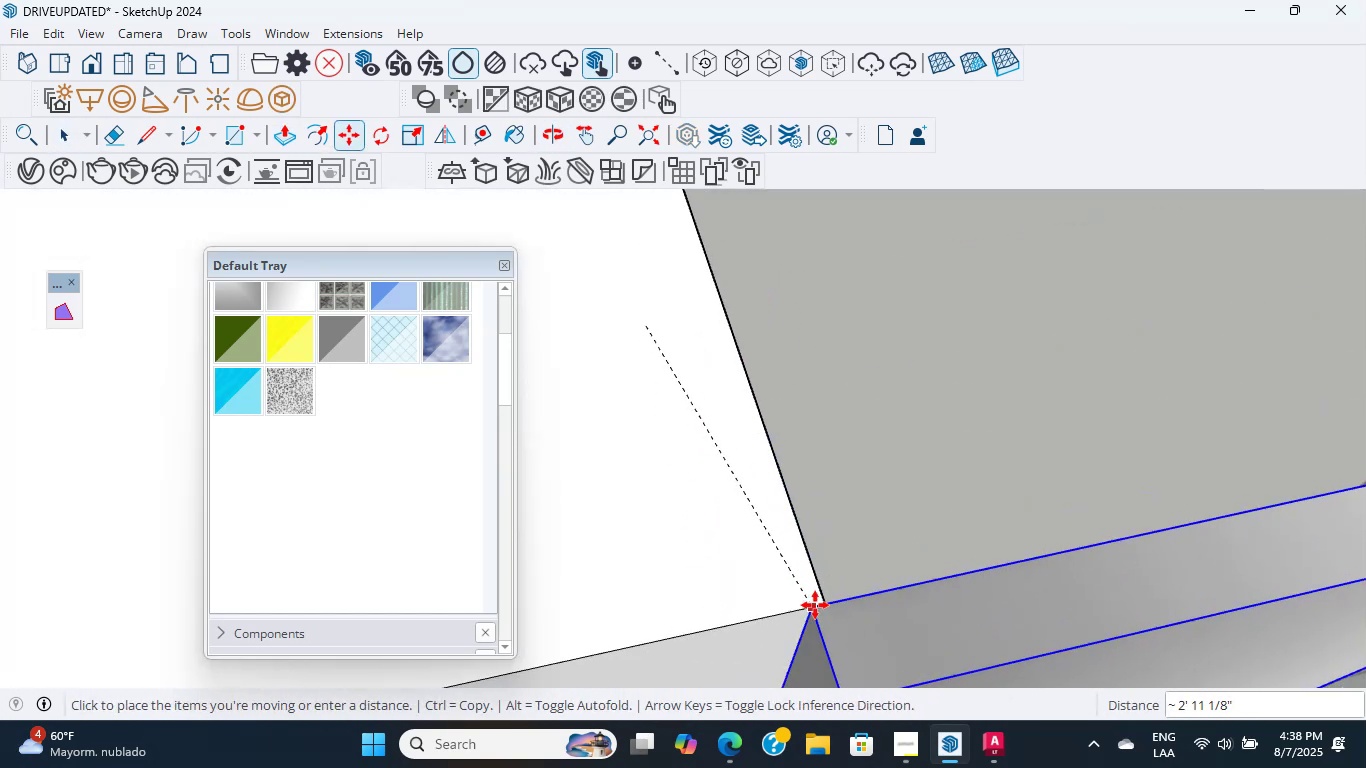 
left_click([823, 606])
 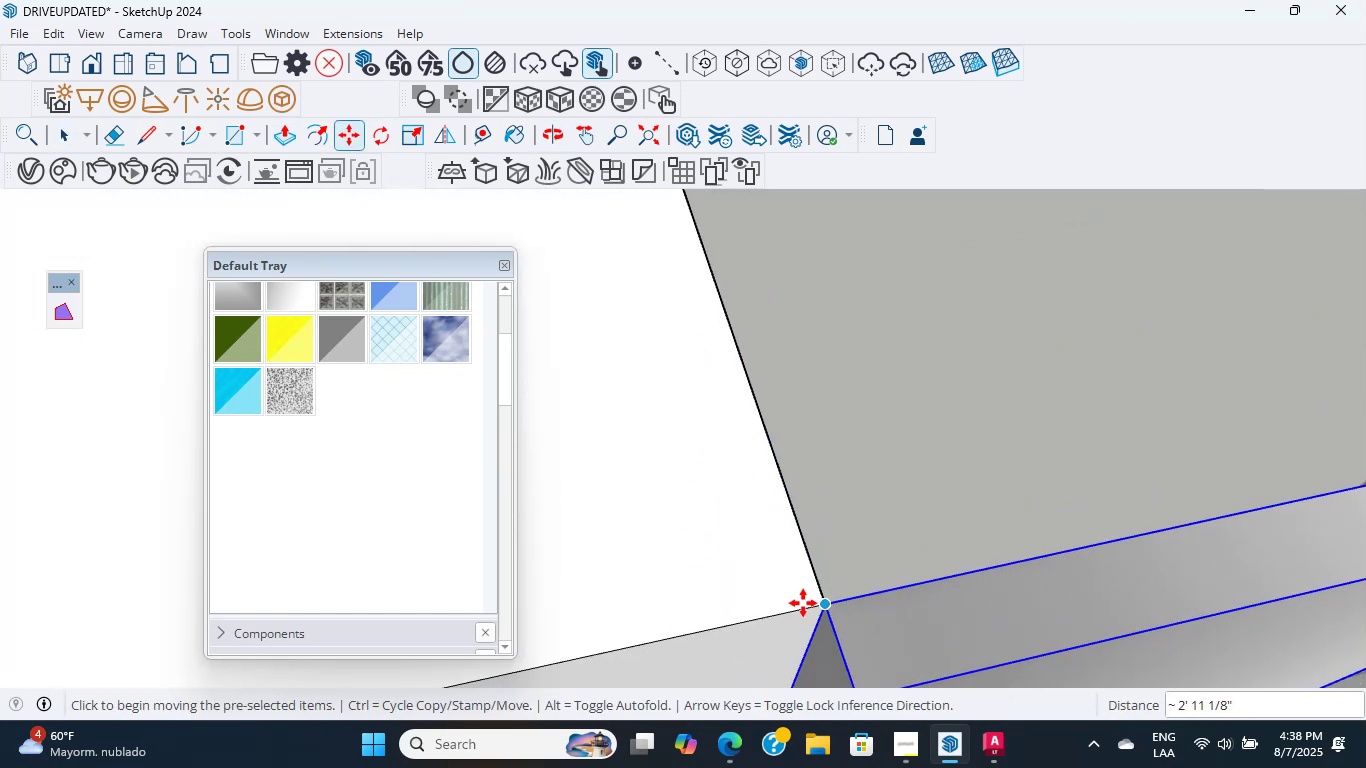 
scroll: coordinate [827, 506], scroll_direction: down, amount: 12.0
 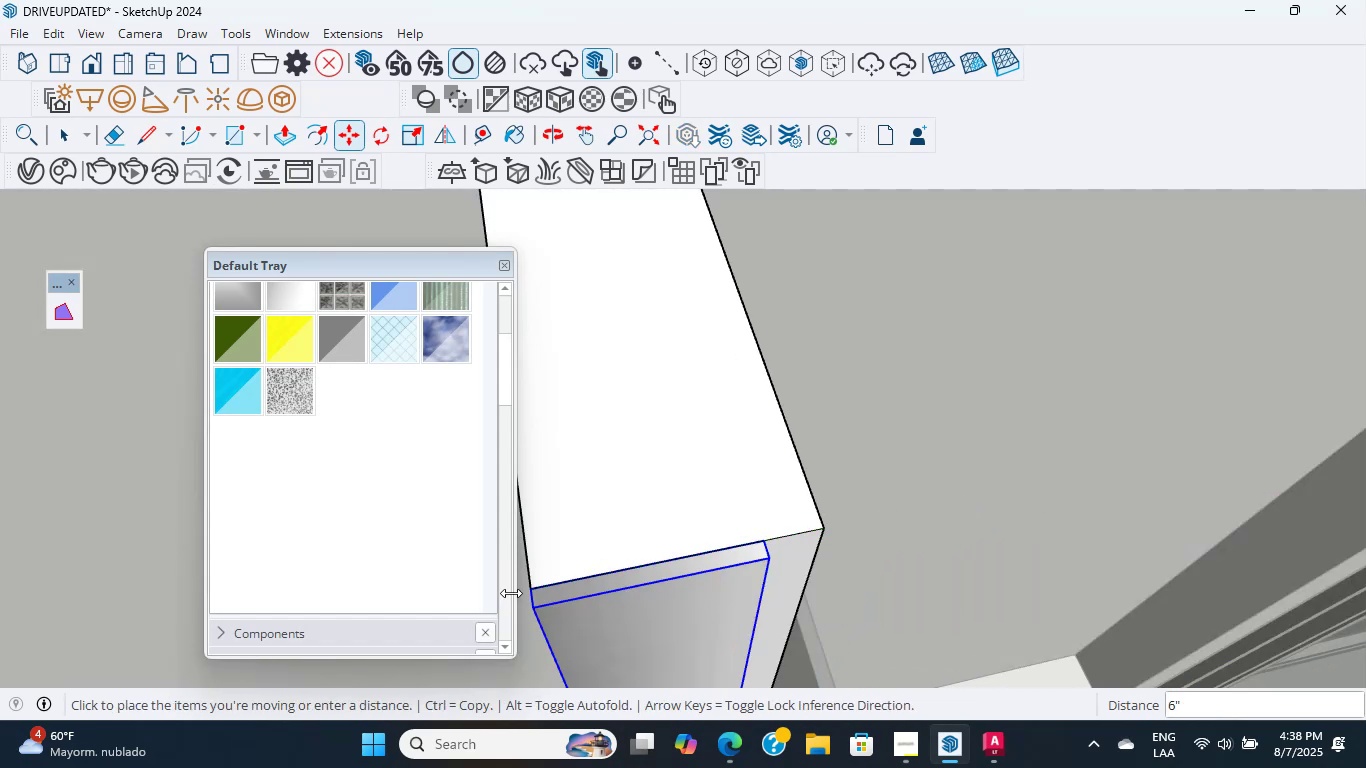 
left_click([537, 588])
 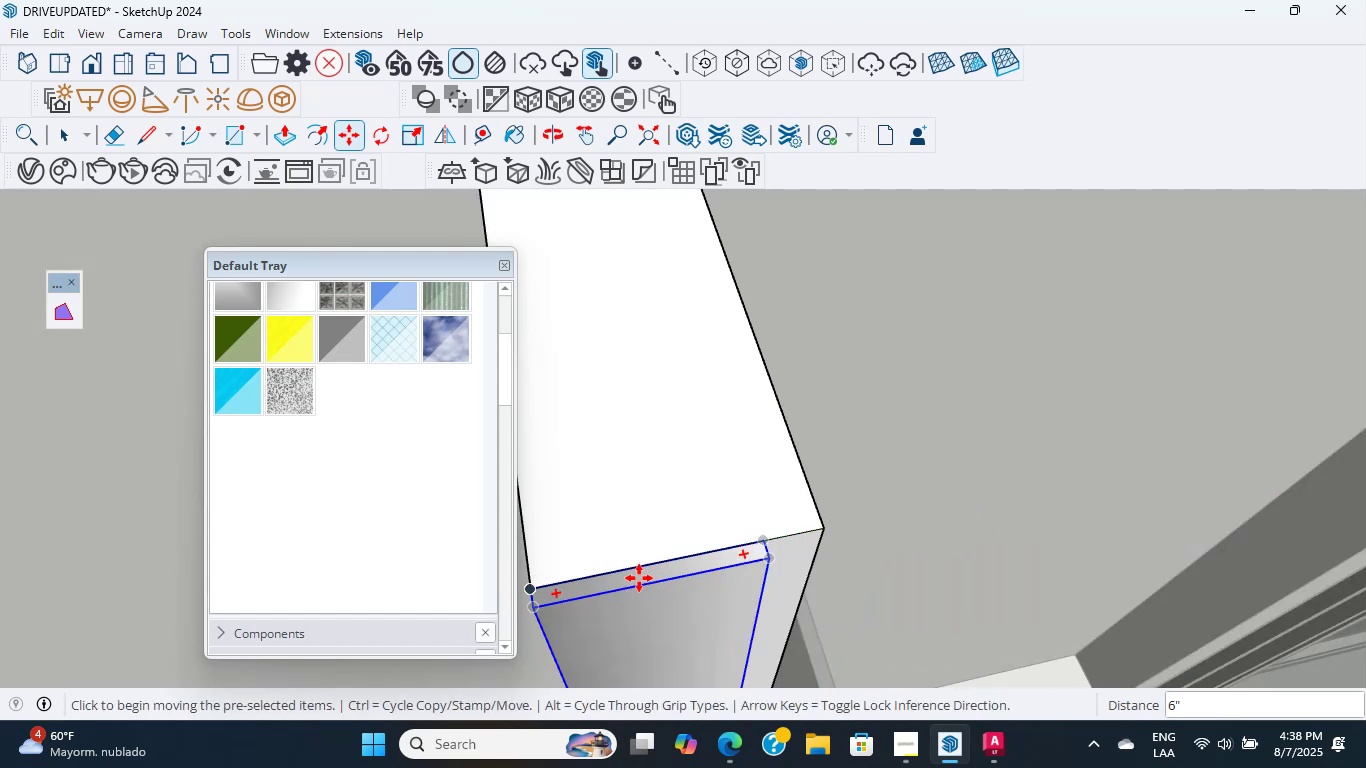 
scroll: coordinate [645, 573], scroll_direction: up, amount: 2.0
 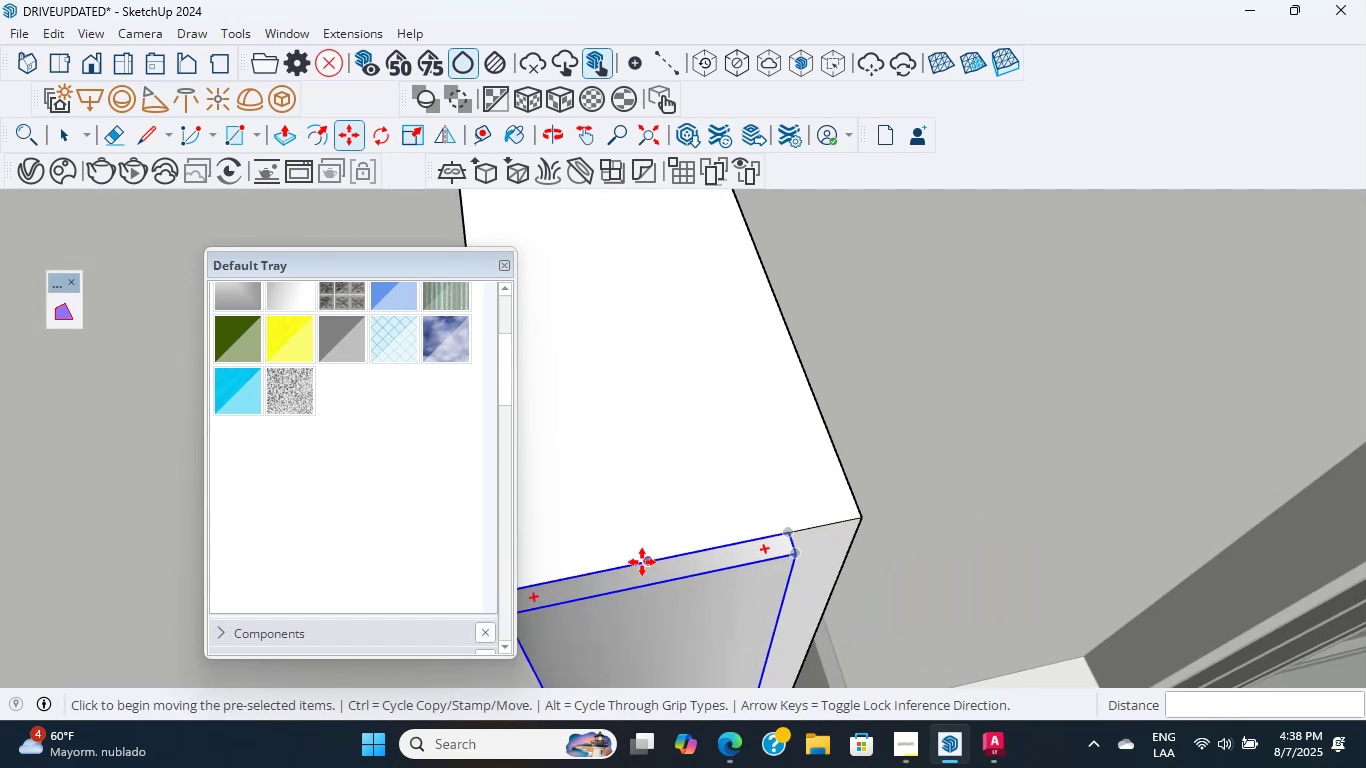 
left_click_drag(start_coordinate=[638, 564], to_coordinate=[650, 562])
 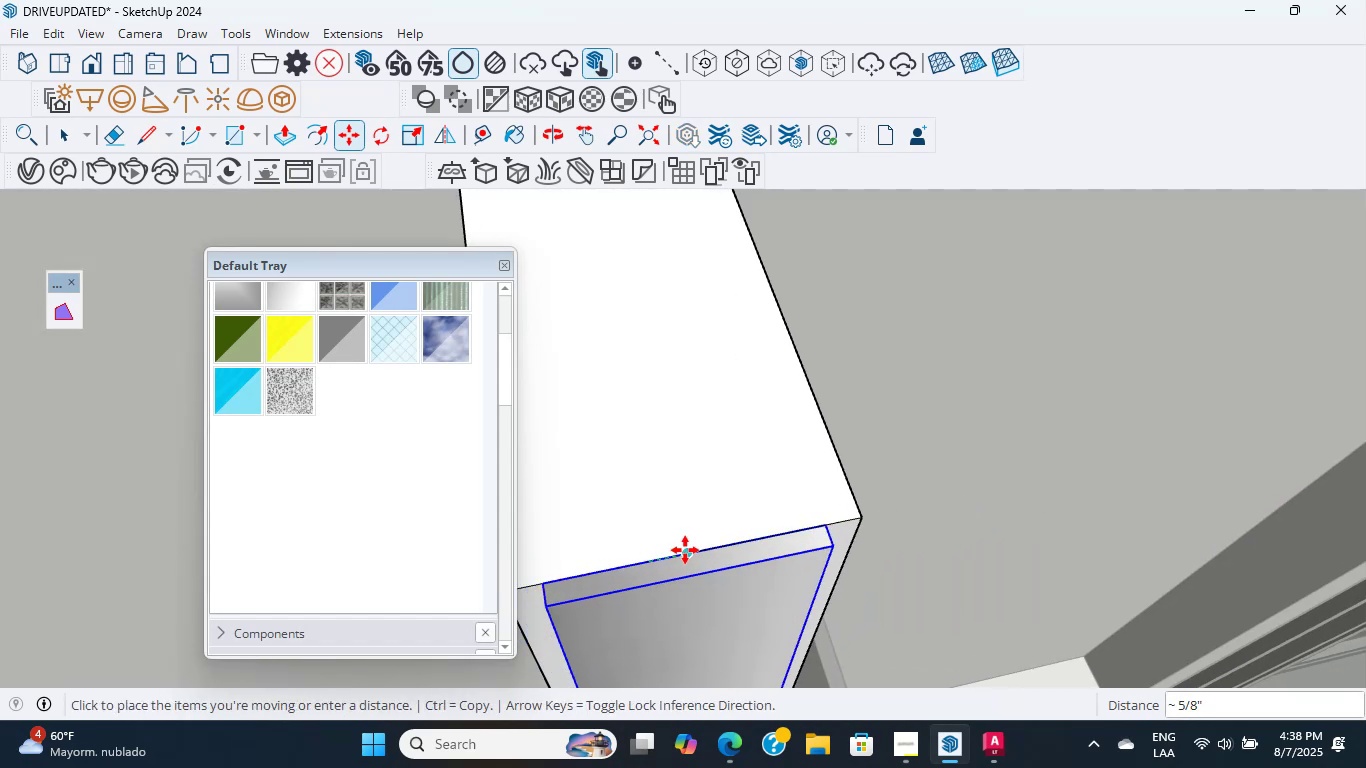 
left_click([690, 548])
 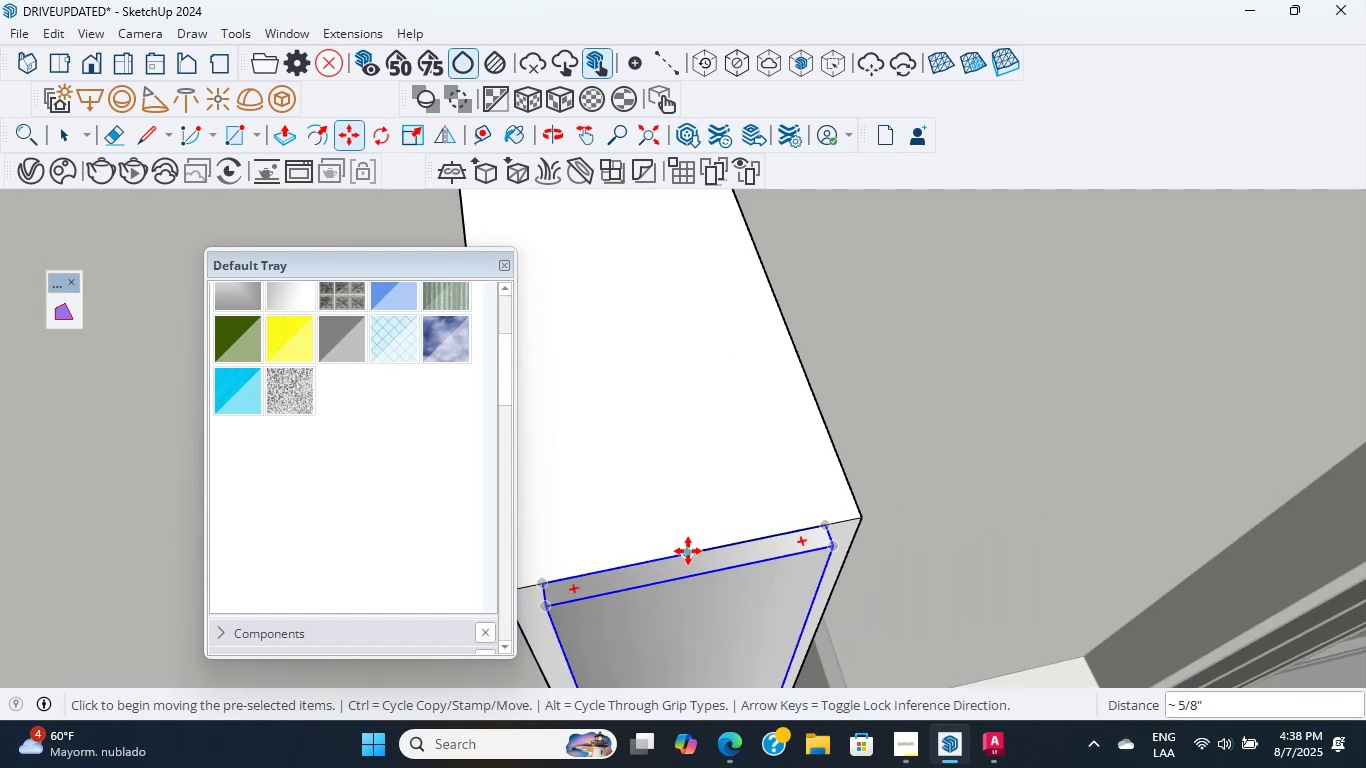 
scroll: coordinate [796, 616], scroll_direction: down, amount: 17.0
 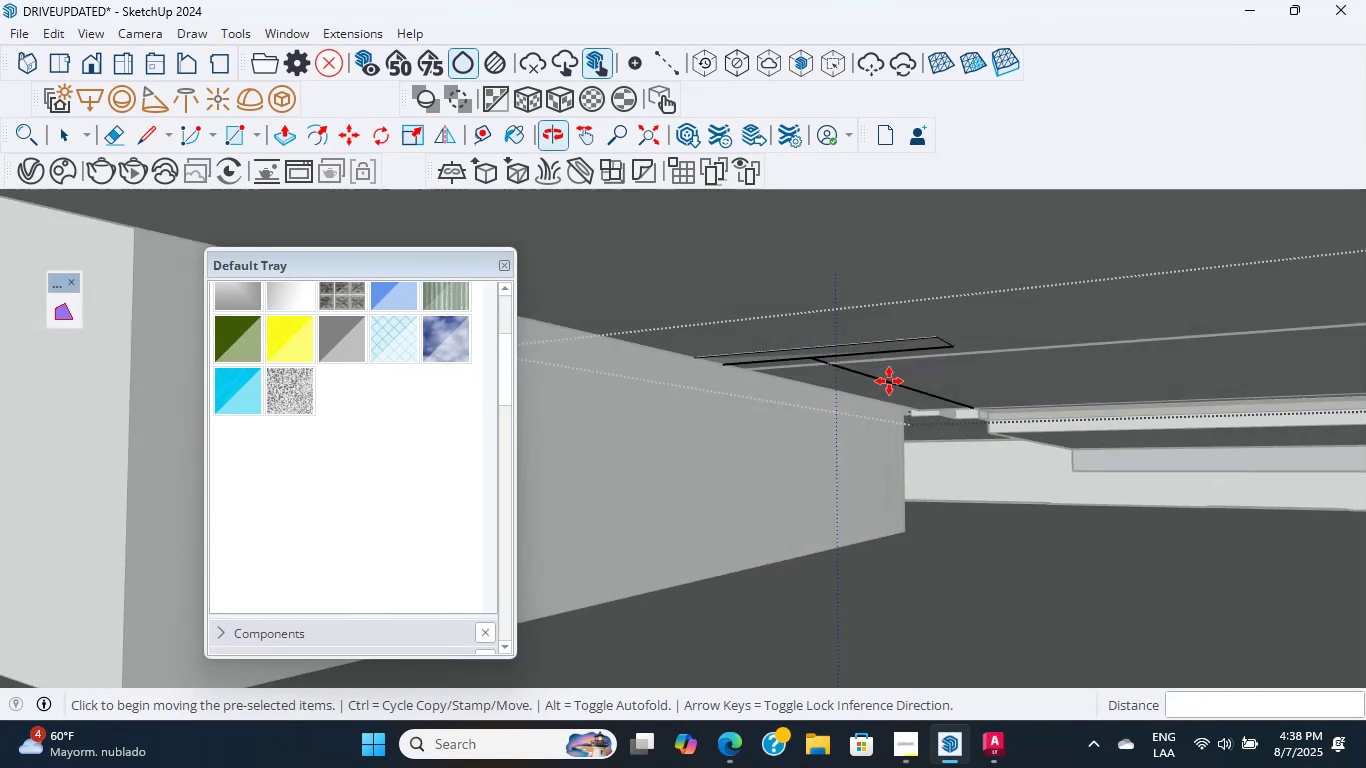 
key(Shift+ShiftLeft)
 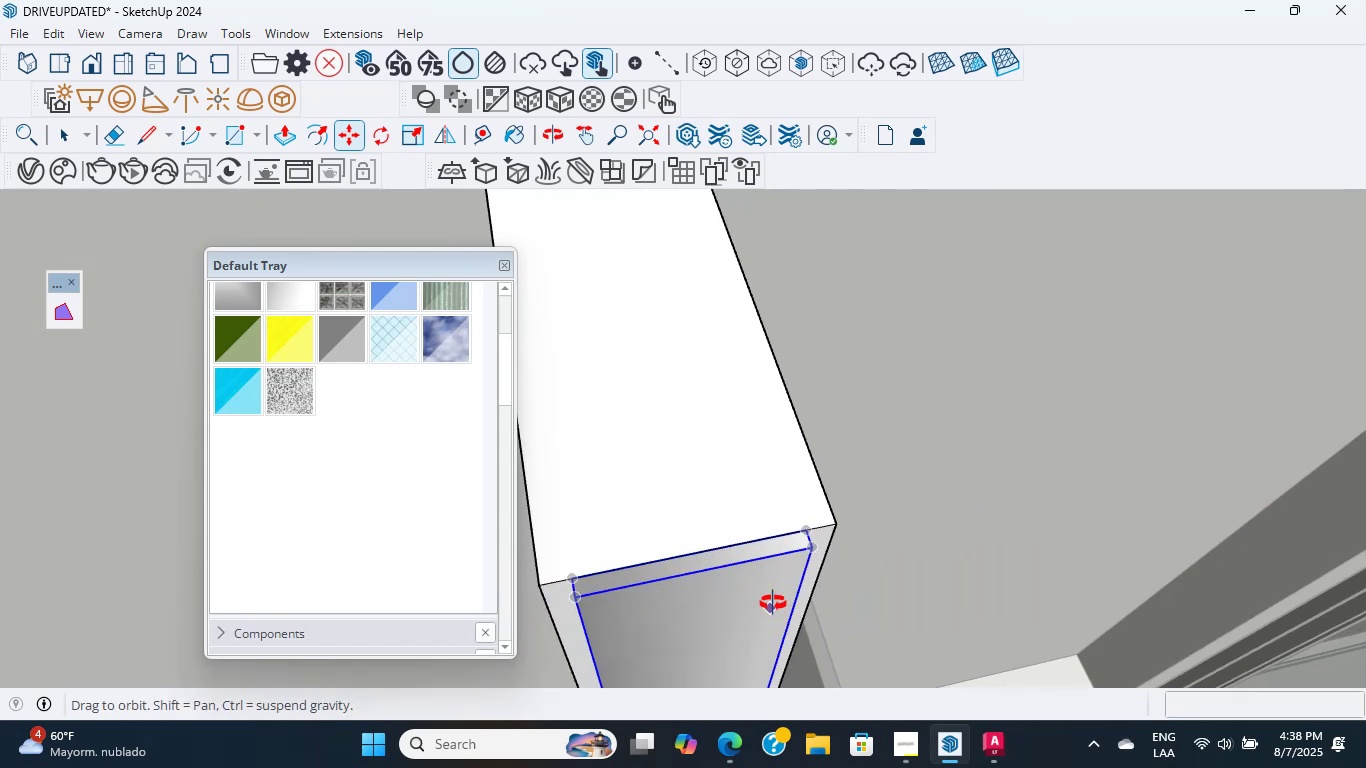 
hold_key(key=ShiftLeft, duration=0.69)
 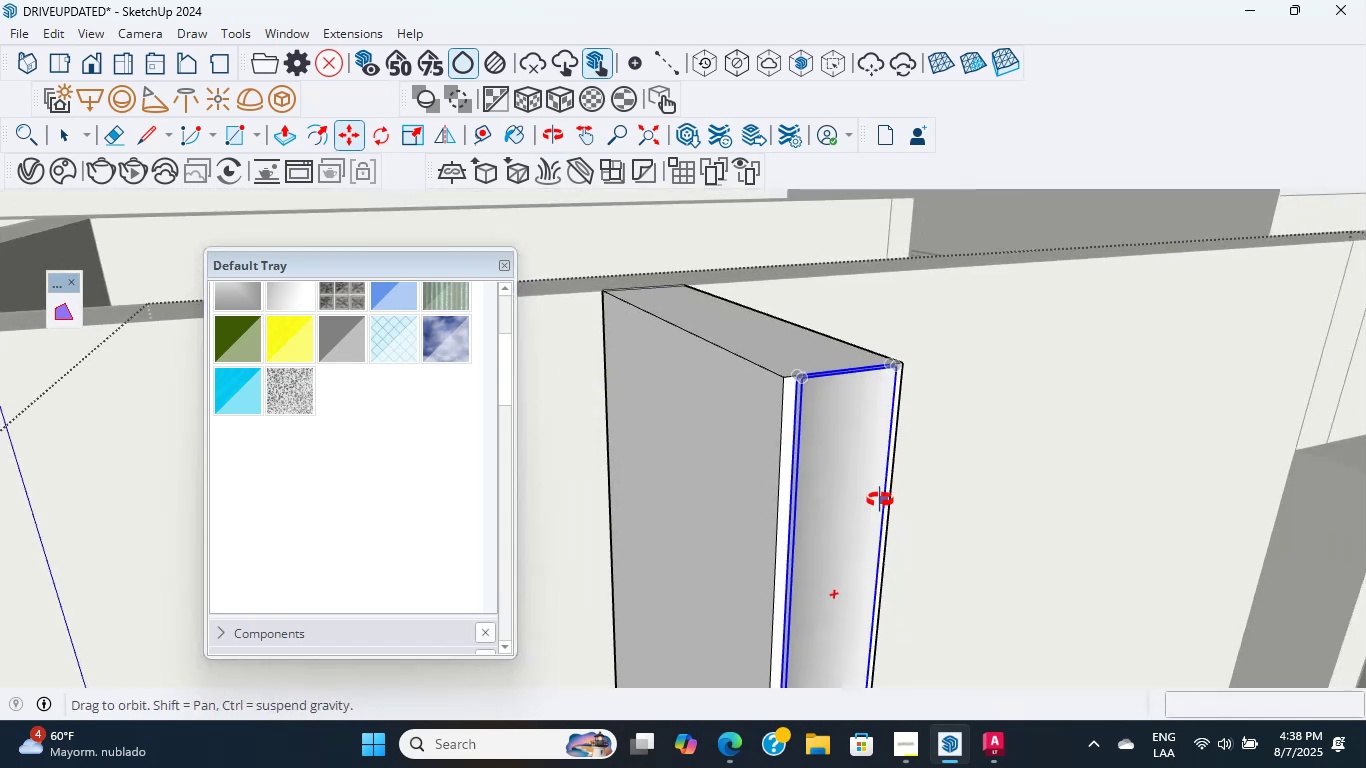 
hold_key(key=ShiftLeft, duration=0.35)
 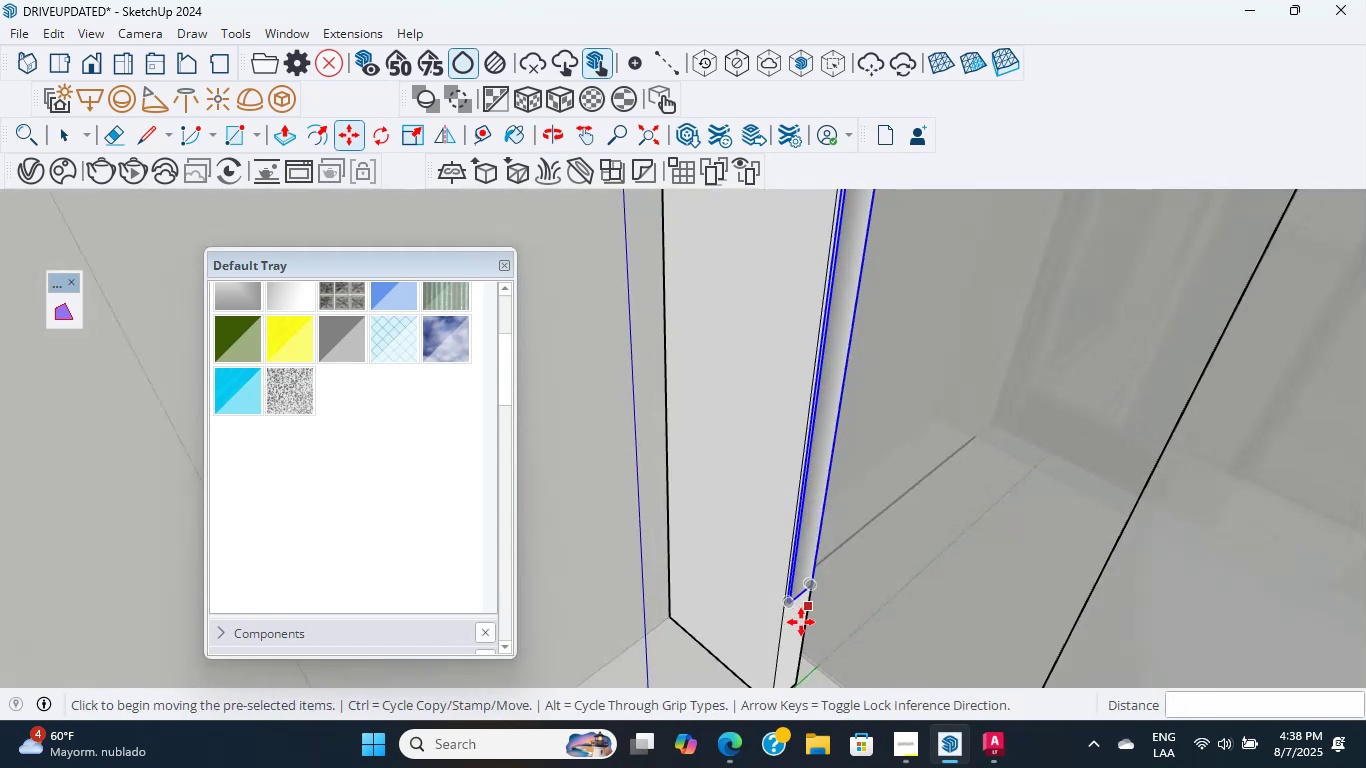 
key(Shift+ShiftLeft)
 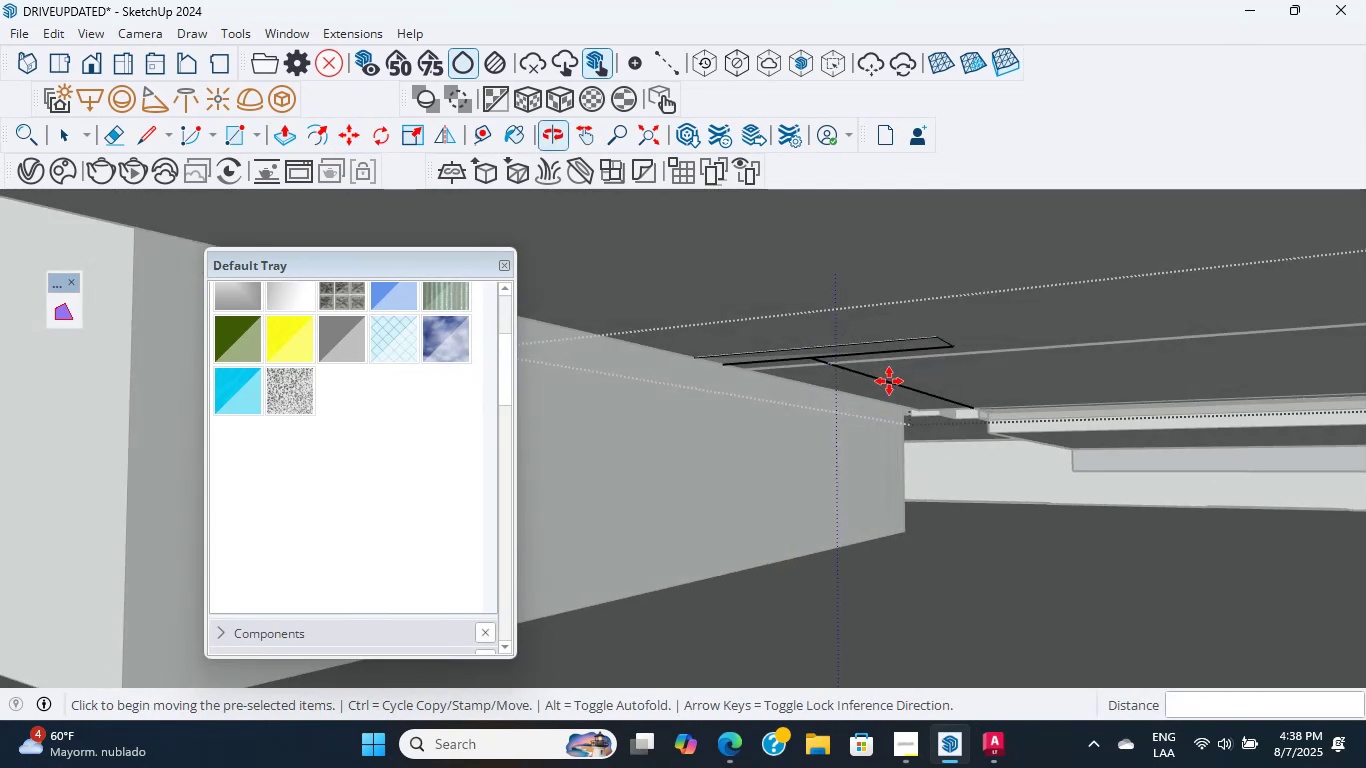 
hold_key(key=ShiftLeft, duration=0.81)
 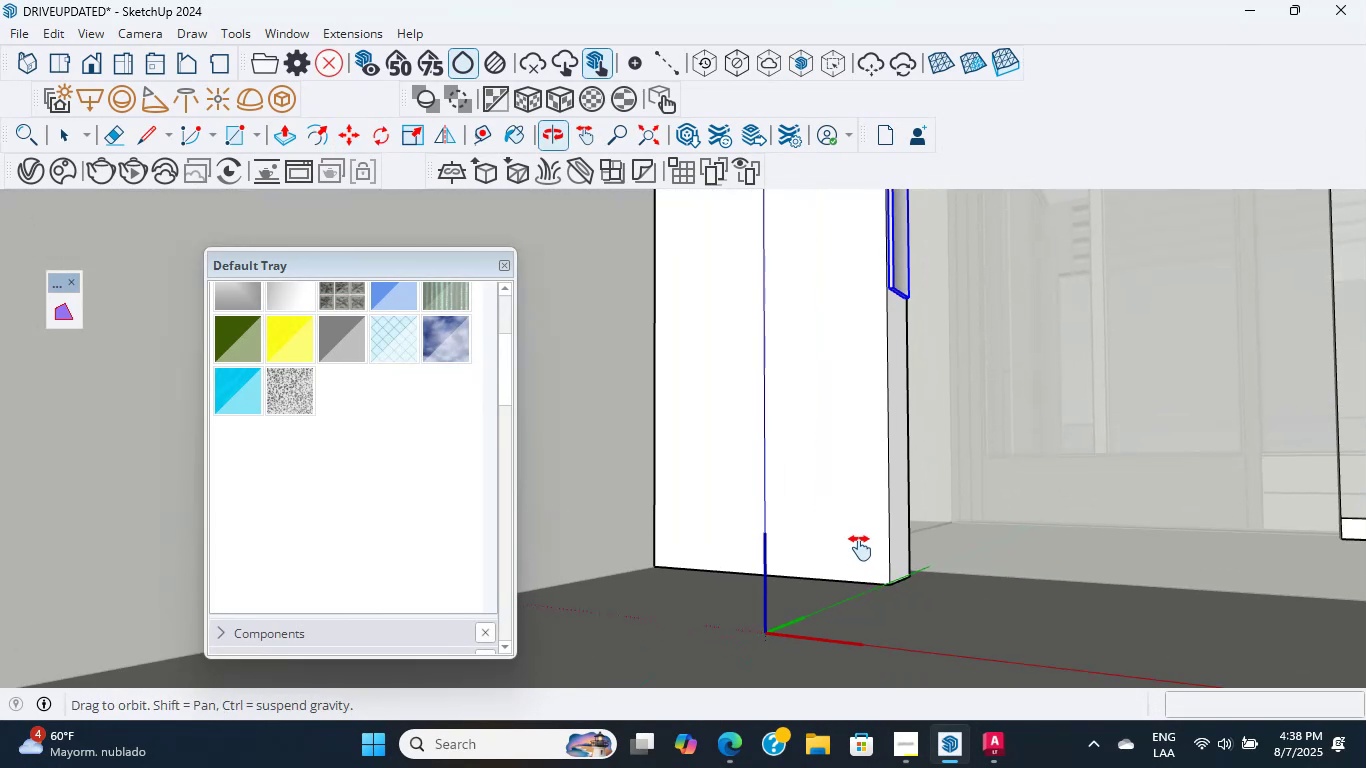 
scroll: coordinate [880, 270], scroll_direction: up, amount: 15.0
 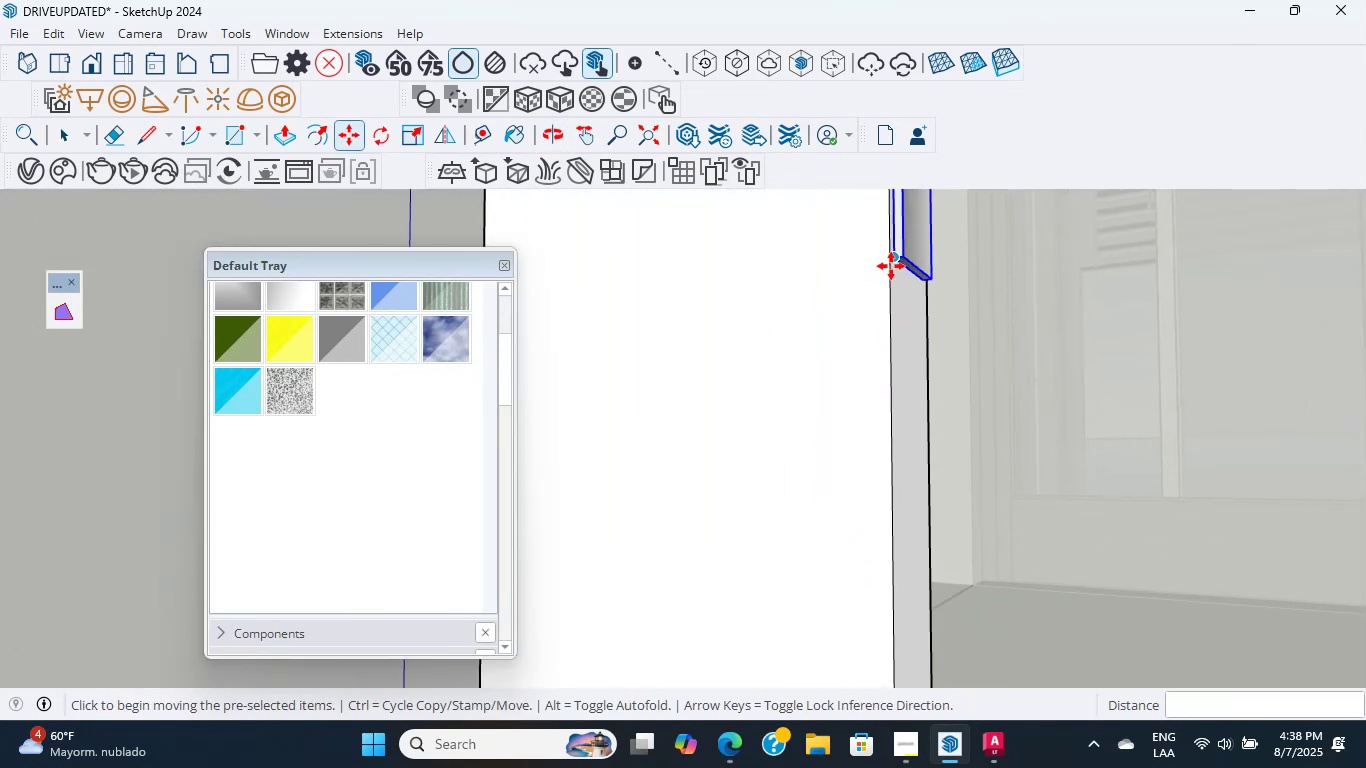 
left_click([891, 266])
 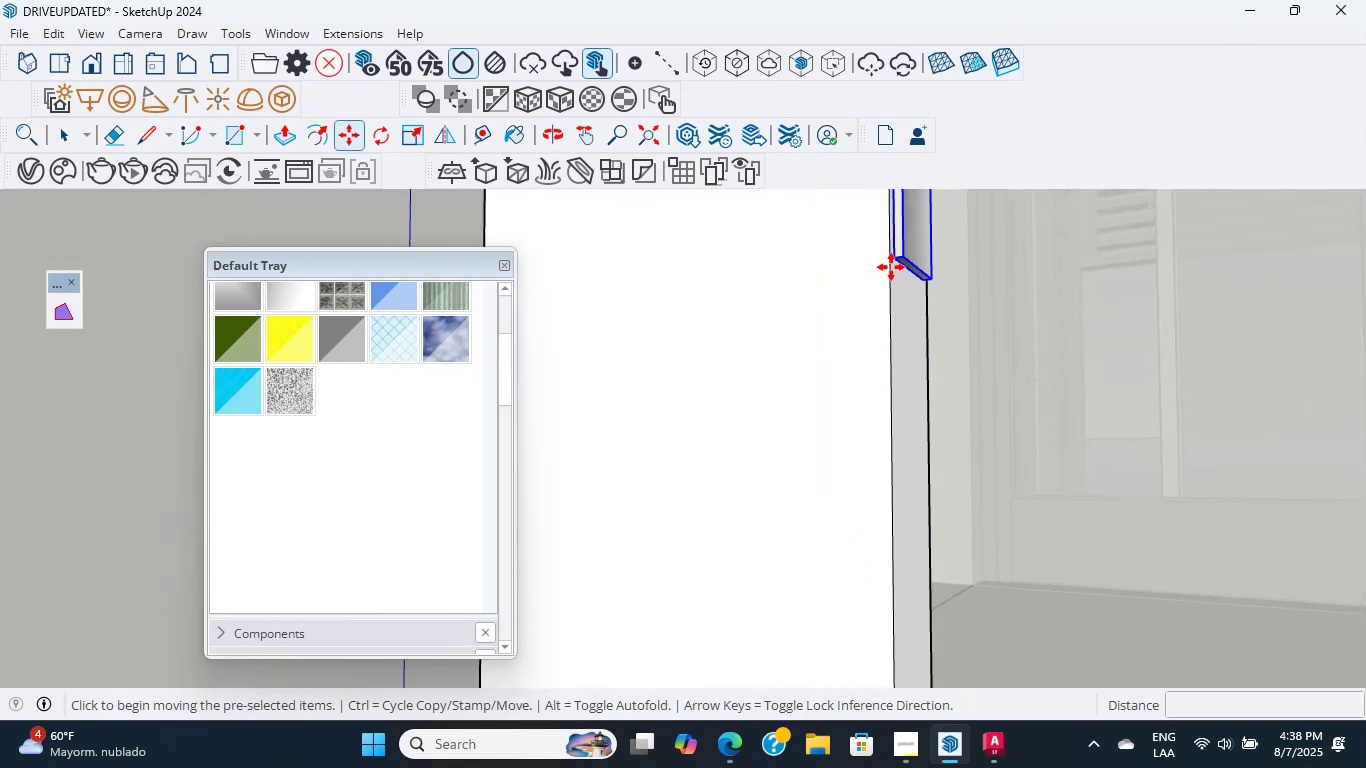 
hold_key(key=ShiftLeft, duration=0.59)
scroll: coordinate [899, 510], scroll_direction: down, amount: 3.0
 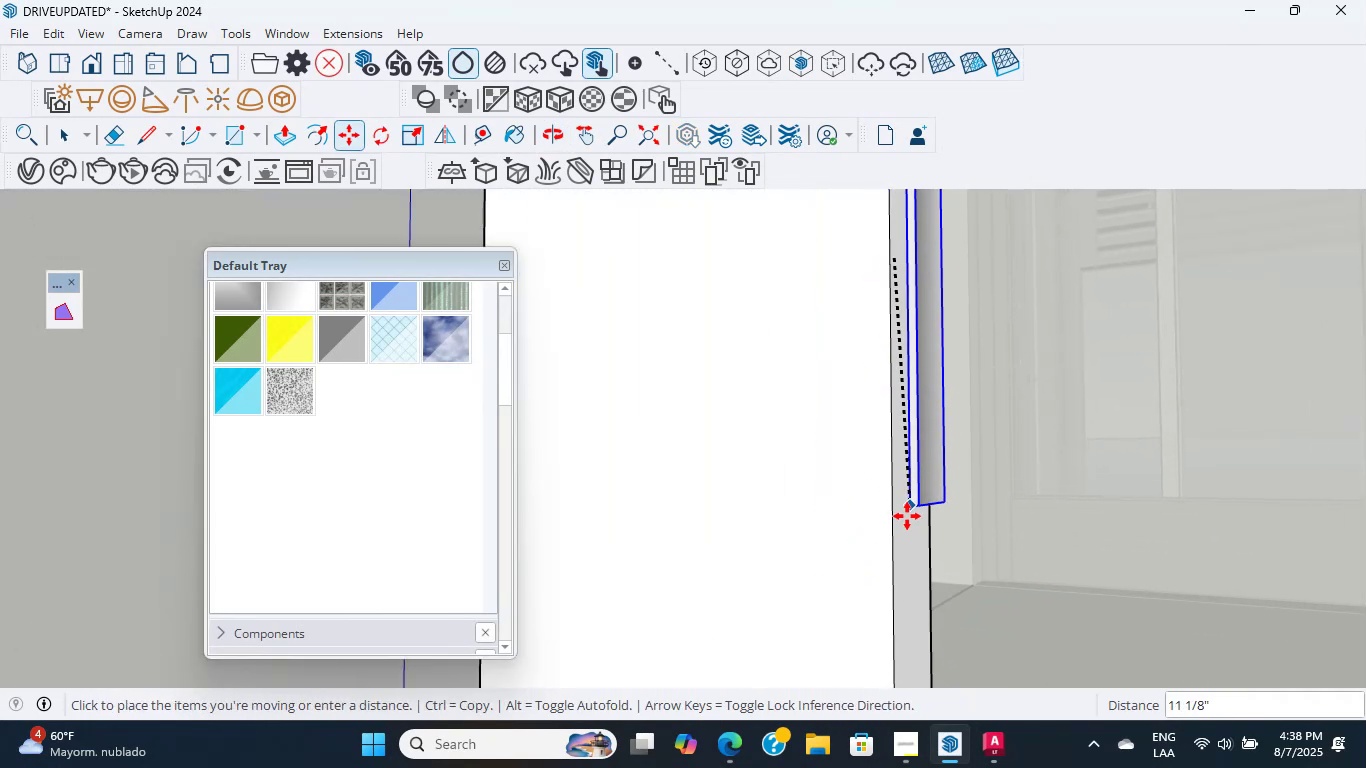 
scroll: coordinate [845, 555], scroll_direction: up, amount: 1.0
 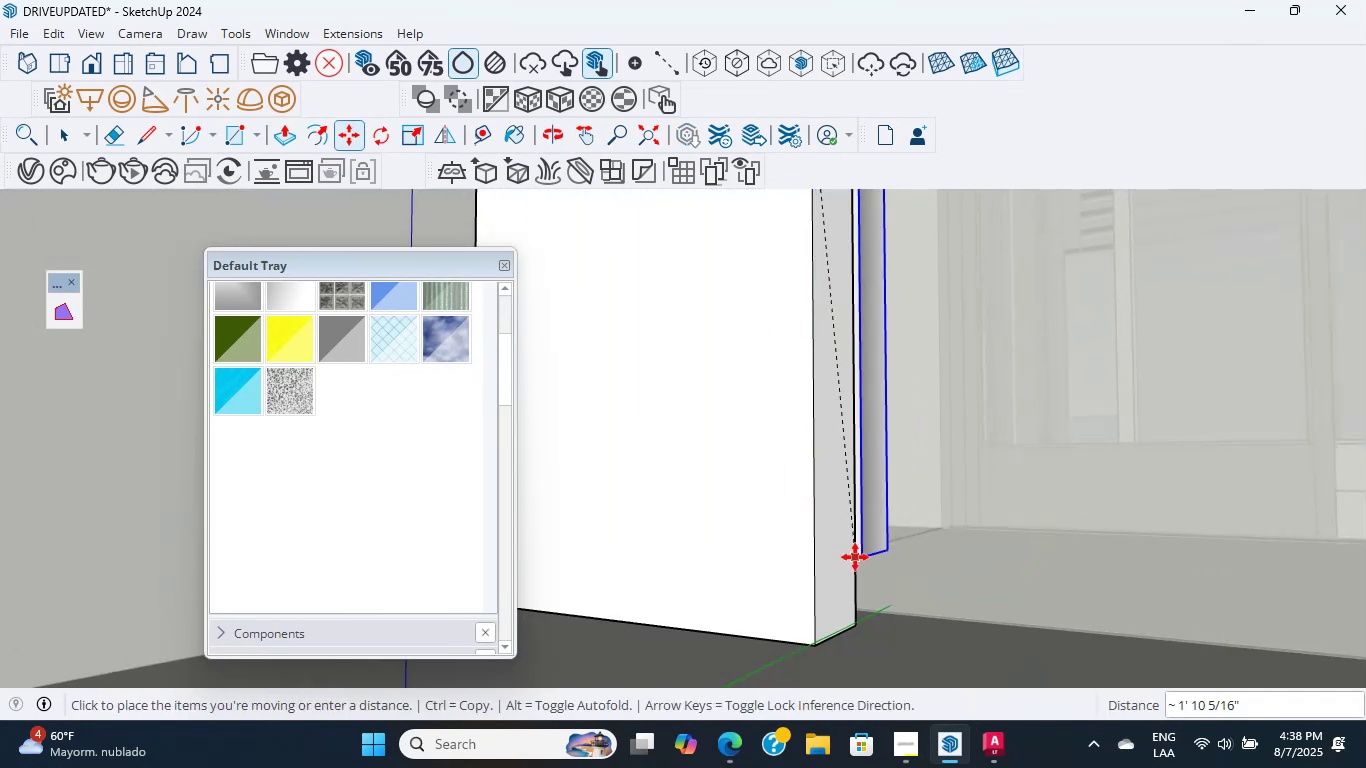 
scroll: coordinate [771, 563], scroll_direction: down, amount: 1.0
 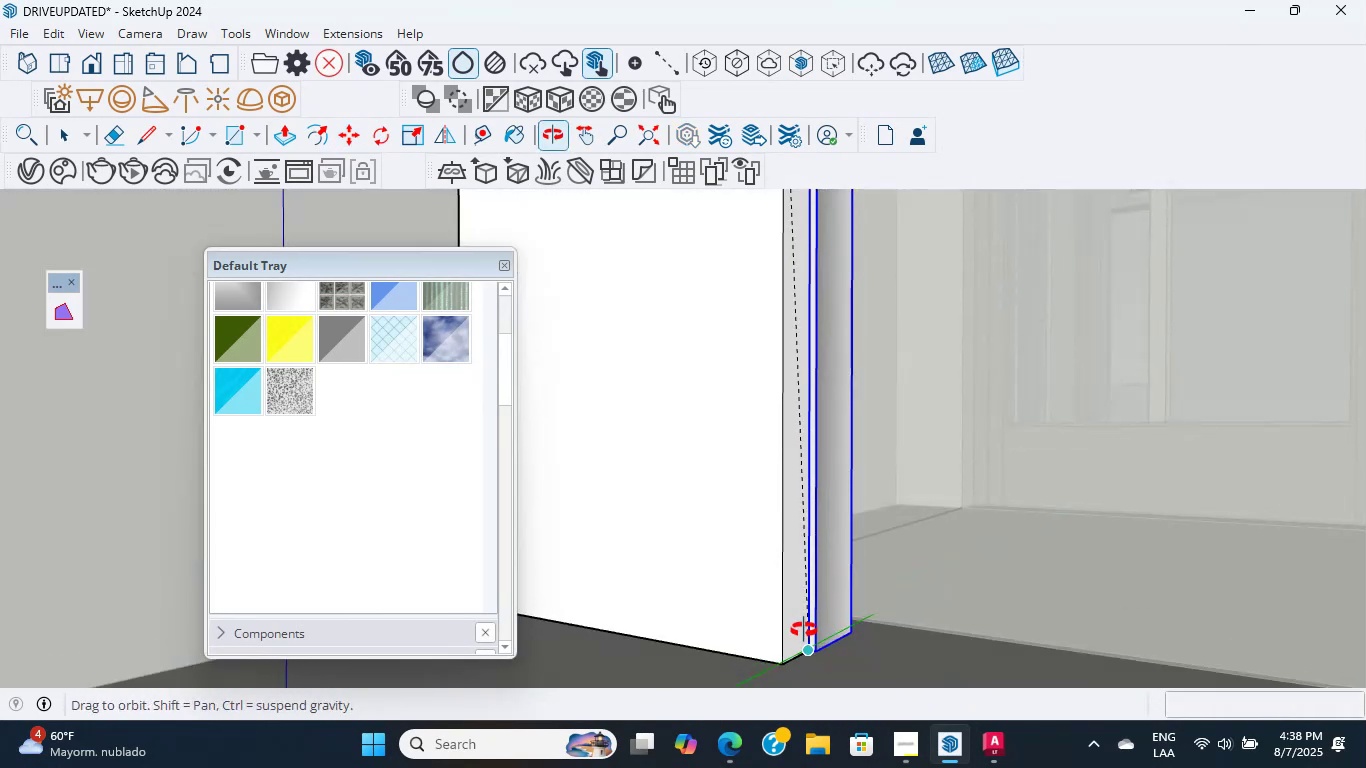 
hold_key(key=ShiftLeft, duration=1.12)
left_click([793, 641])
 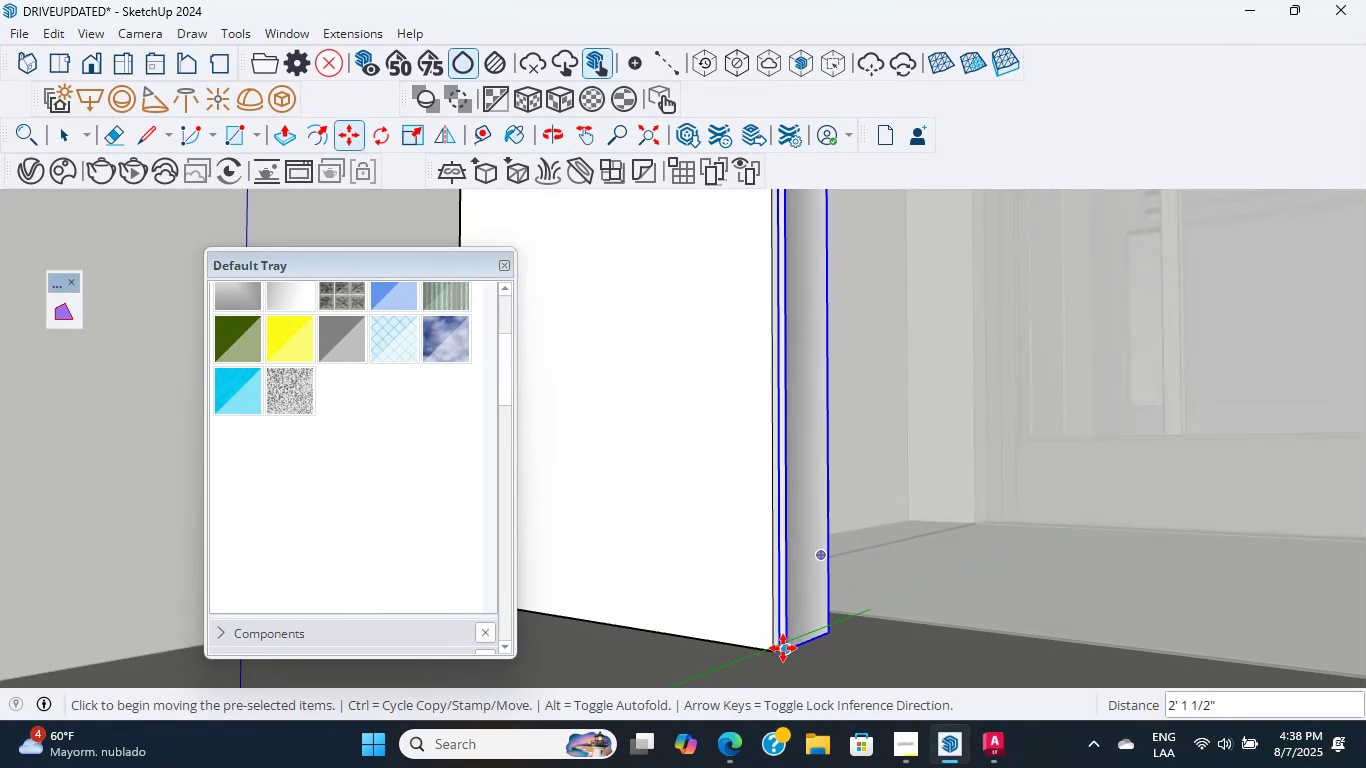 
scroll: coordinate [945, 404], scroll_direction: down, amount: 36.0
 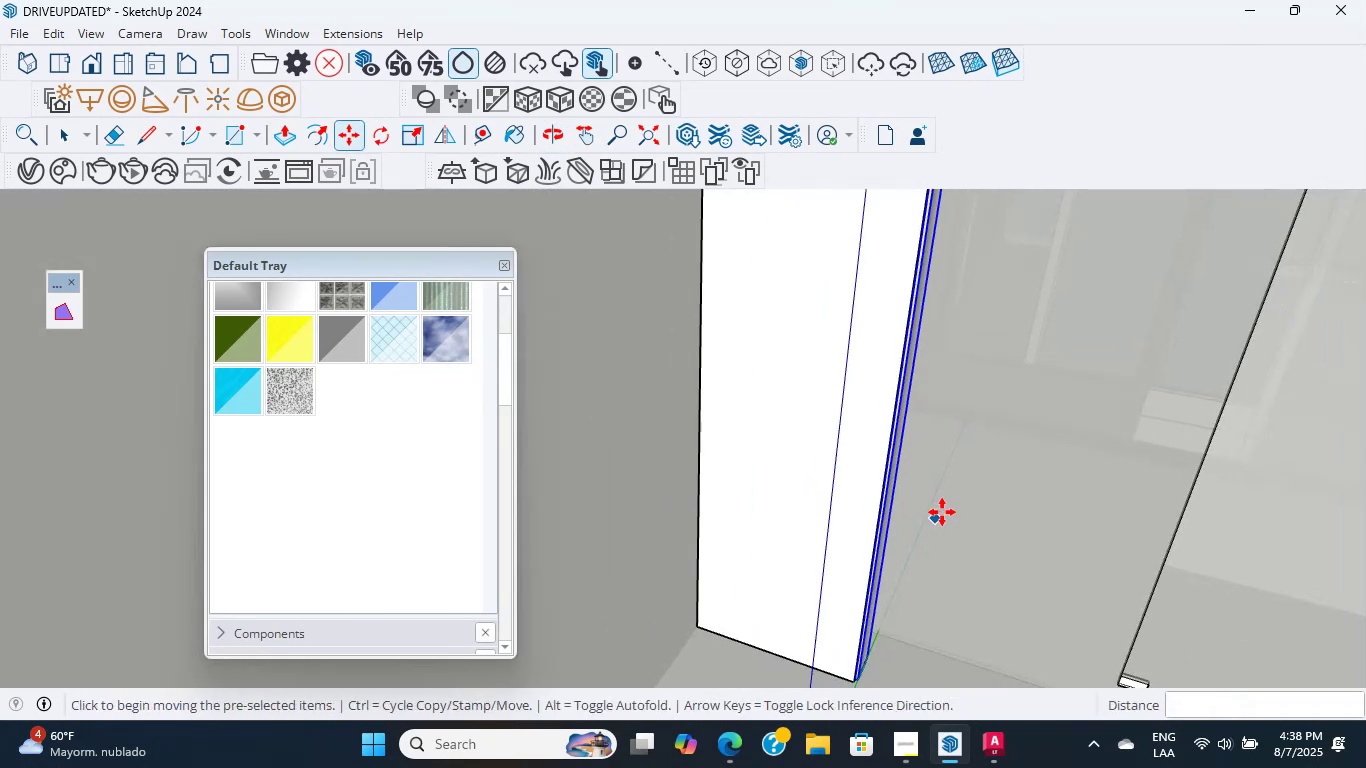 
hold_key(key=ShiftLeft, duration=1.09)
 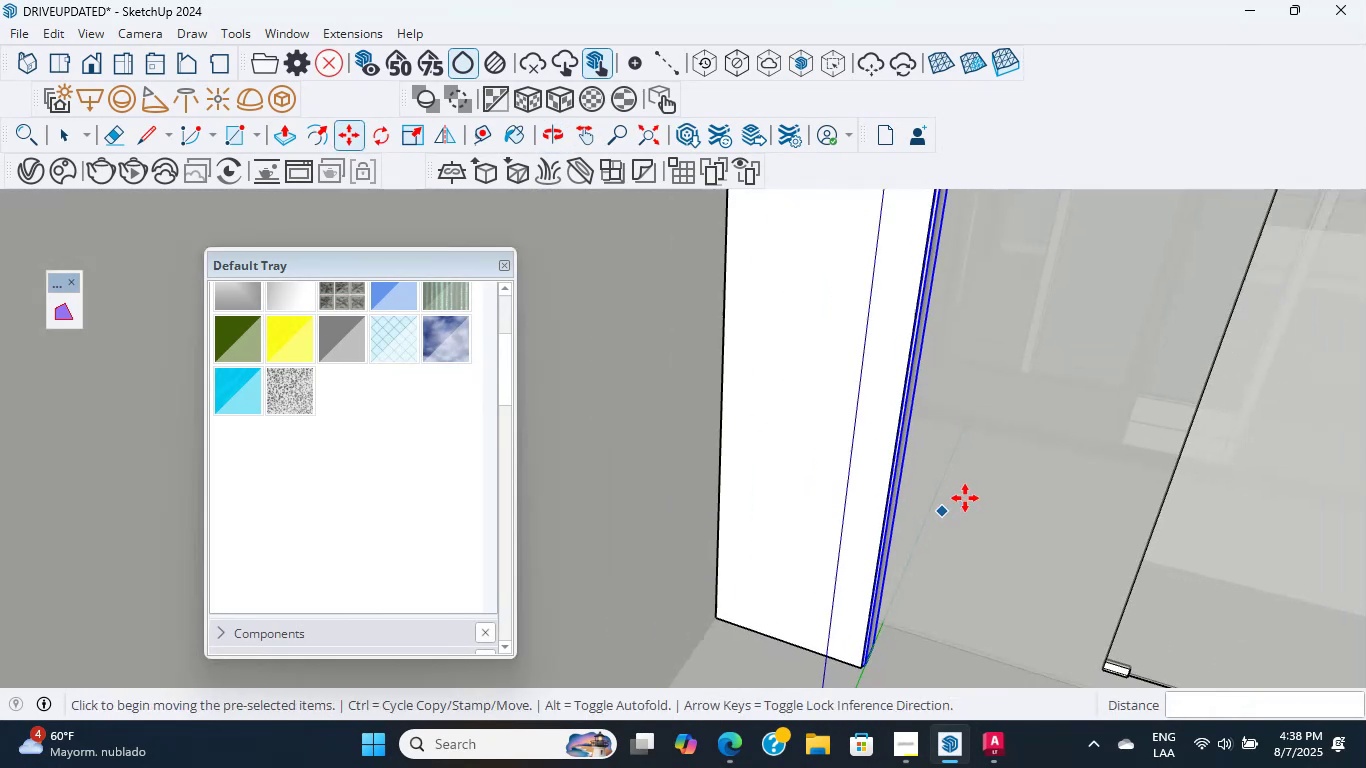 
scroll: coordinate [932, 371], scroll_direction: down, amount: 7.0
 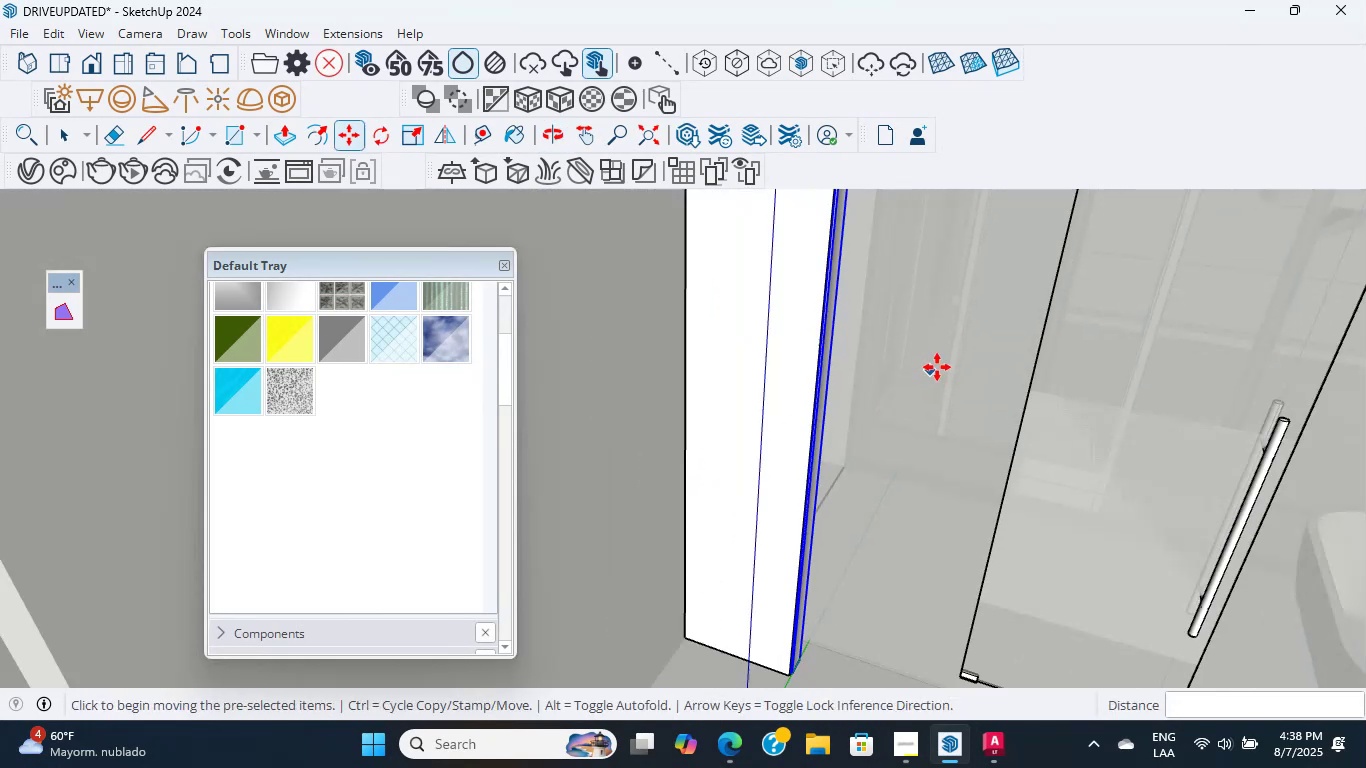 
hold_key(key=ShiftLeft, duration=0.35)
 